 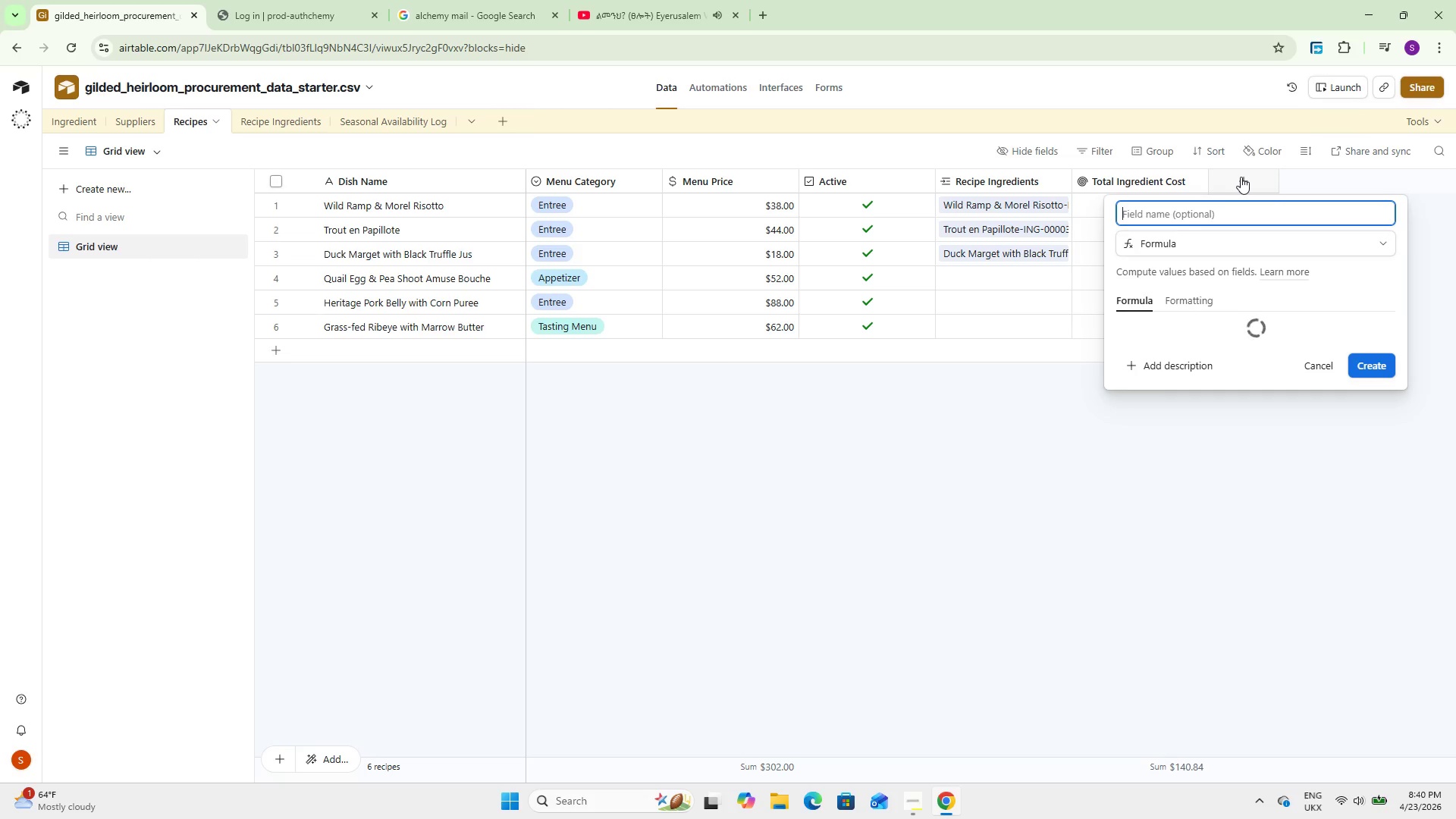 
type(Gross Margin %)
 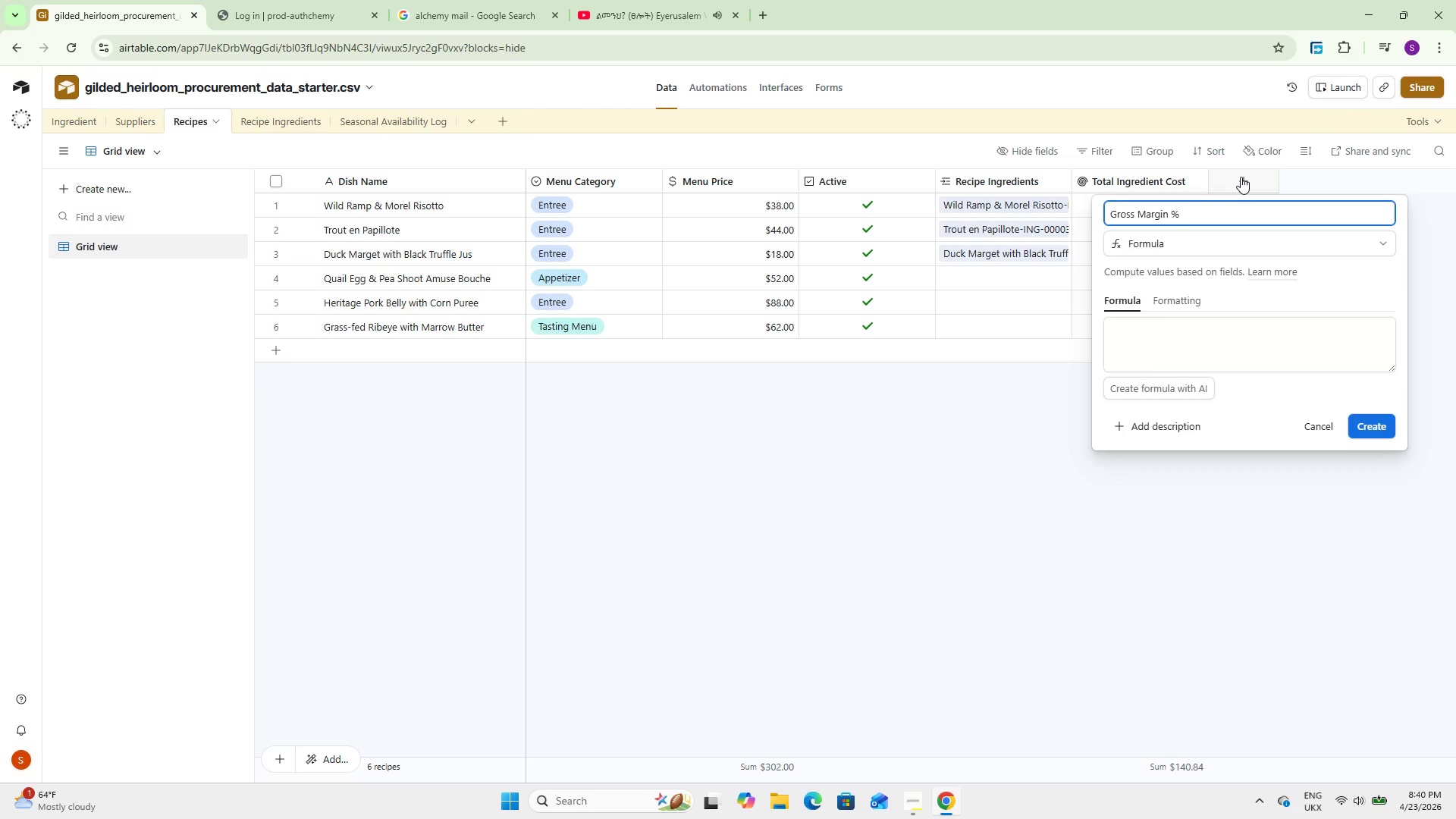 
left_click([1216, 340])
 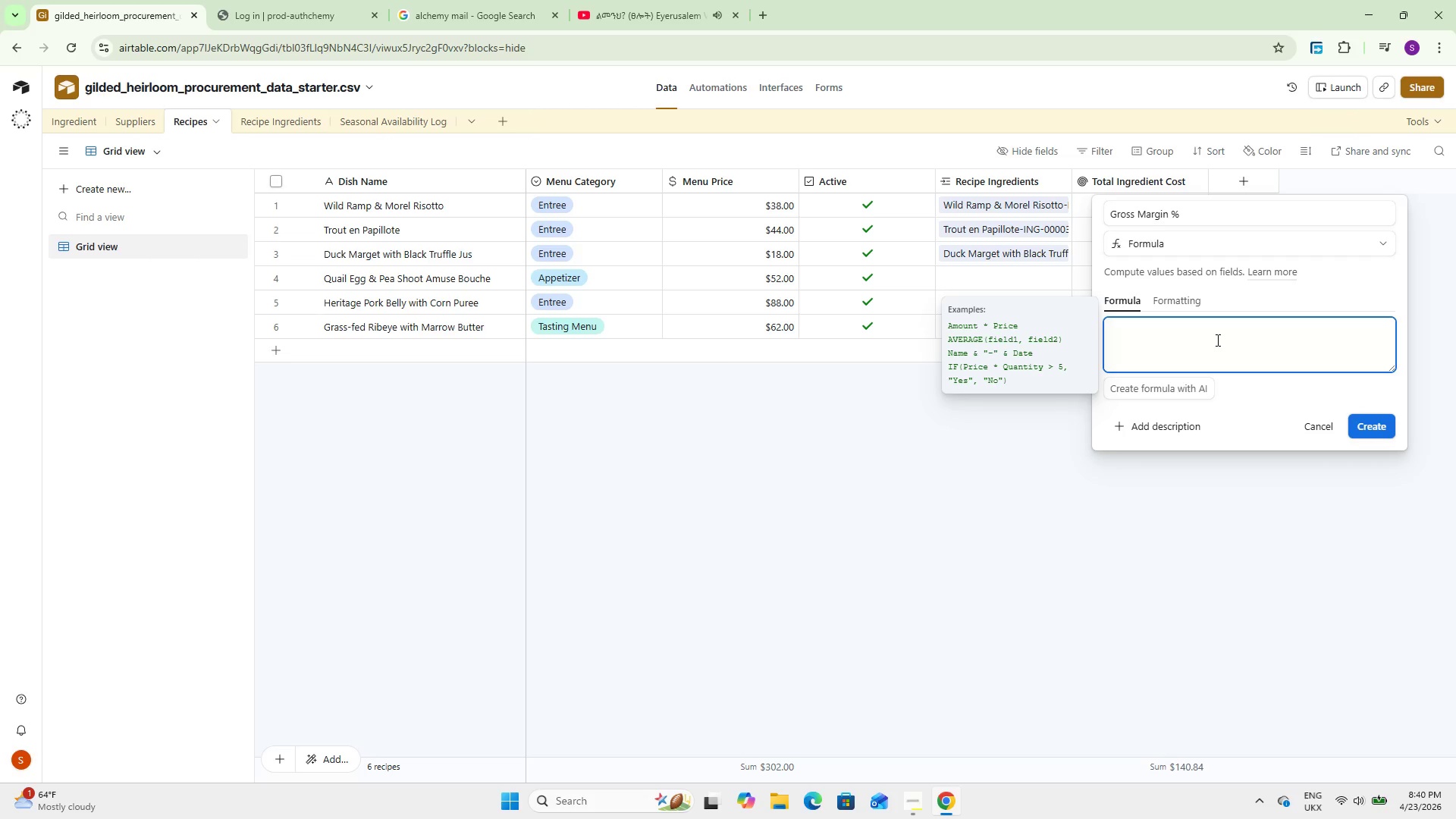 
wait(8.16)
 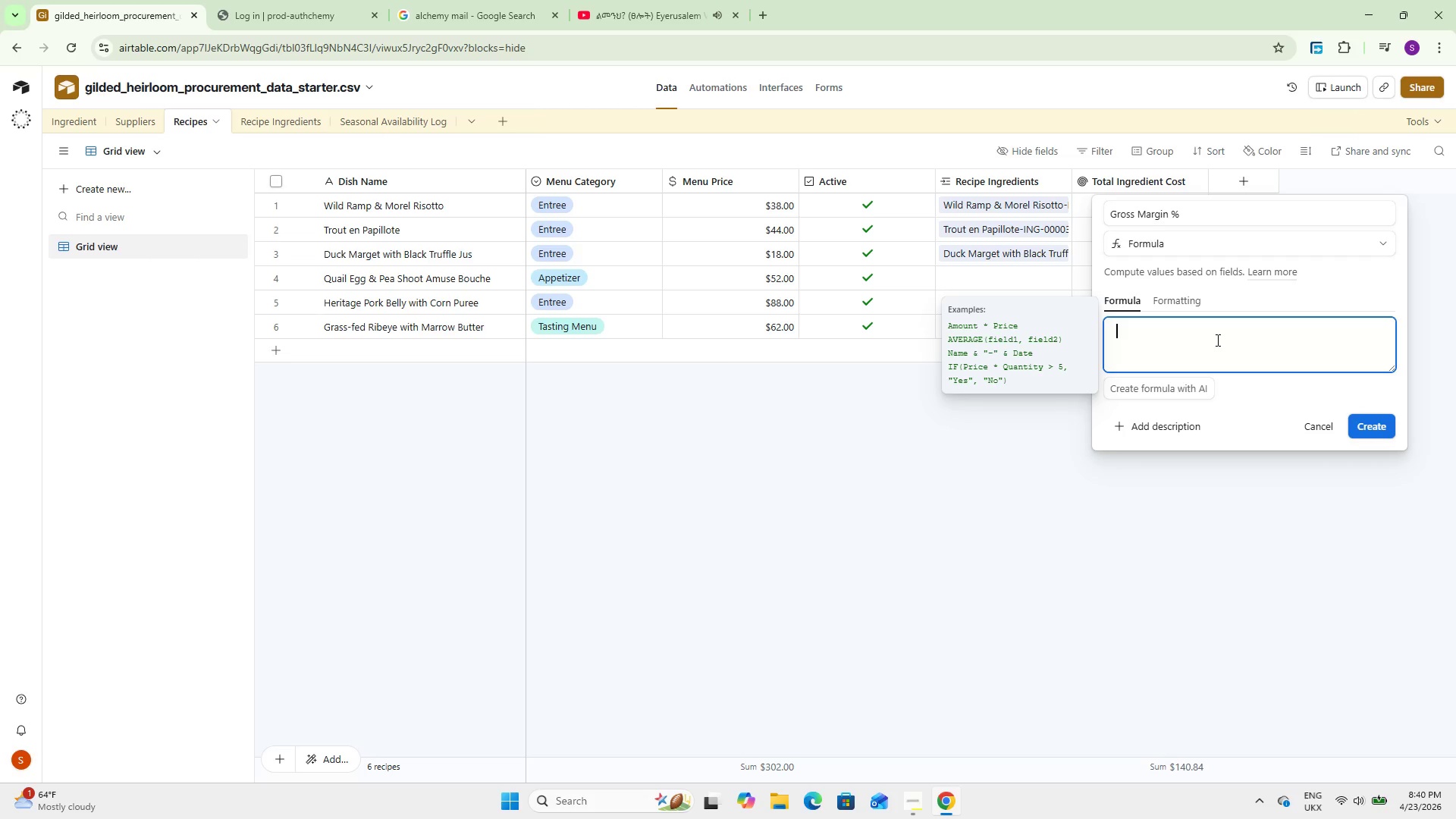 
type(IF(men)
 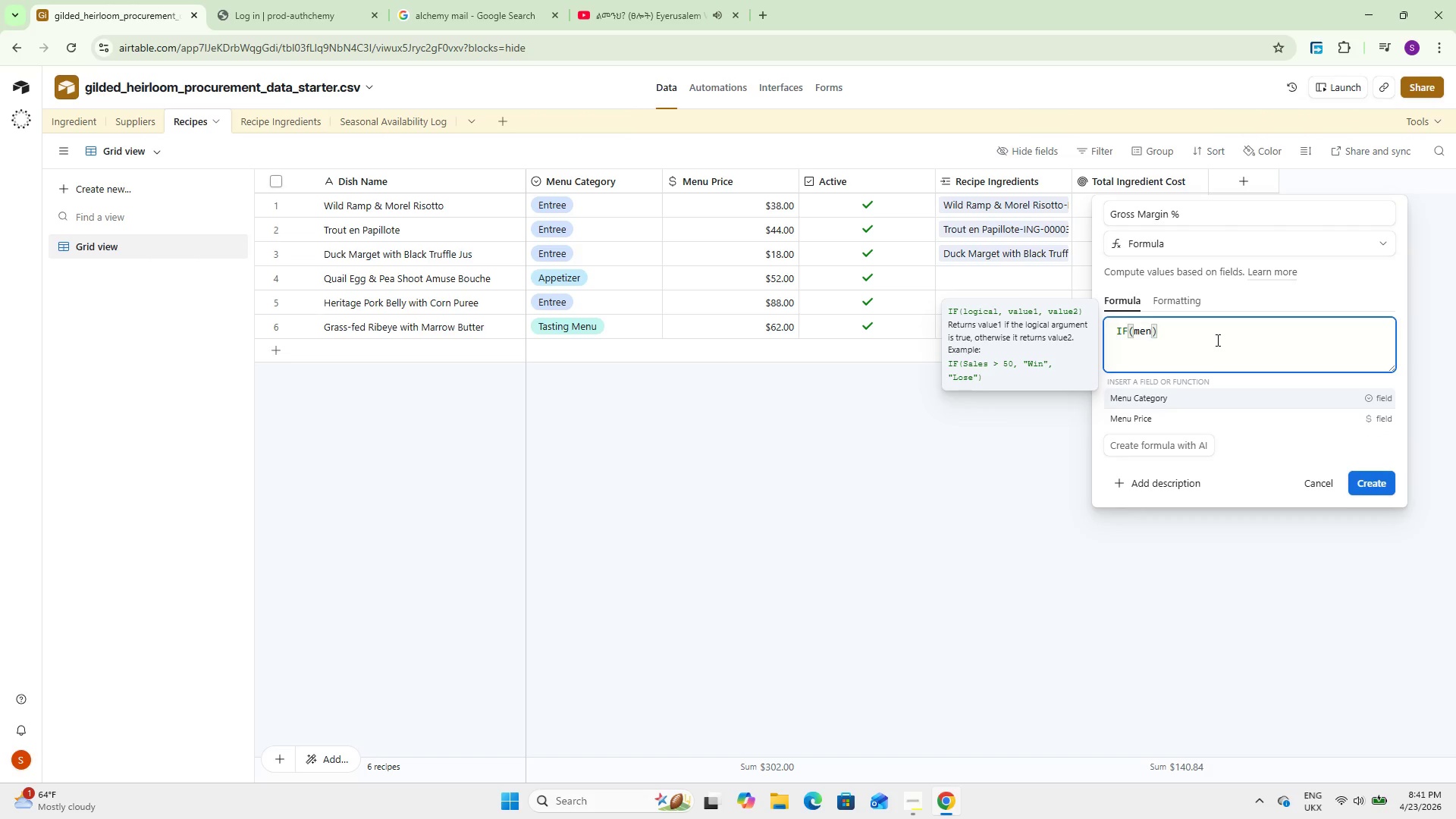 
key(Enter)
 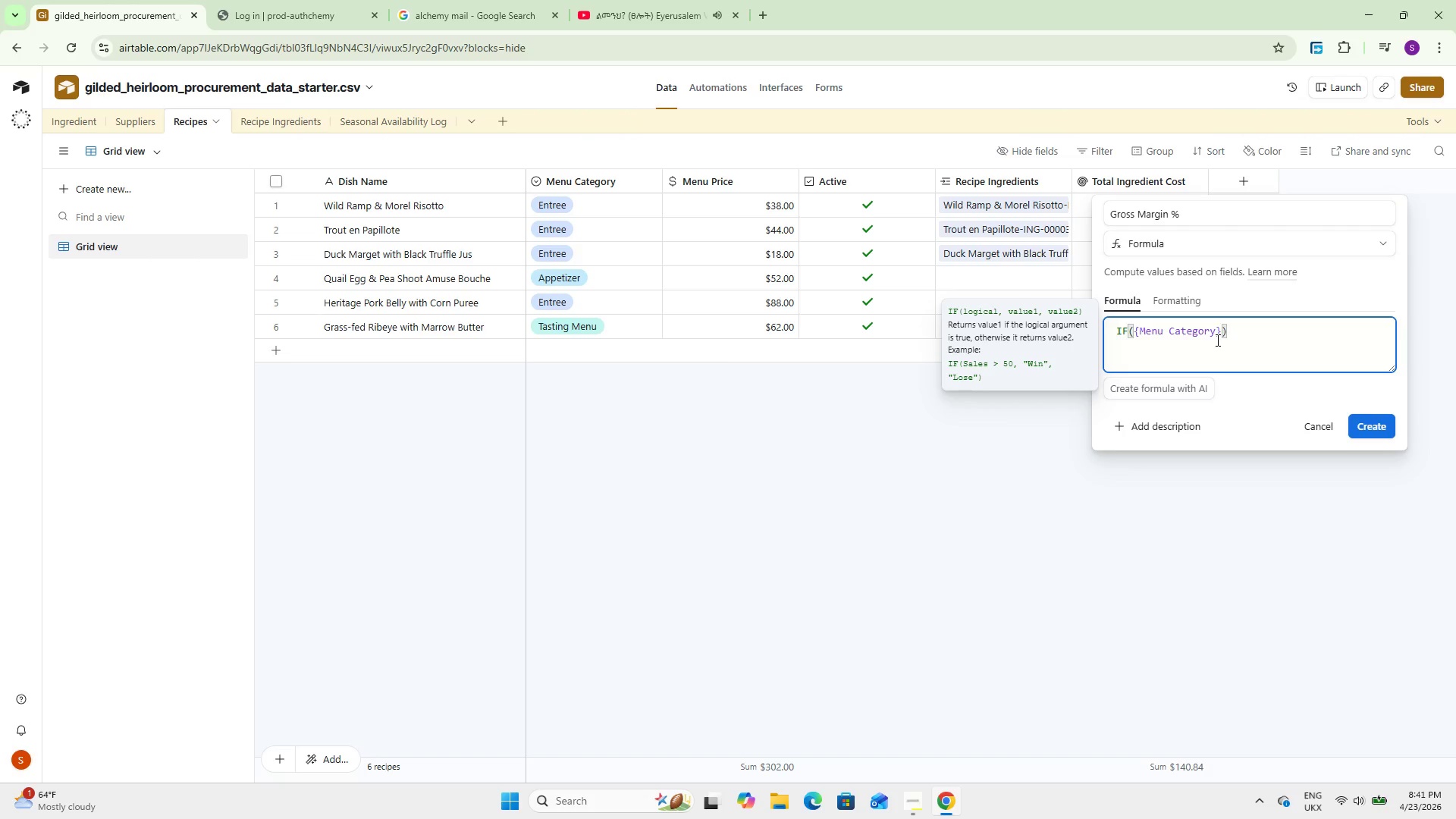 
hold_key(key=Backspace, duration=0.69)
 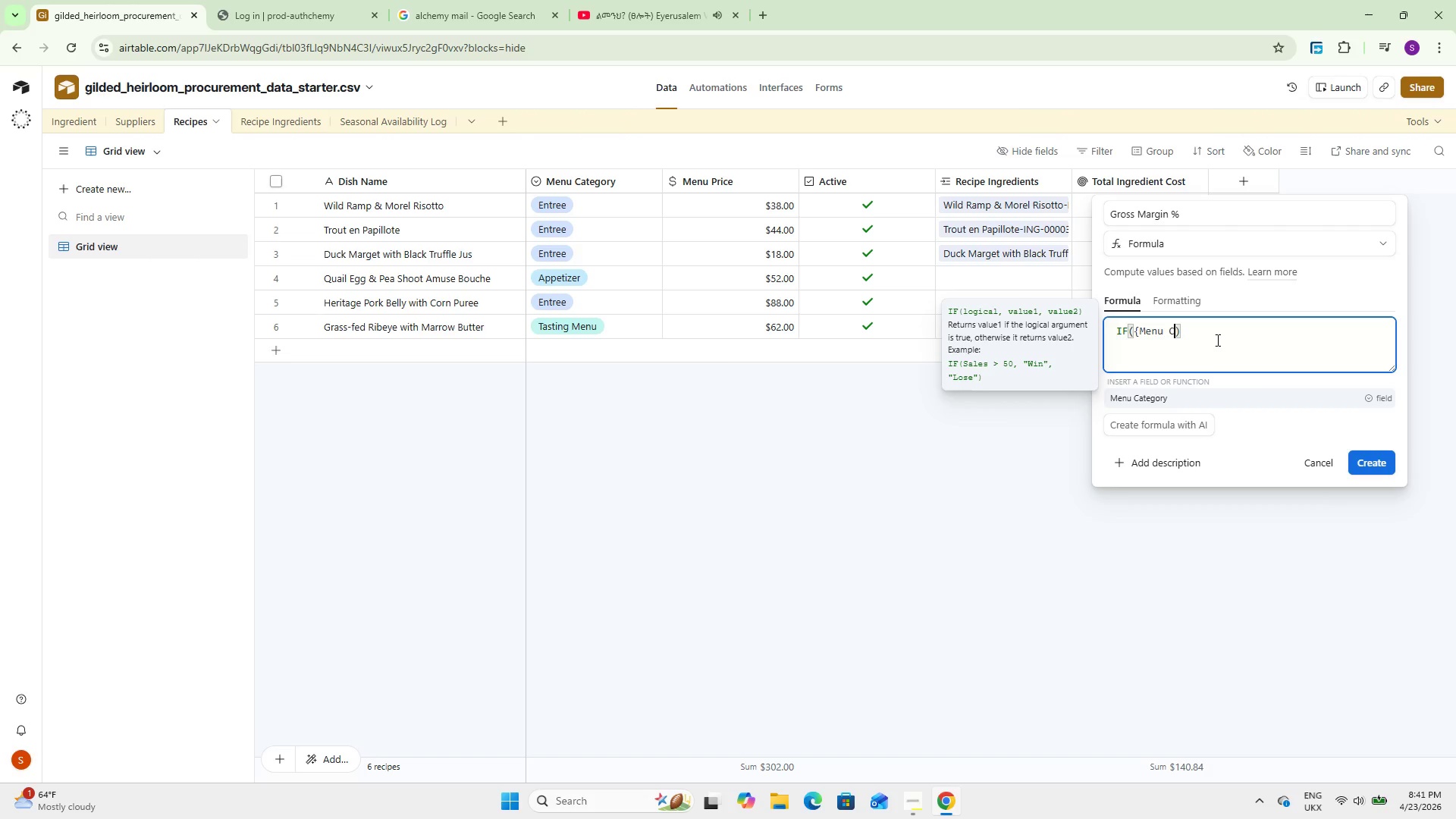 
key(Backspace)
 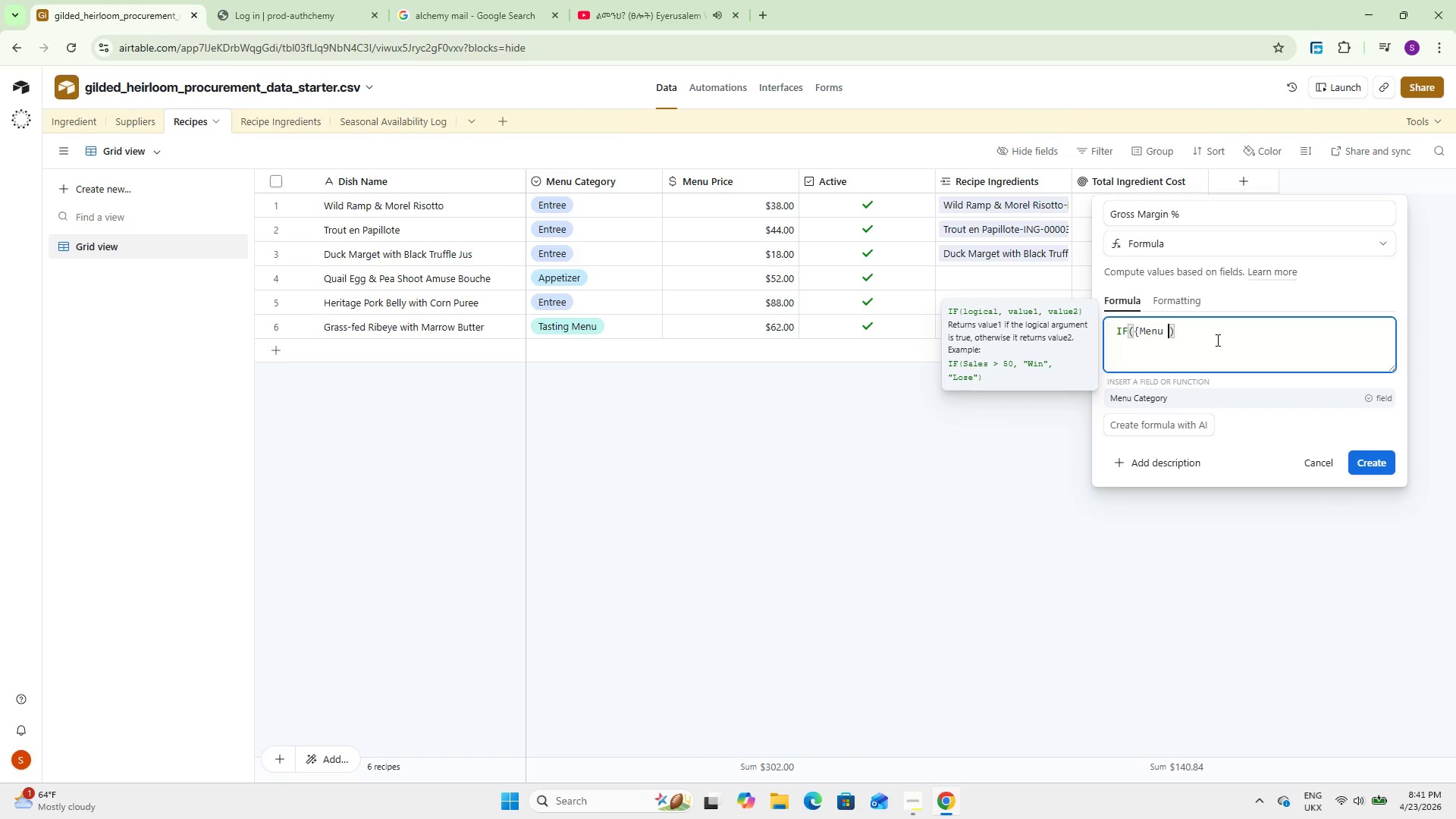 
key(Backspace)
 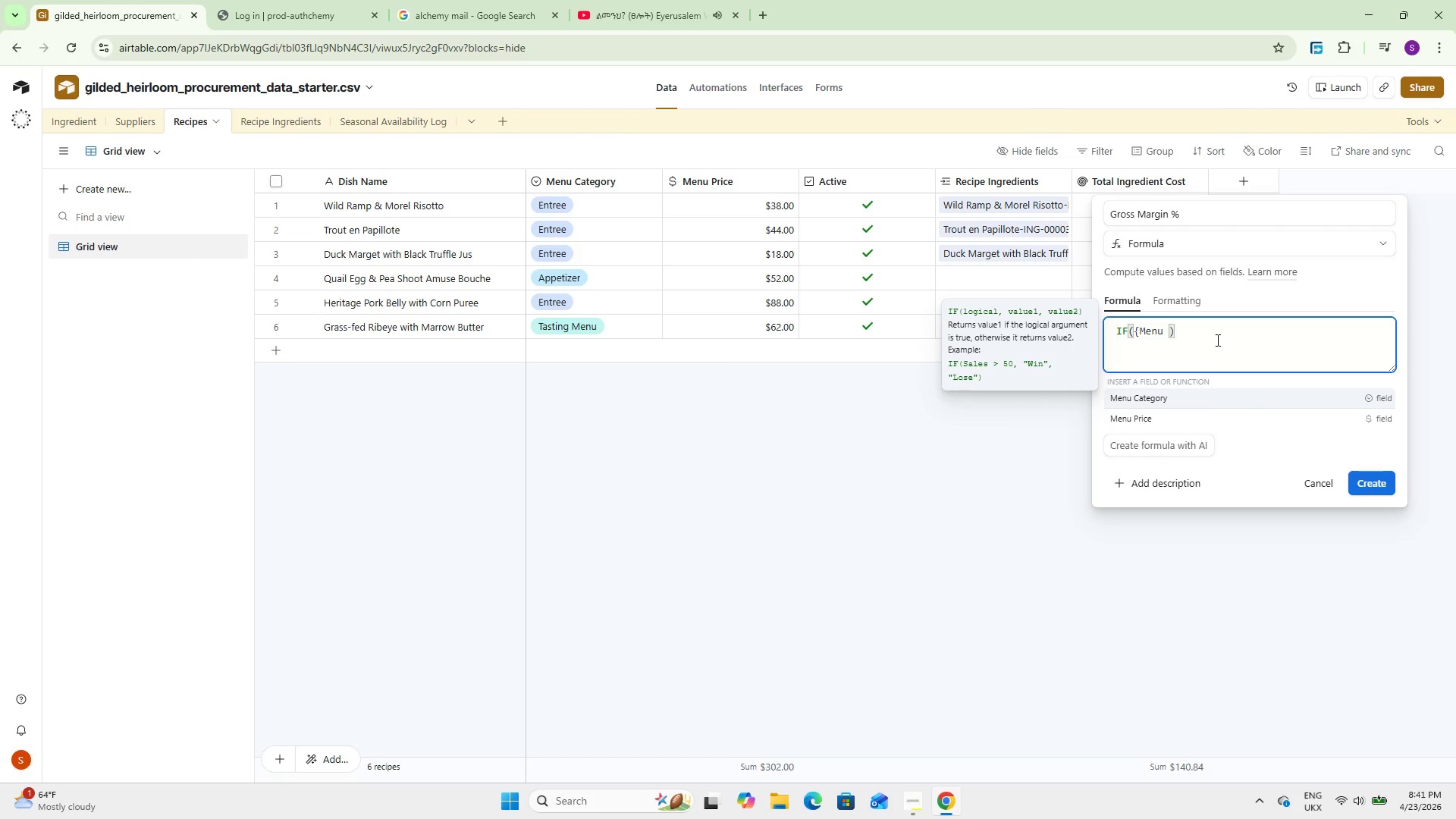 
key(ArrowDown)
 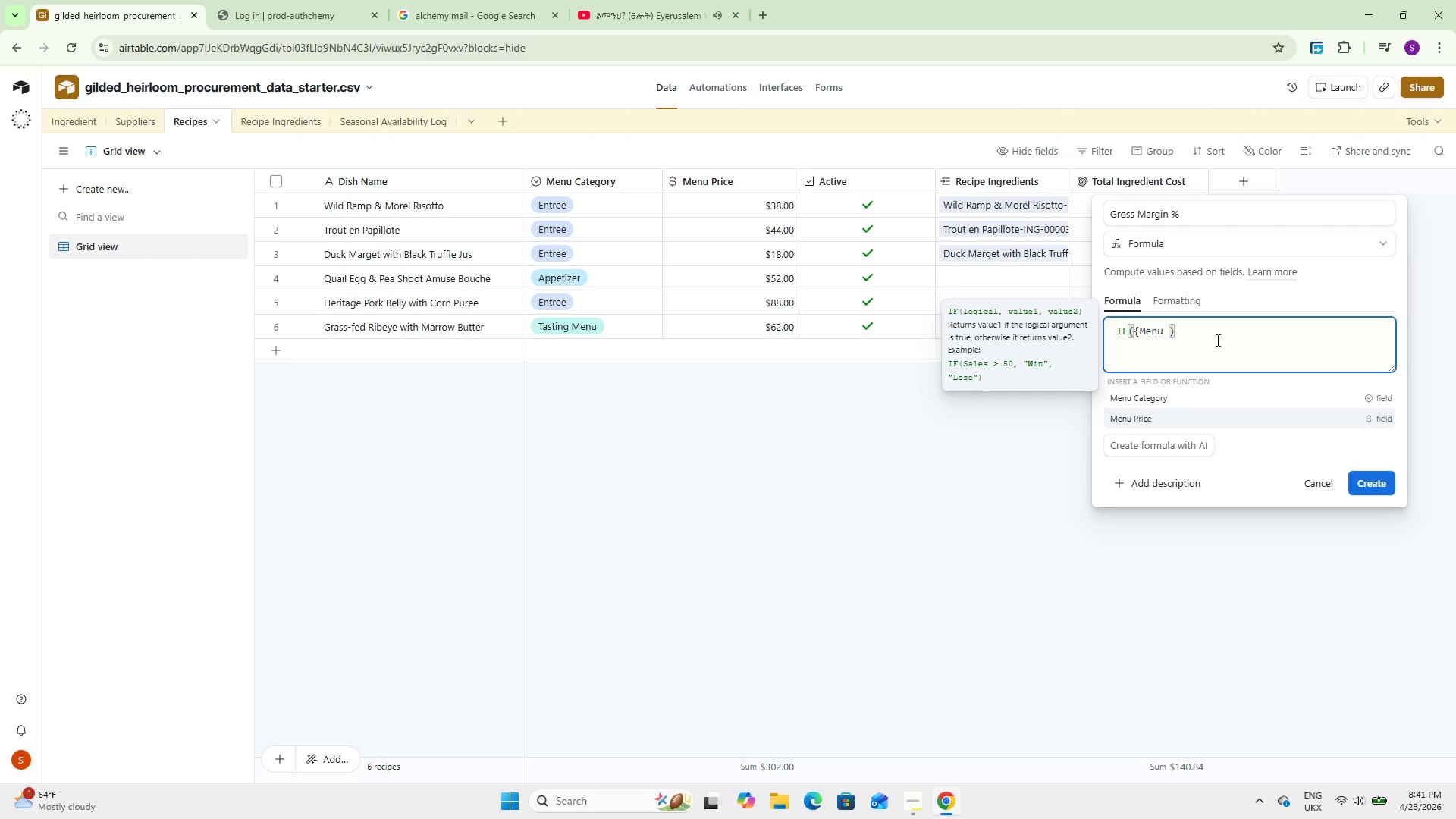 
key(Quote)
 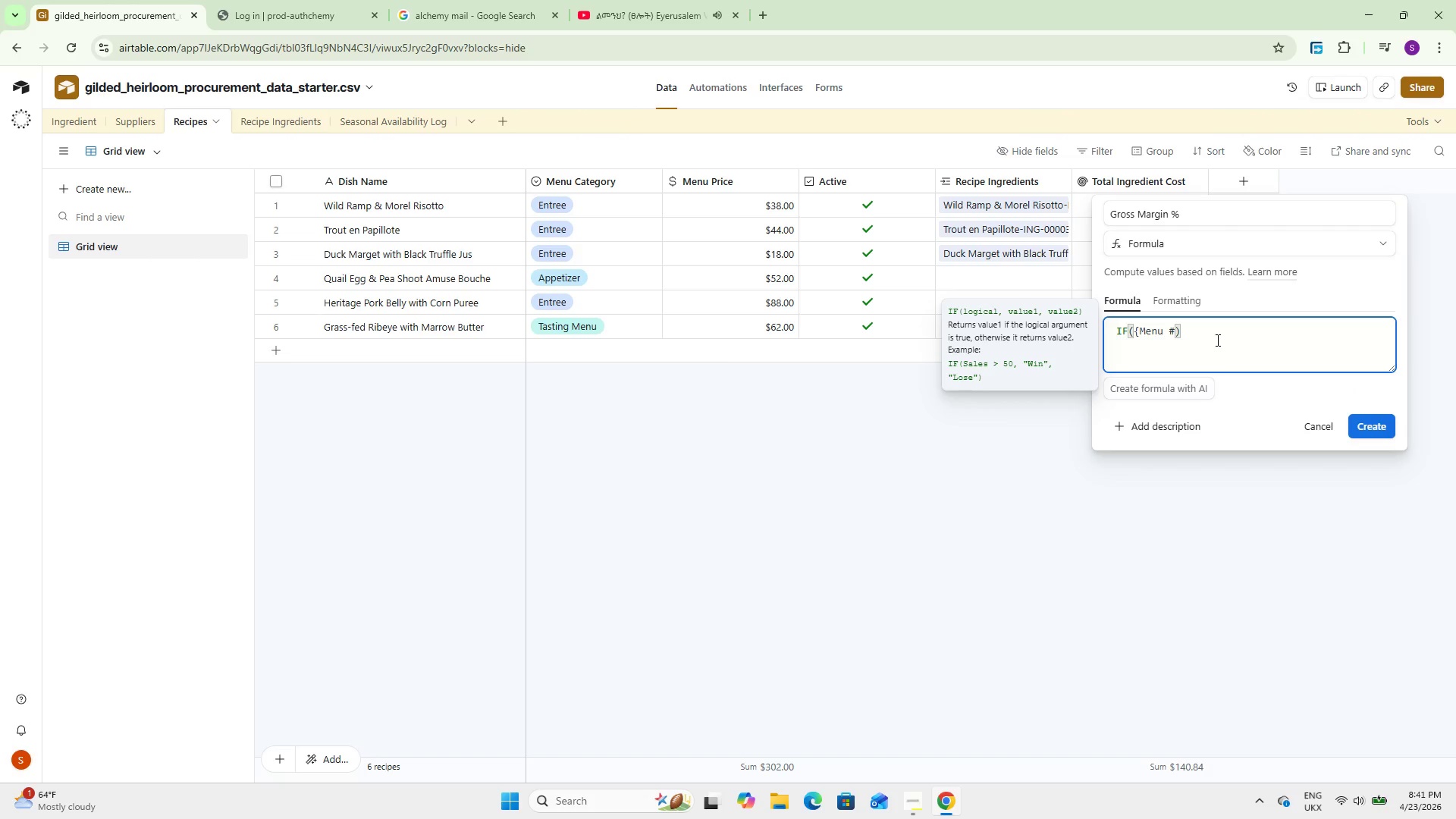 
key(Backspace)
 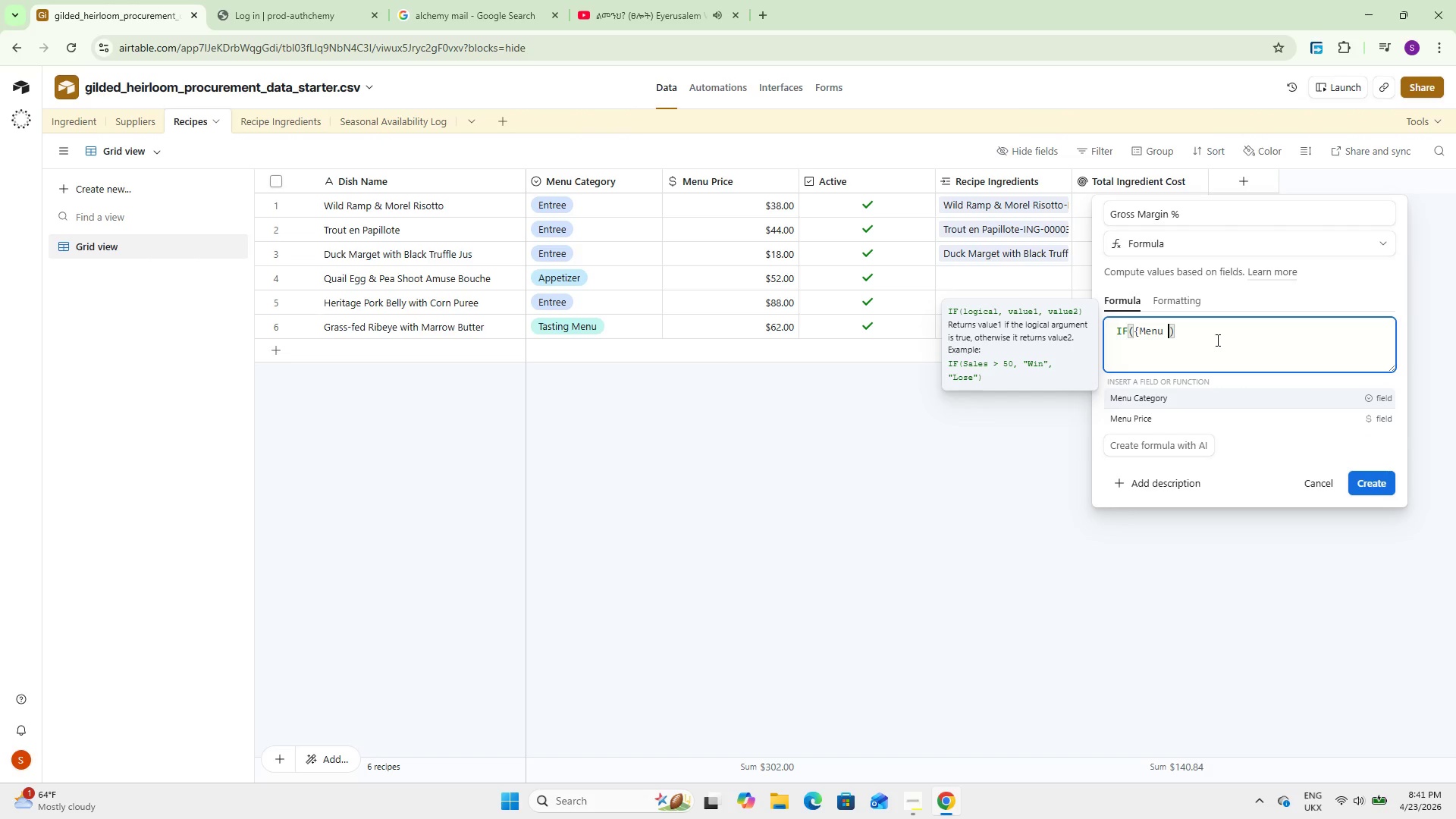 
key(ArrowDown)
 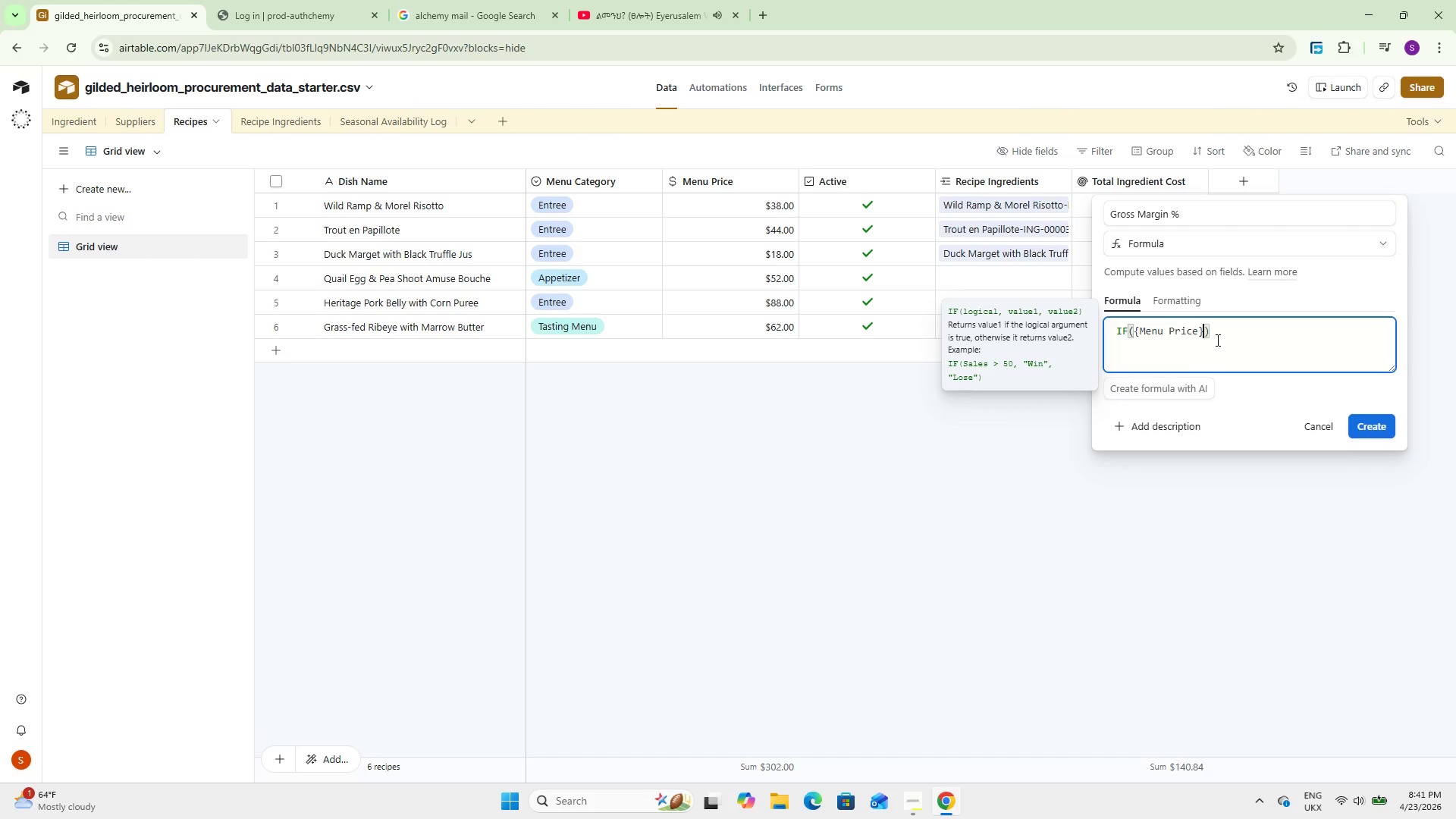 
key(Enter)
 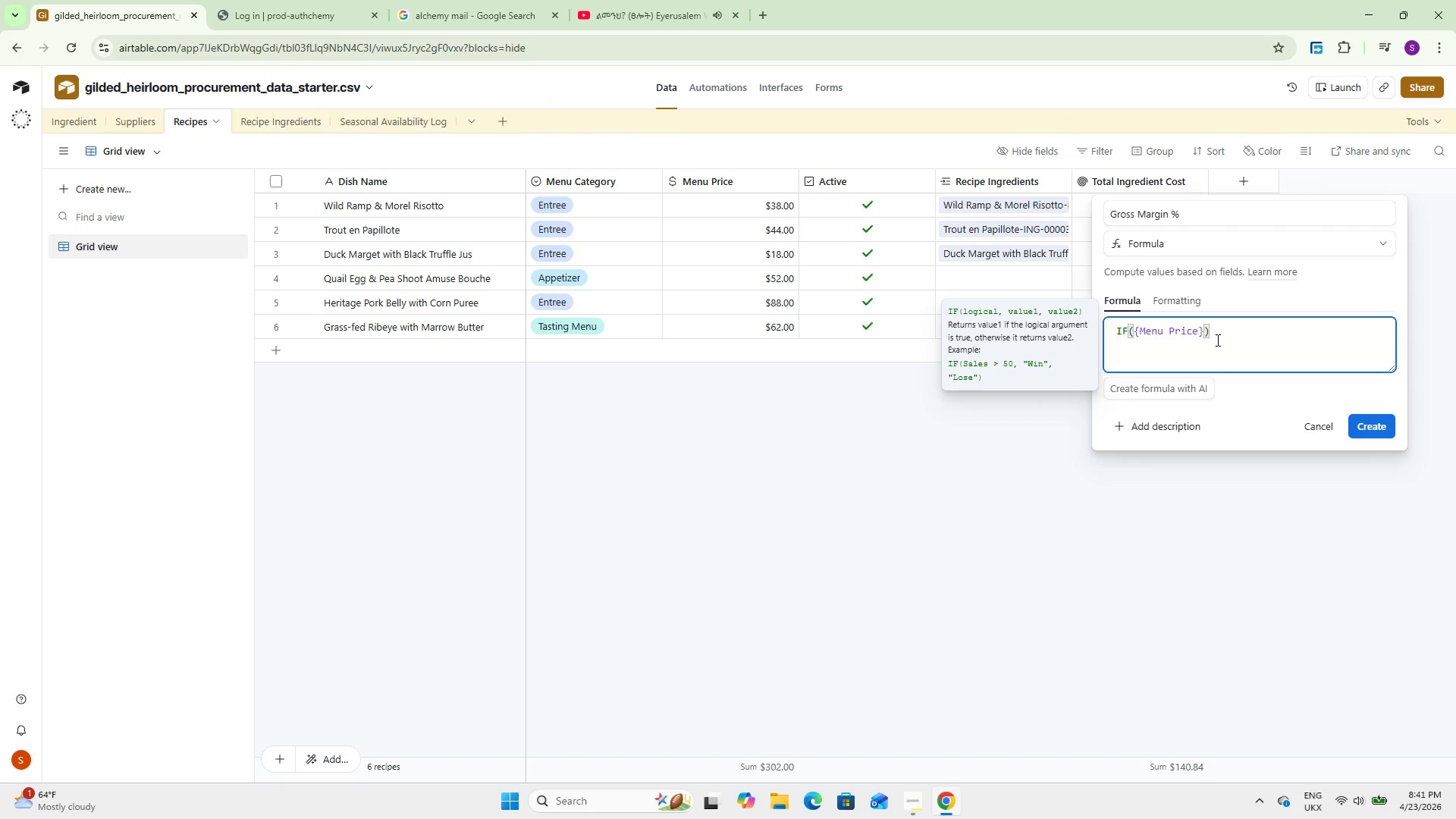 
key(Space)
 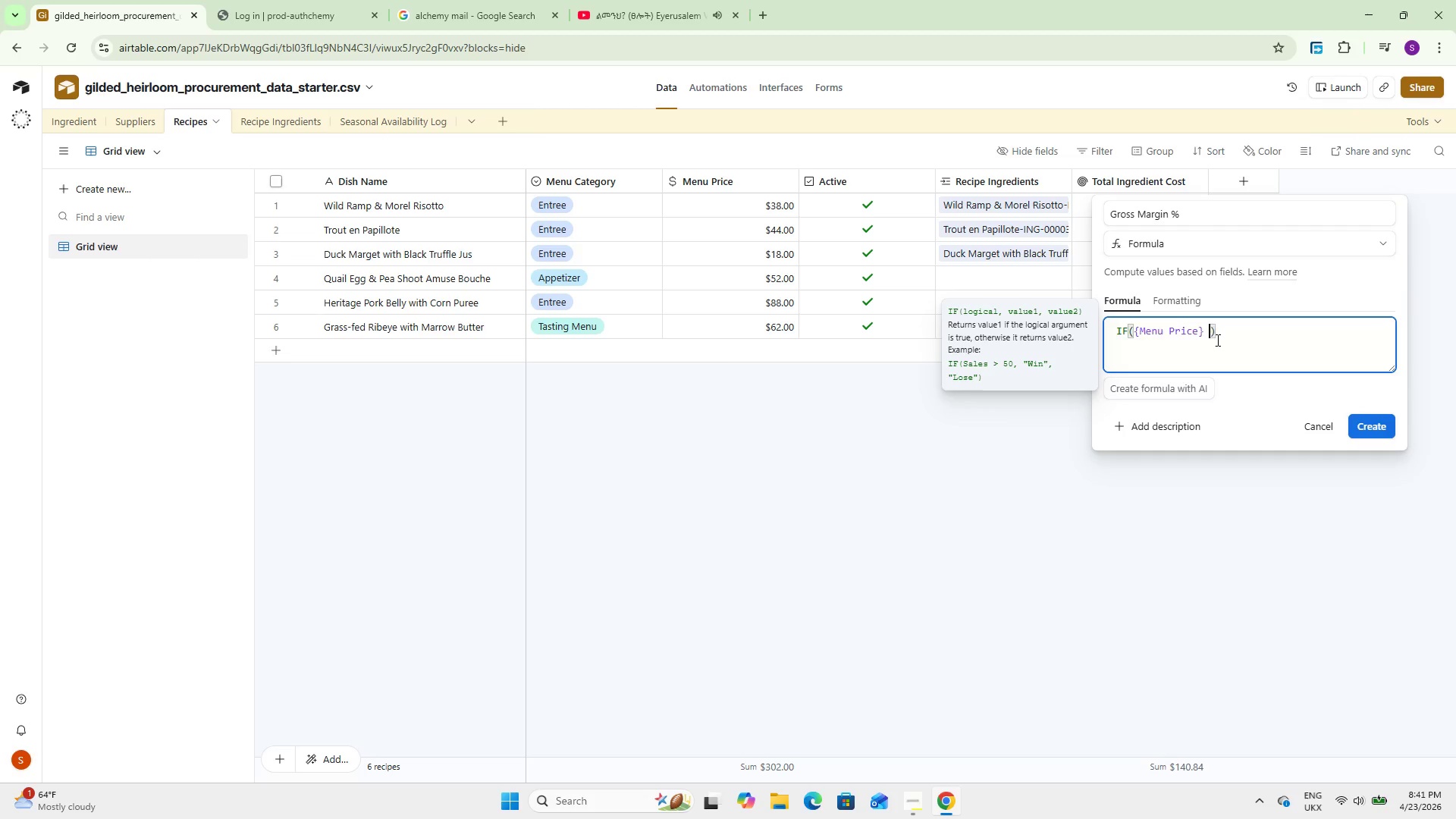 
key(Shift+Period)
 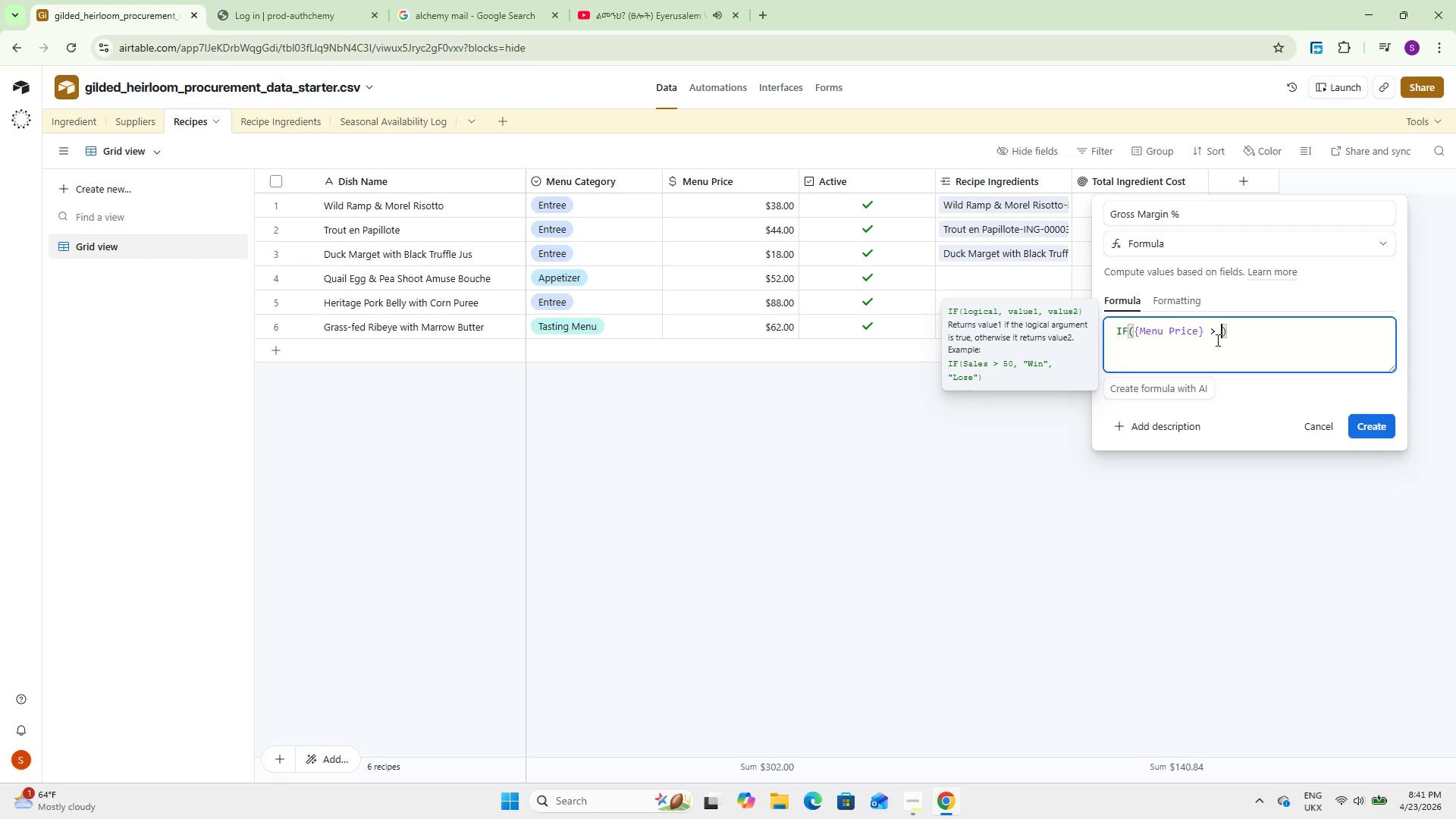 
key(Space)
 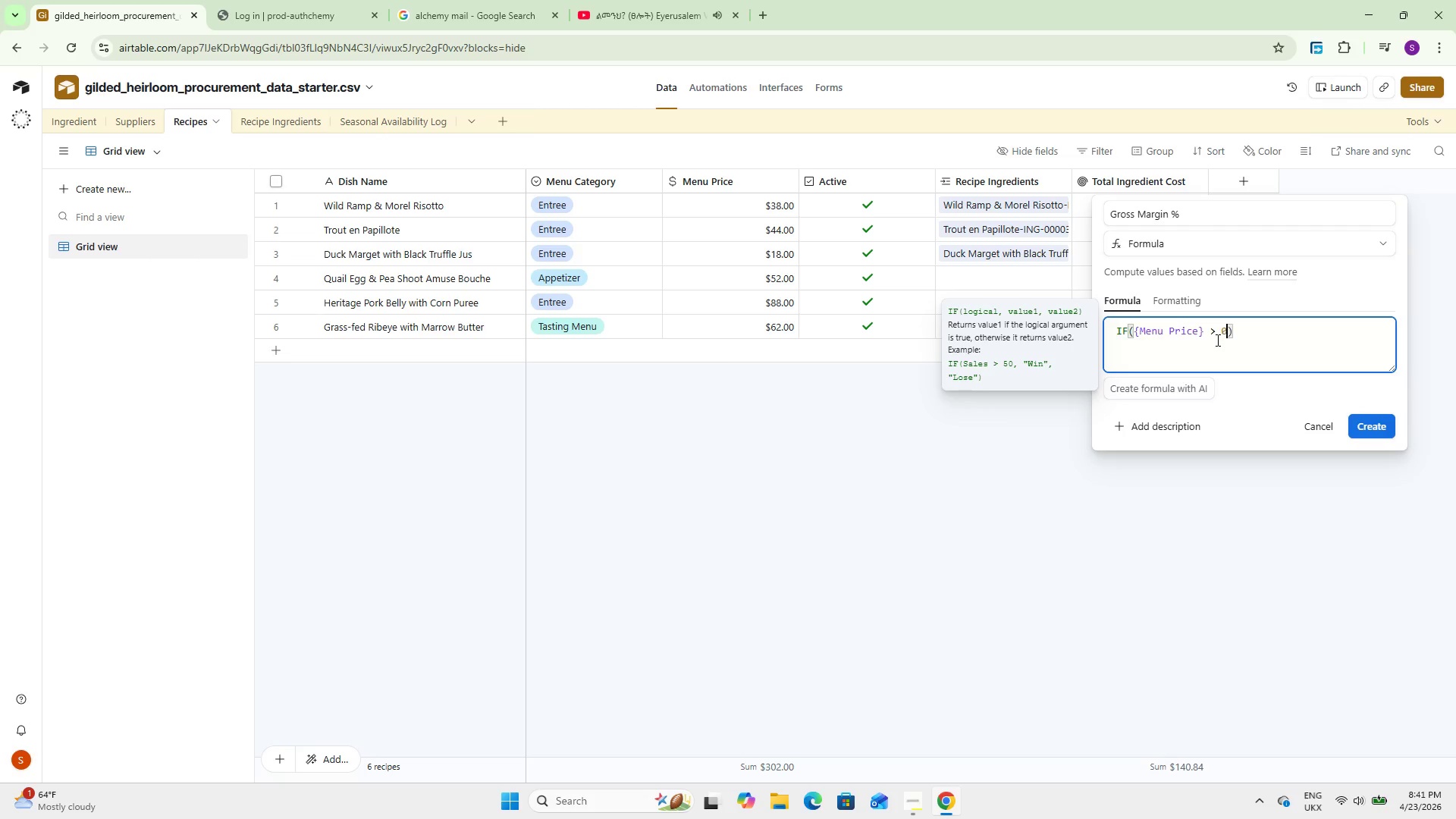 
key(0)
 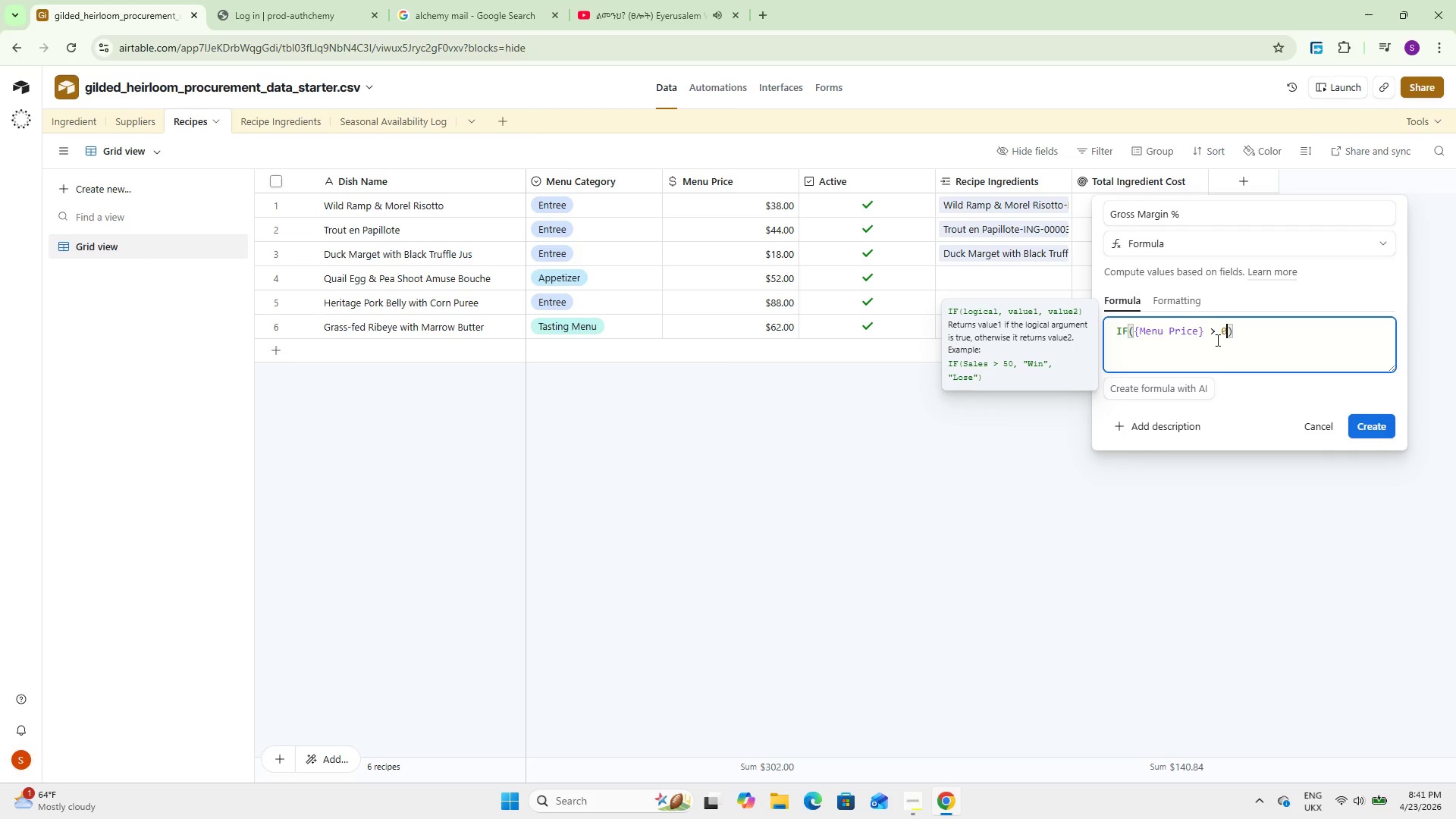 
key(Comma)
 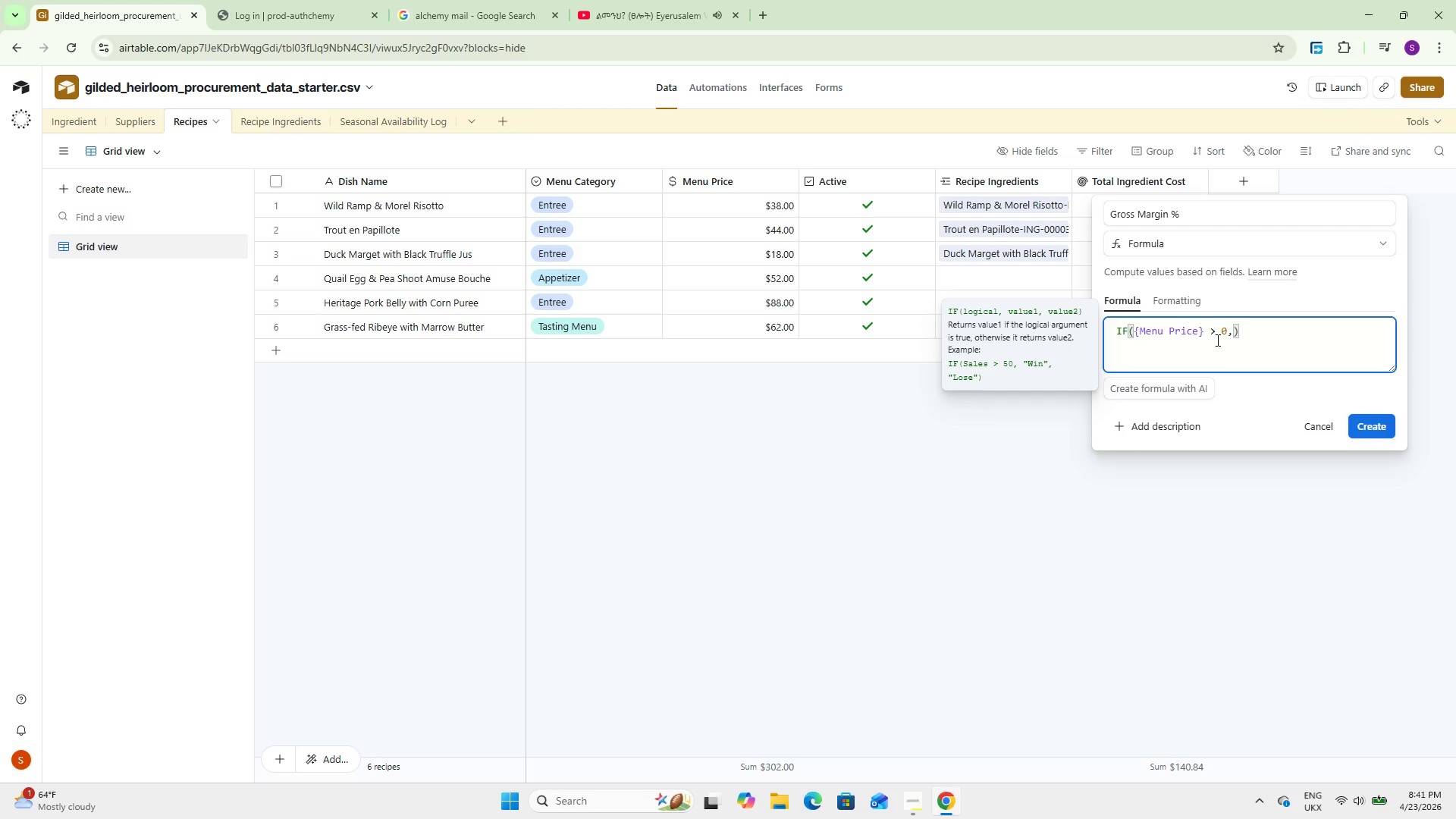 
key(Enter)
 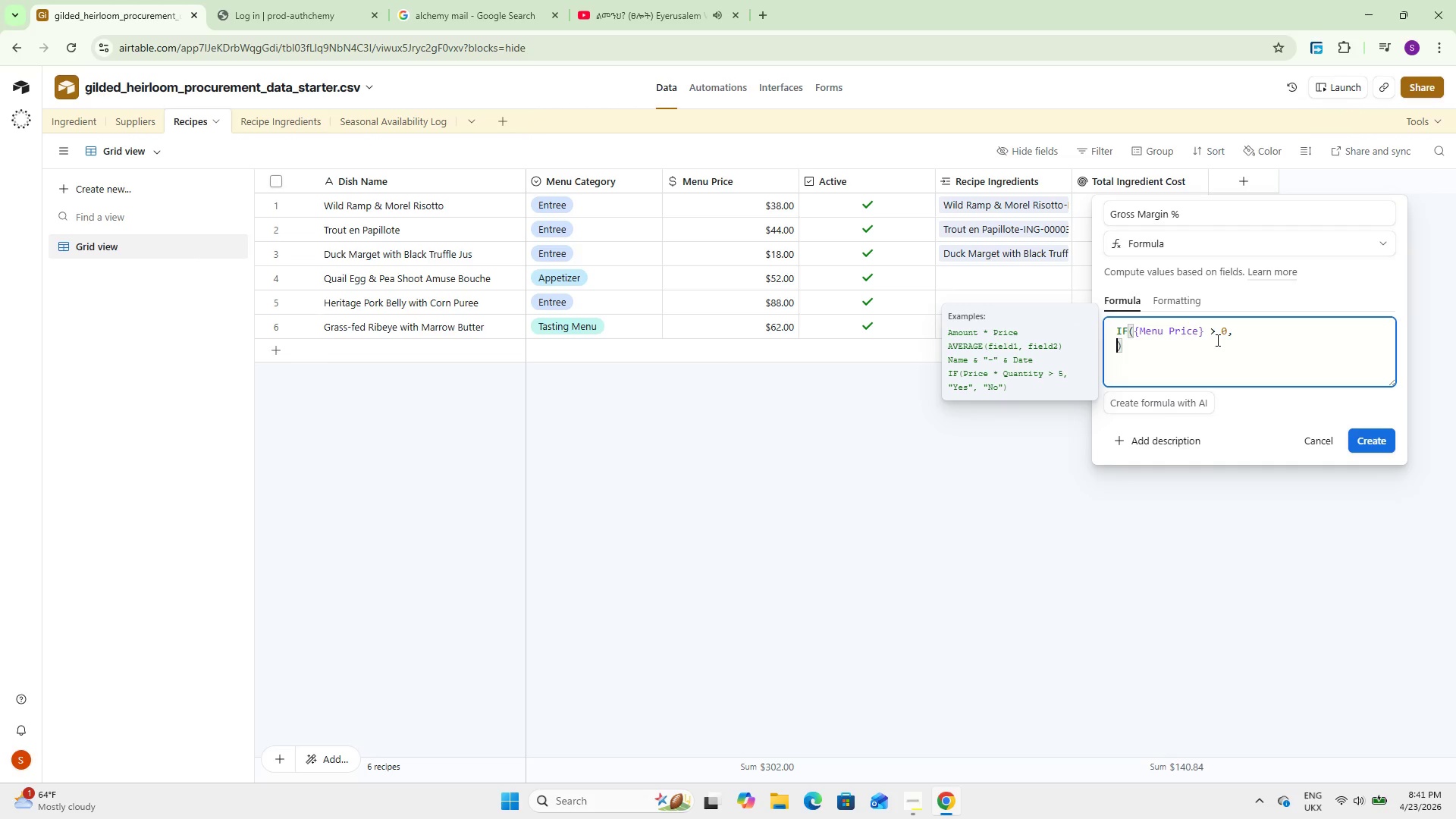 
key(Enter)
 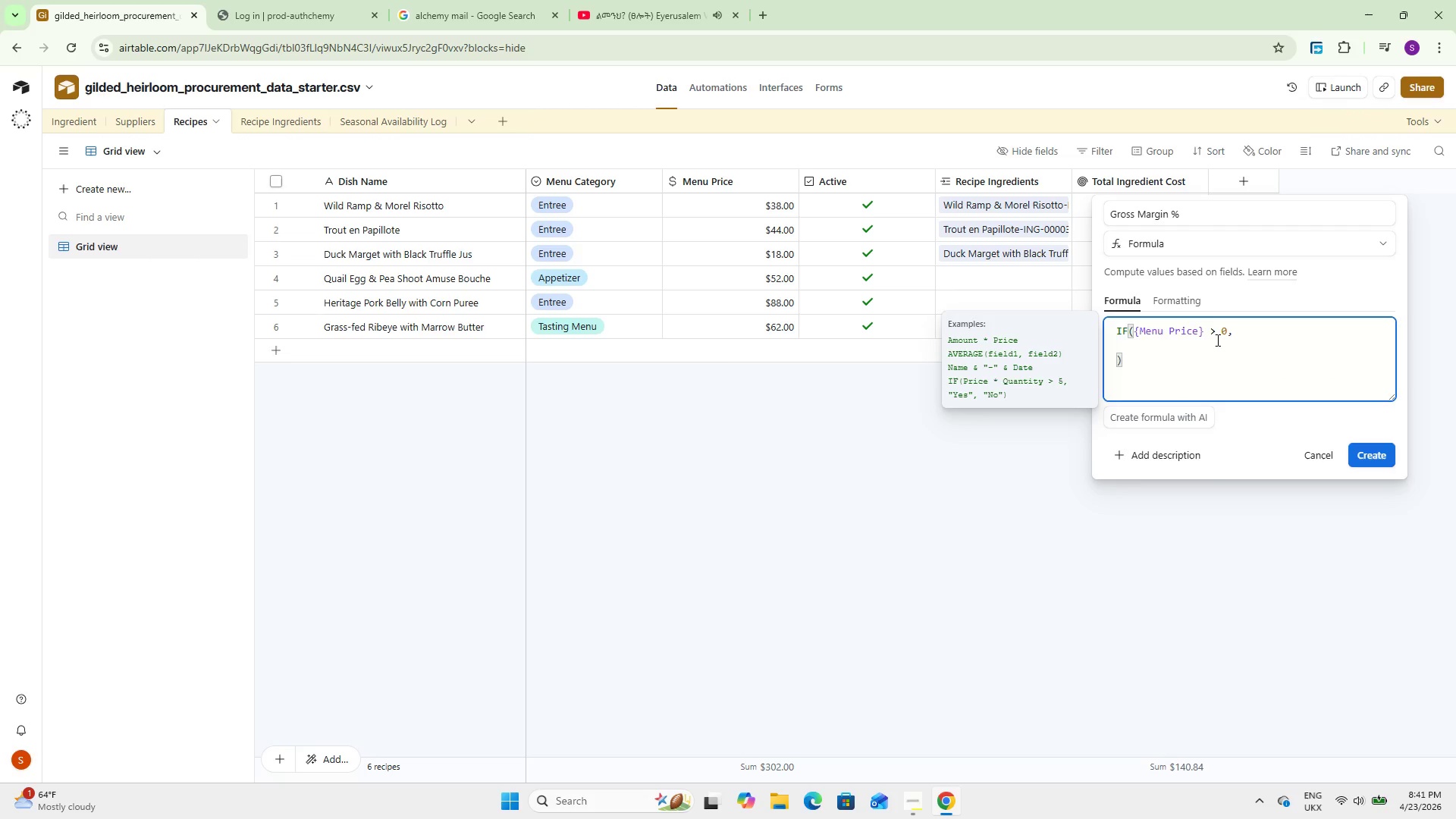 
key(ArrowUp)
 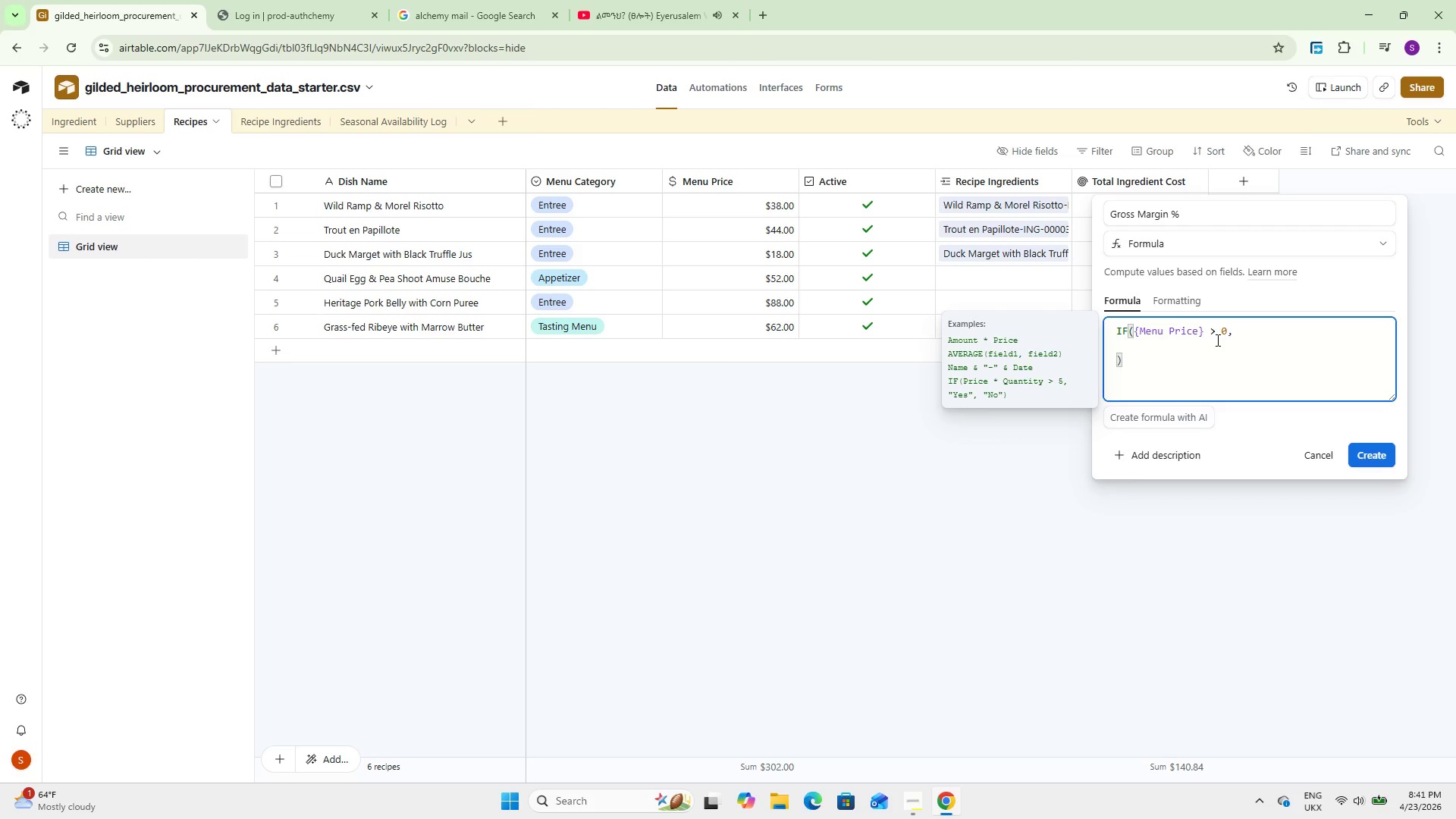 
wait(5.12)
 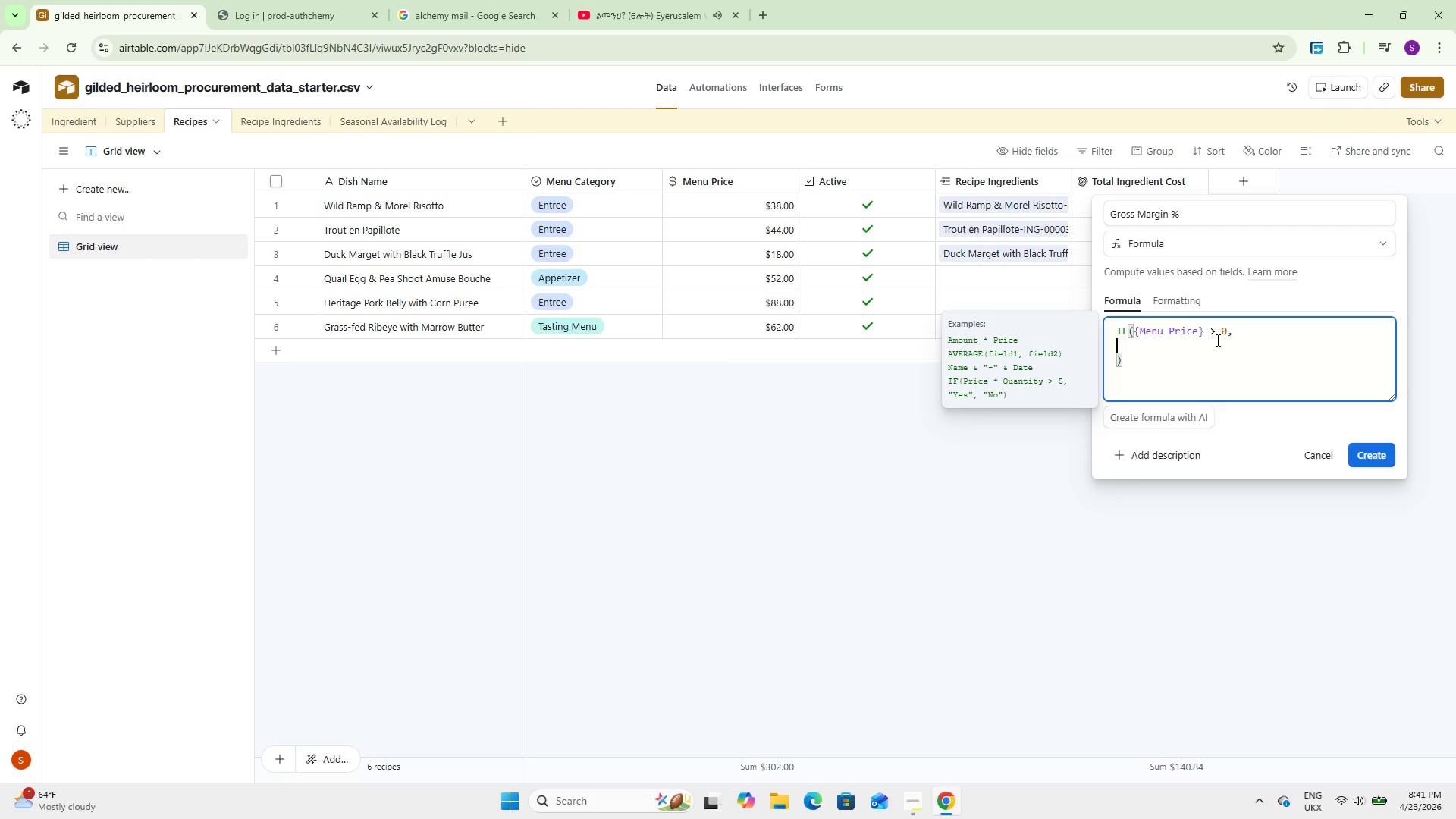 
type((meanu)
key(Backspace)
key(Backspace)
key(Backspace)
type(a)
key(Backspace)
type(nu)
 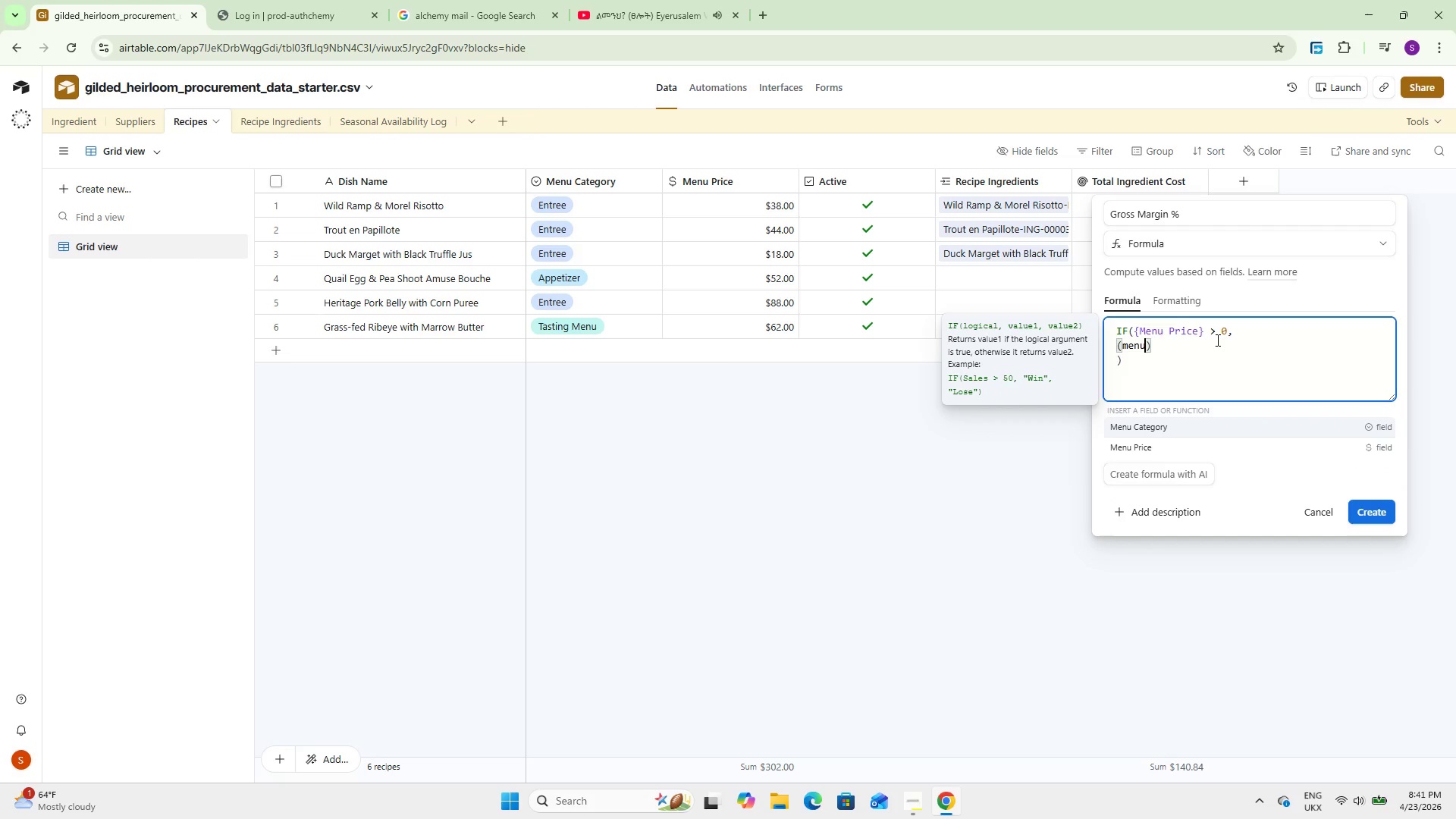 
key(ArrowDown)
 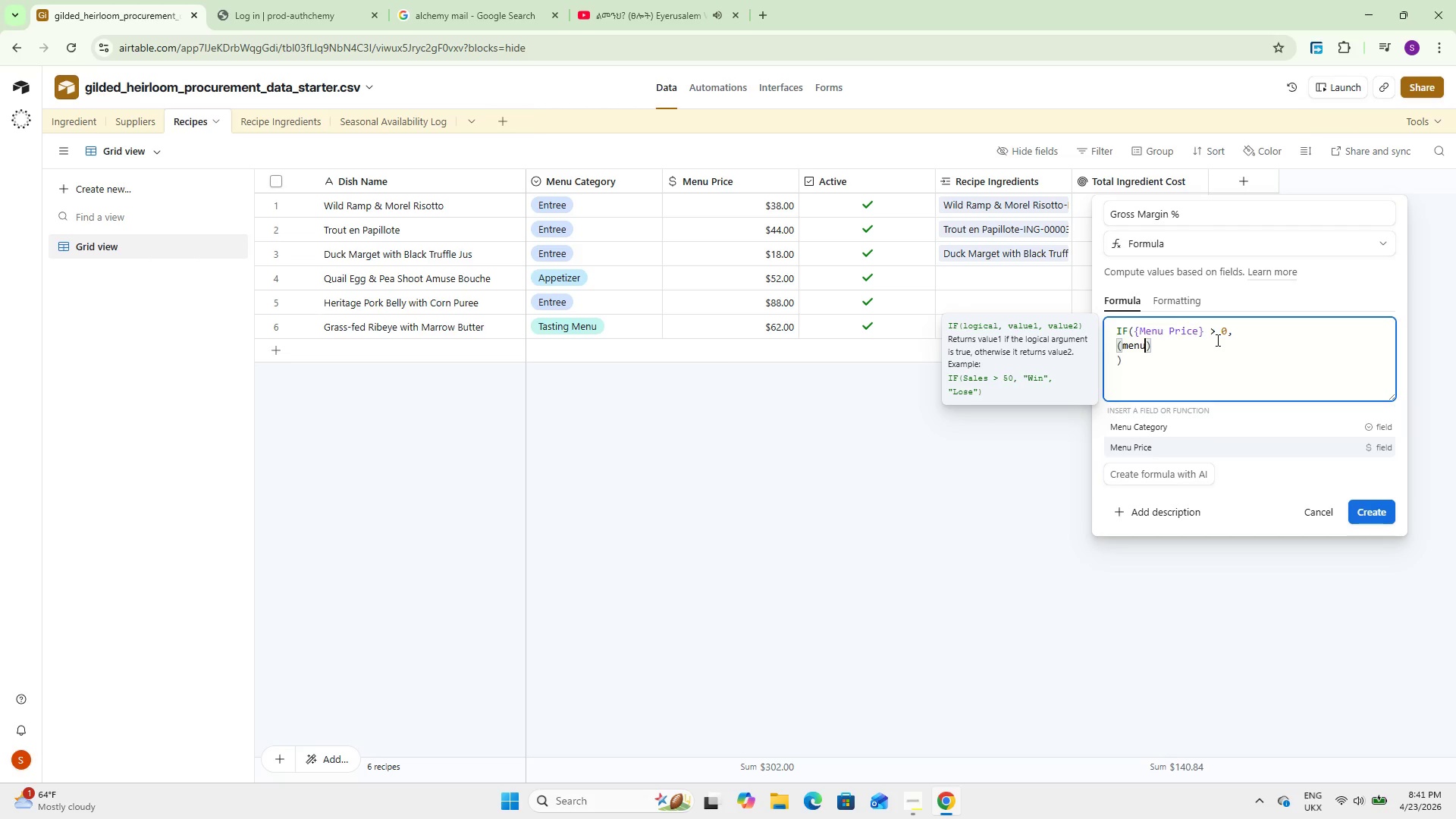 
key(Enter)
 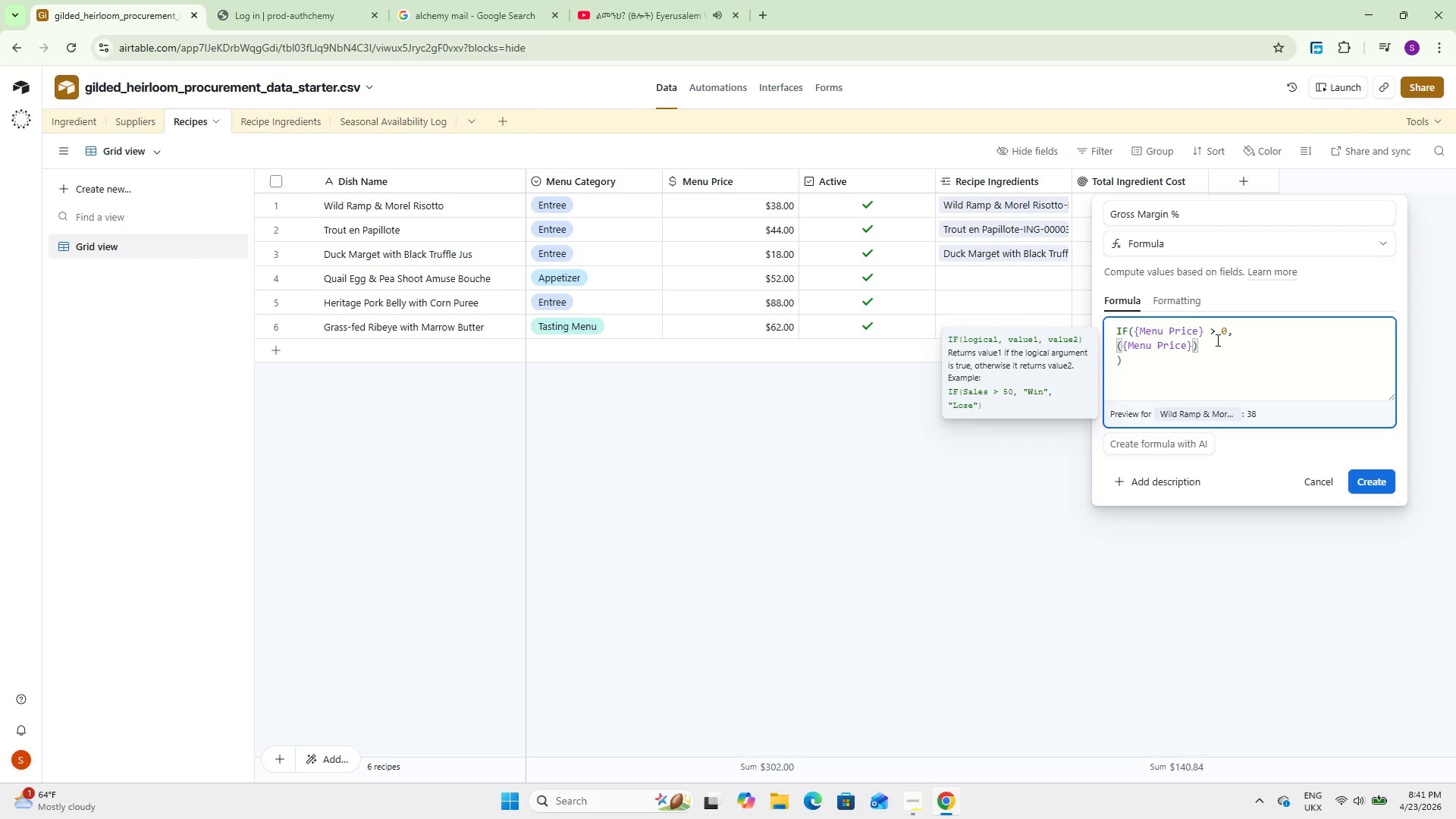 
type( - Total)
 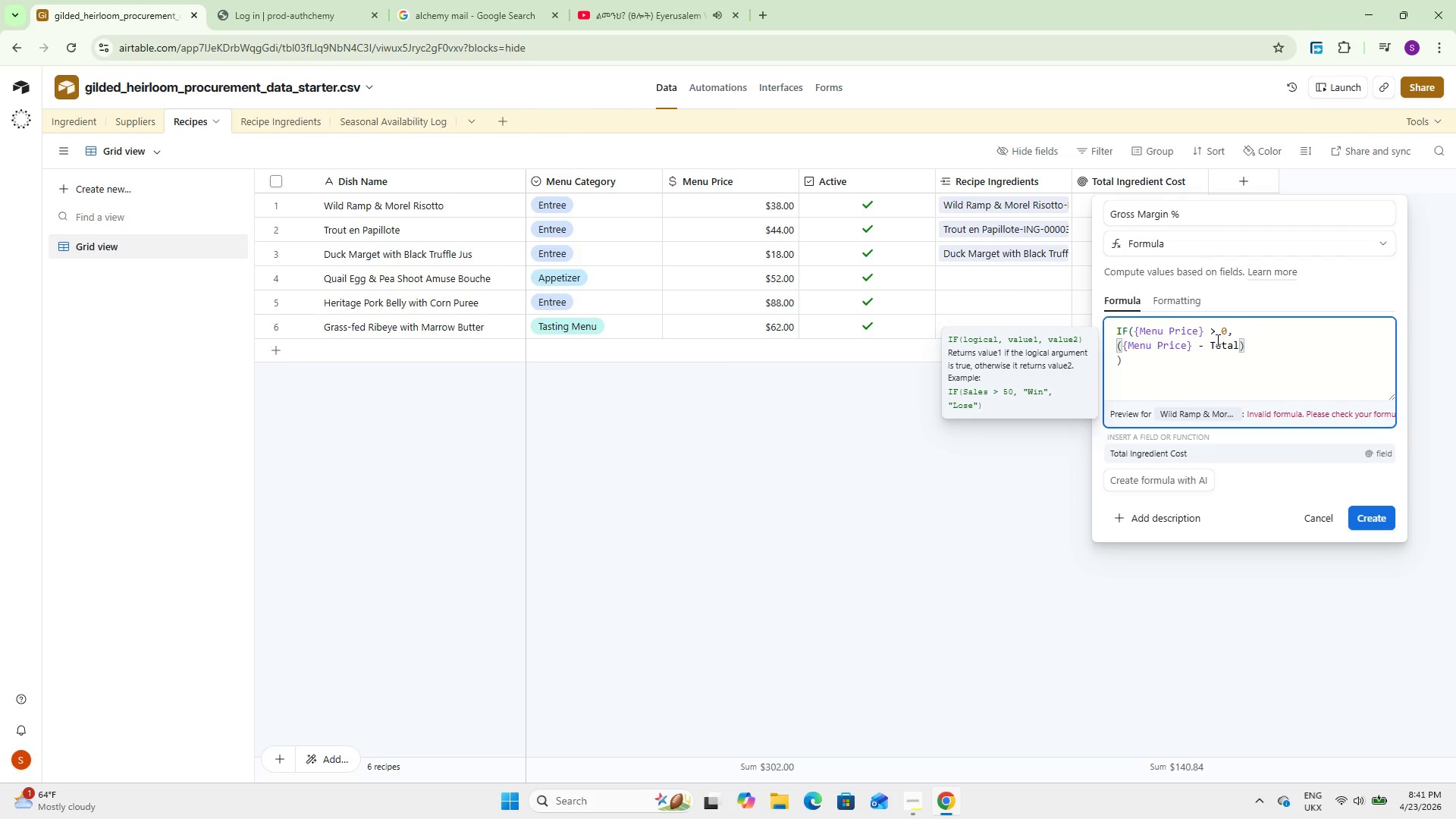 
key(Enter)
 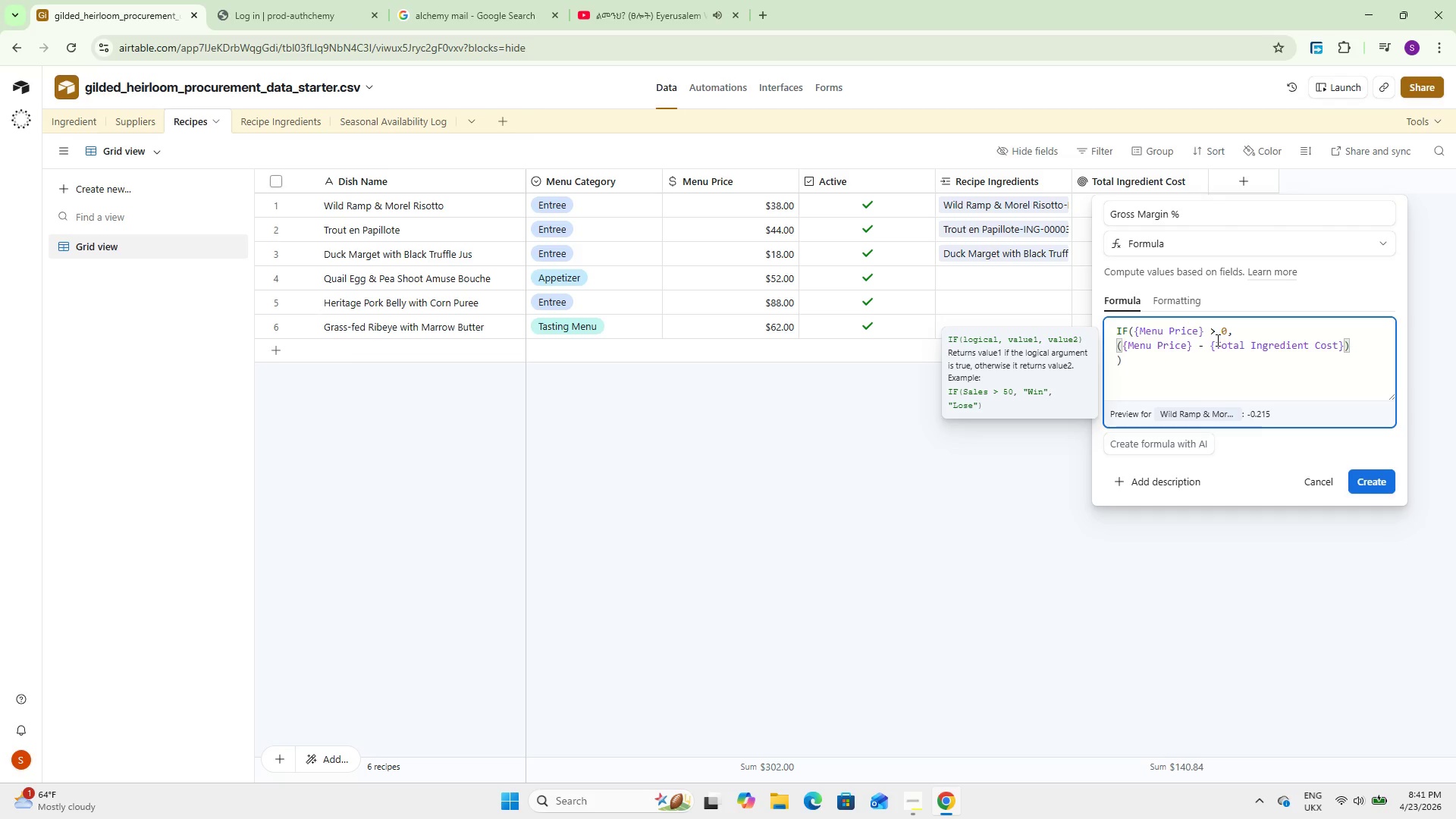 
key(ArrowRight)
 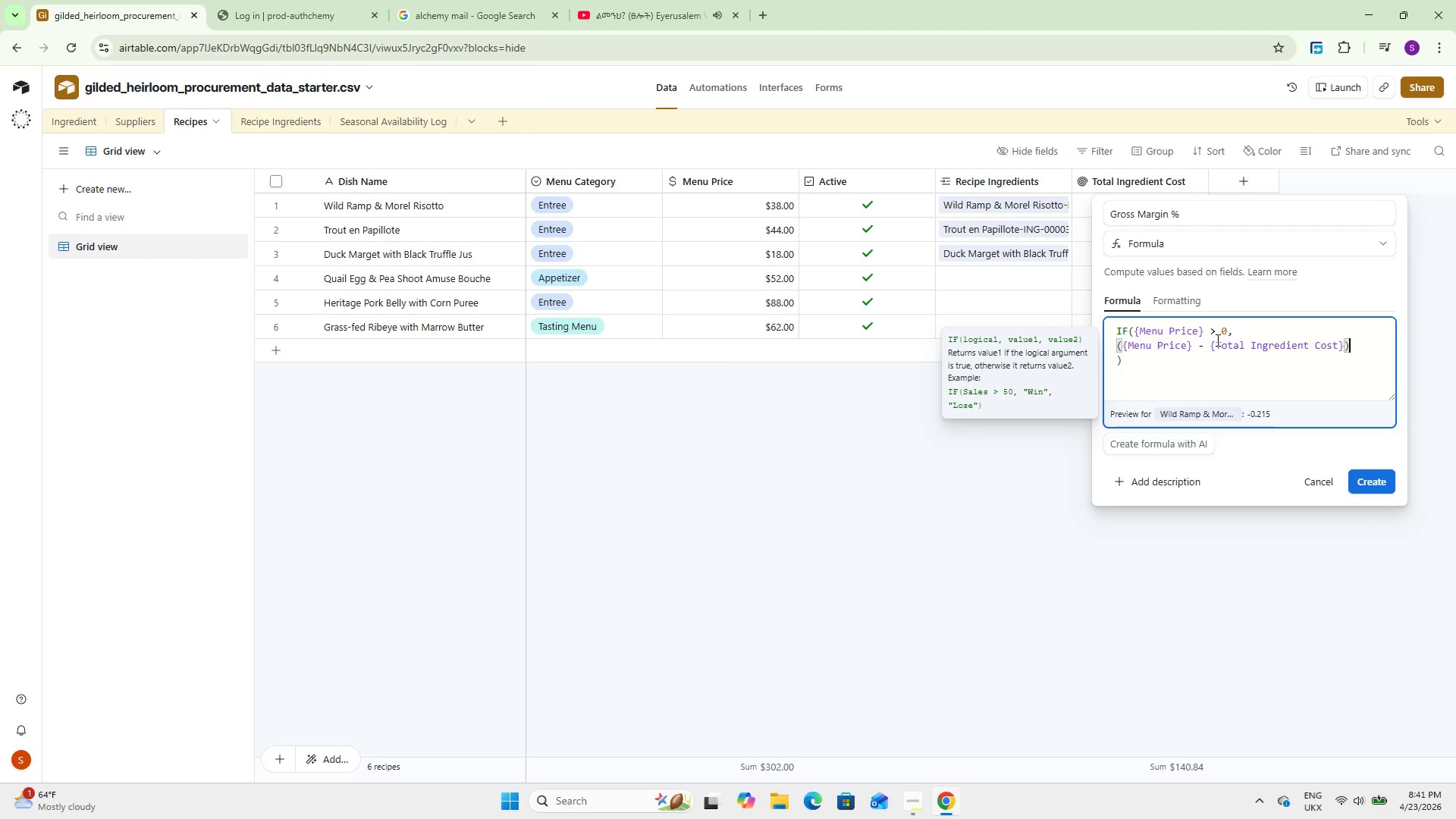 
type( / <e)
key(Backspace)
key(Backspace)
type(Me)
 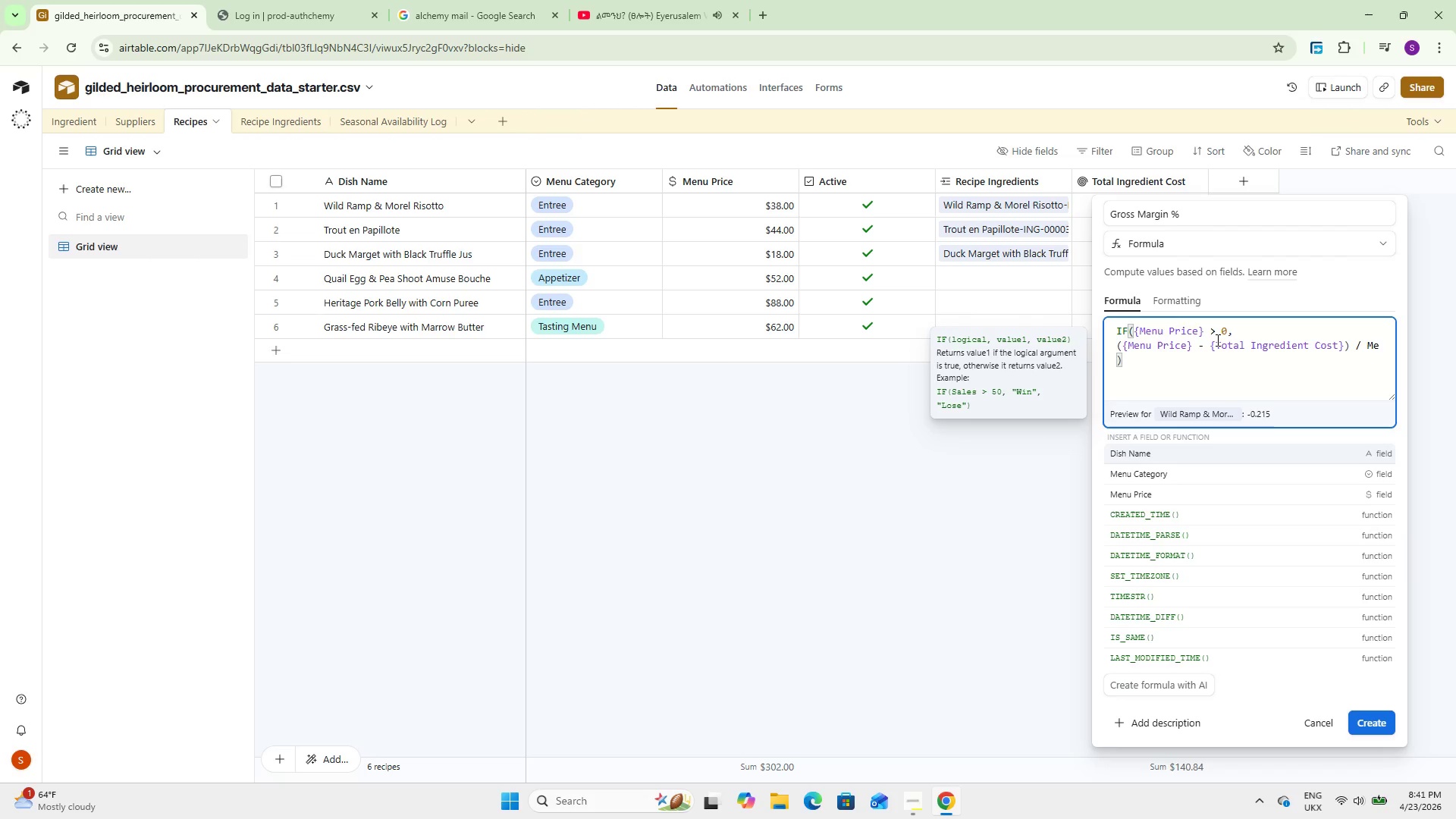 
key(ArrowDown)
 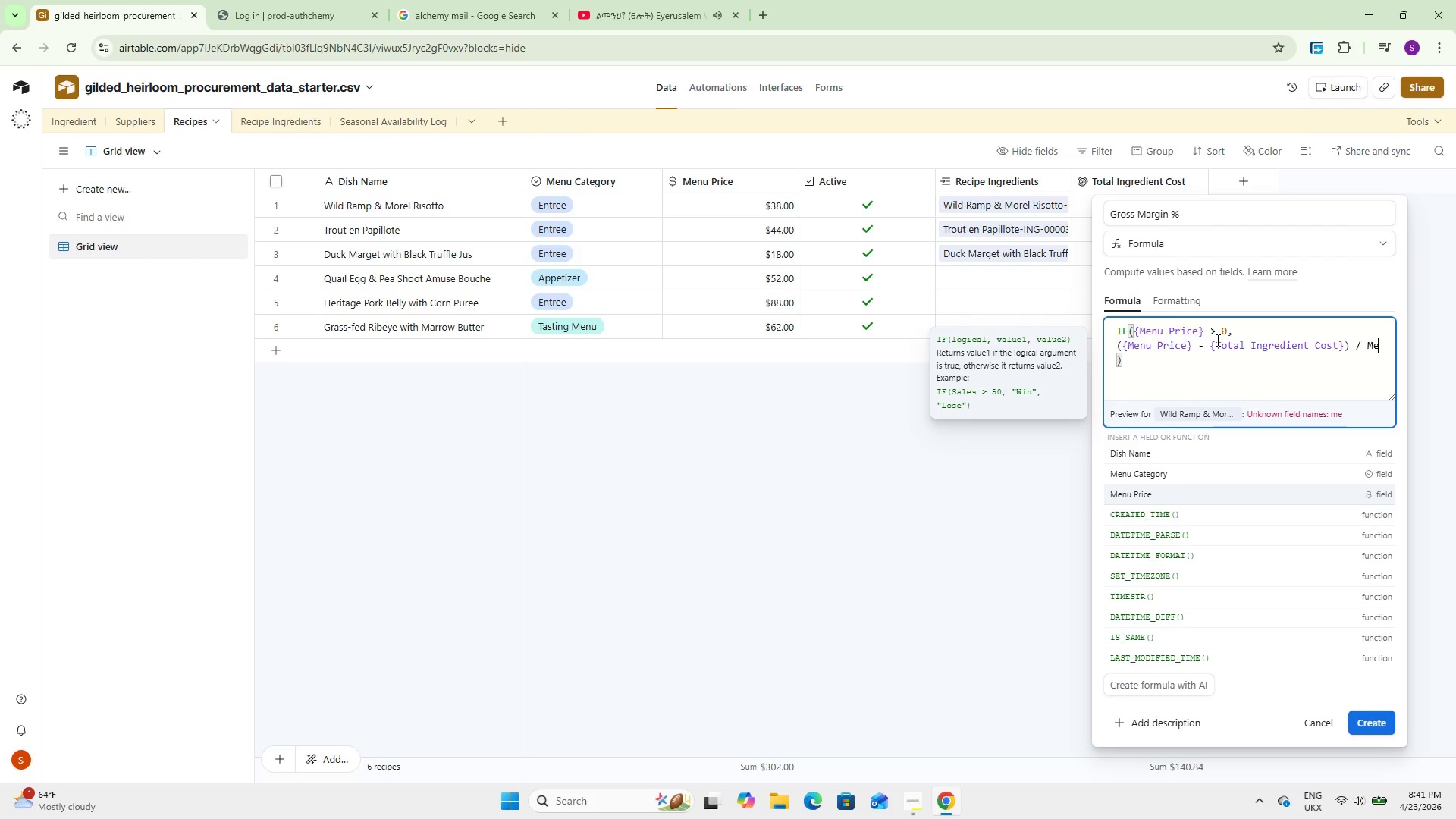 
key(ArrowDown)
 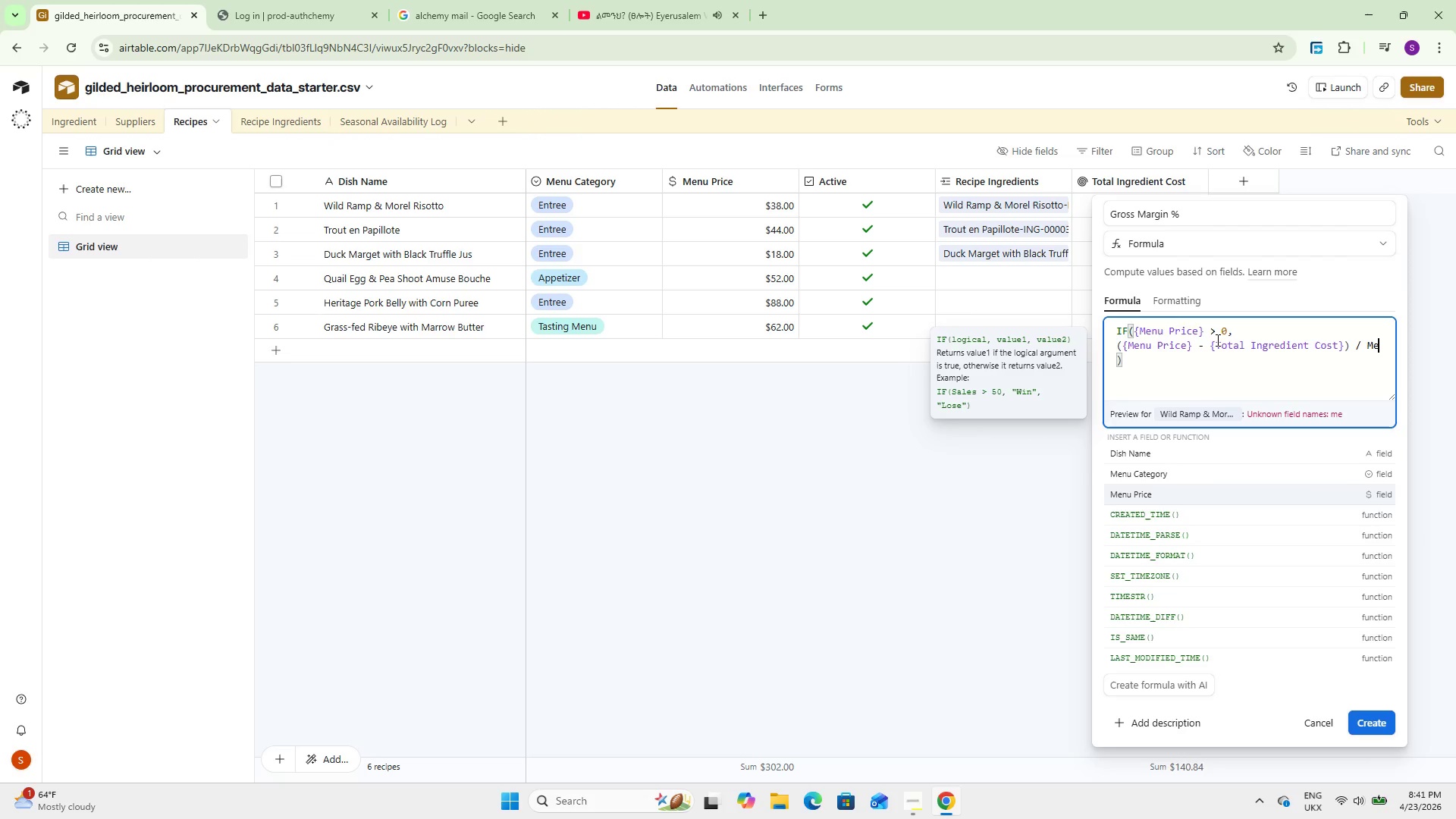 
key(Enter)
 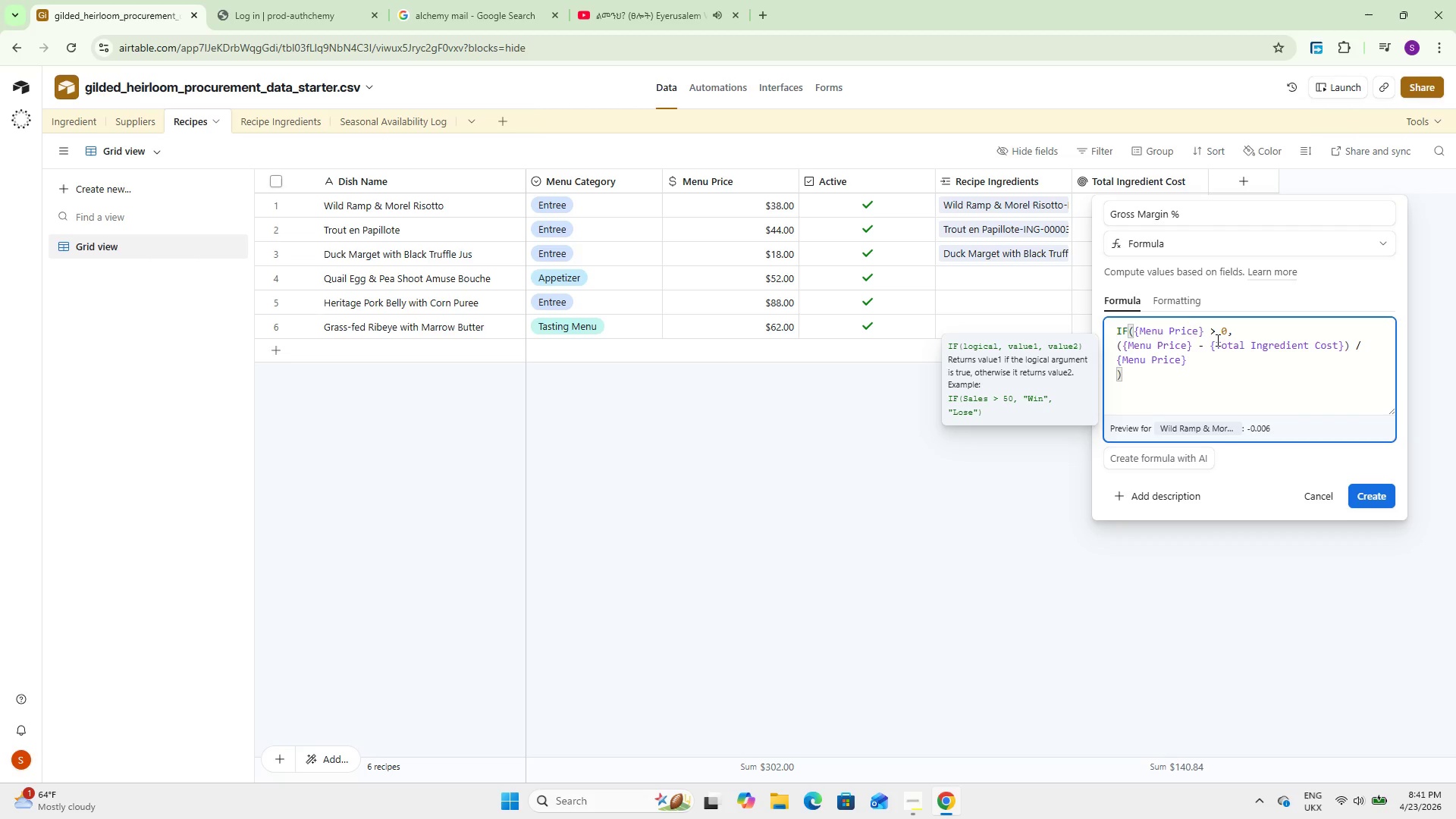 
type( * 100)
 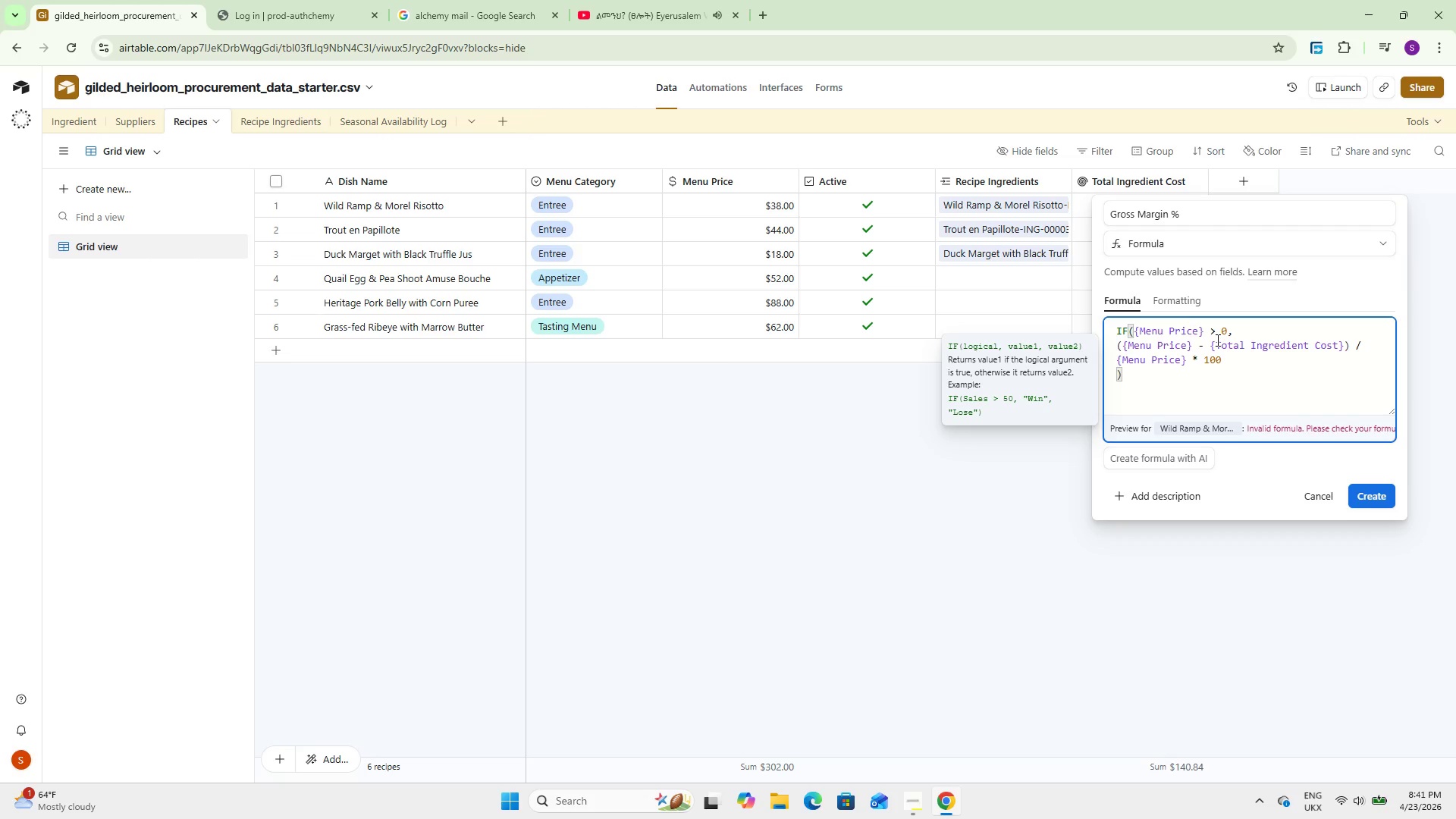 
key(Comma)
 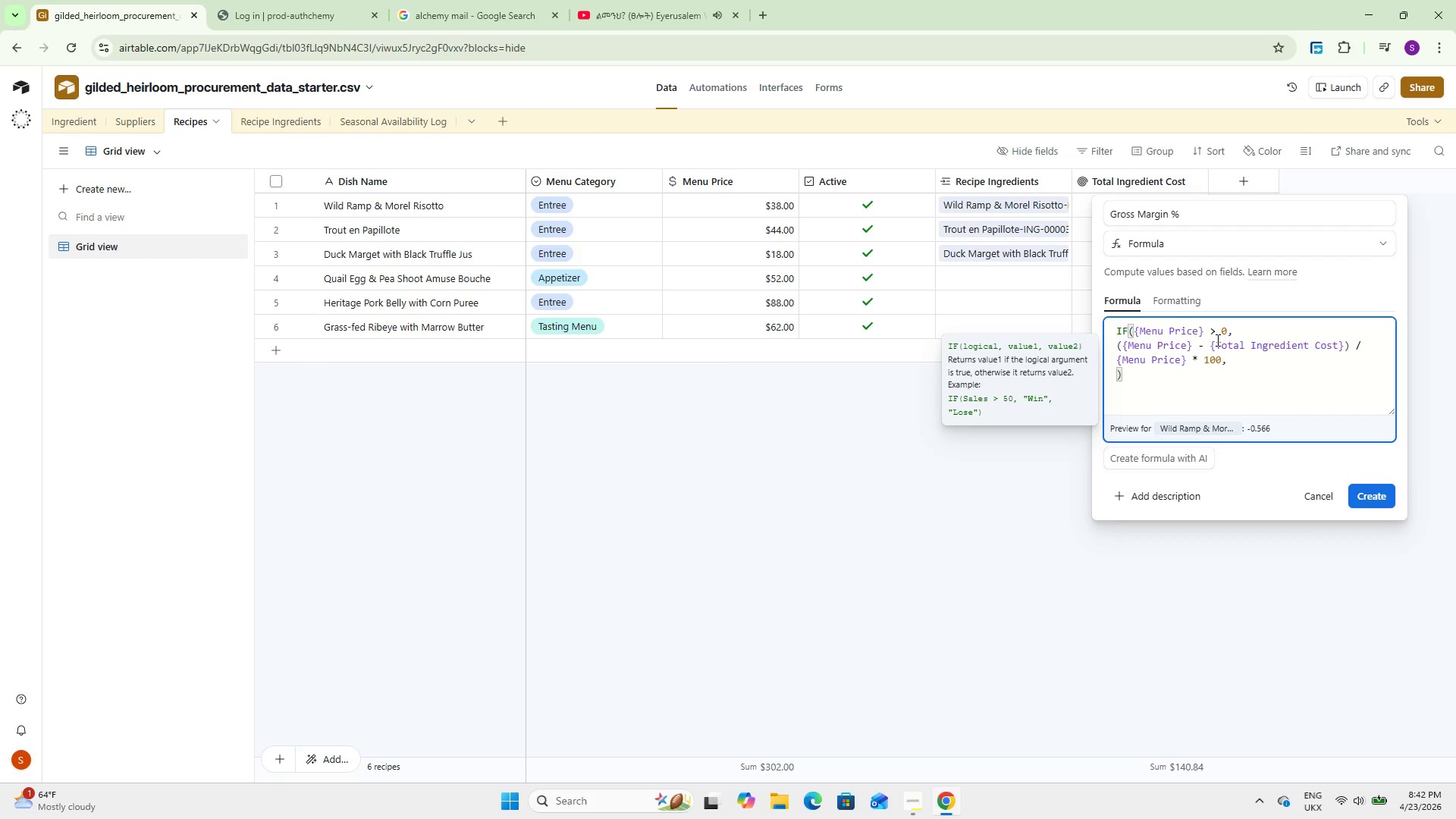 
key(Space)
 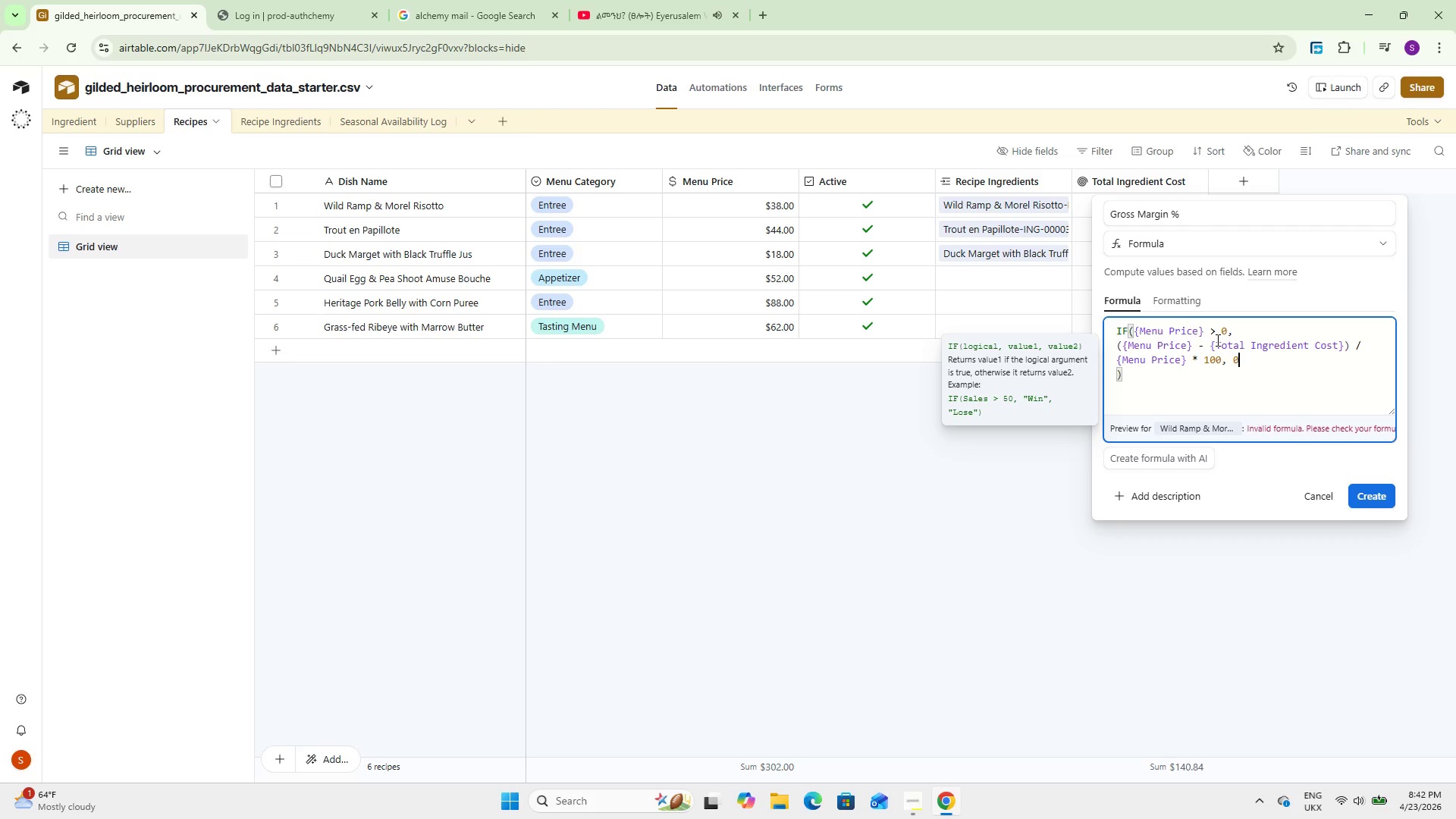 
key(0)
 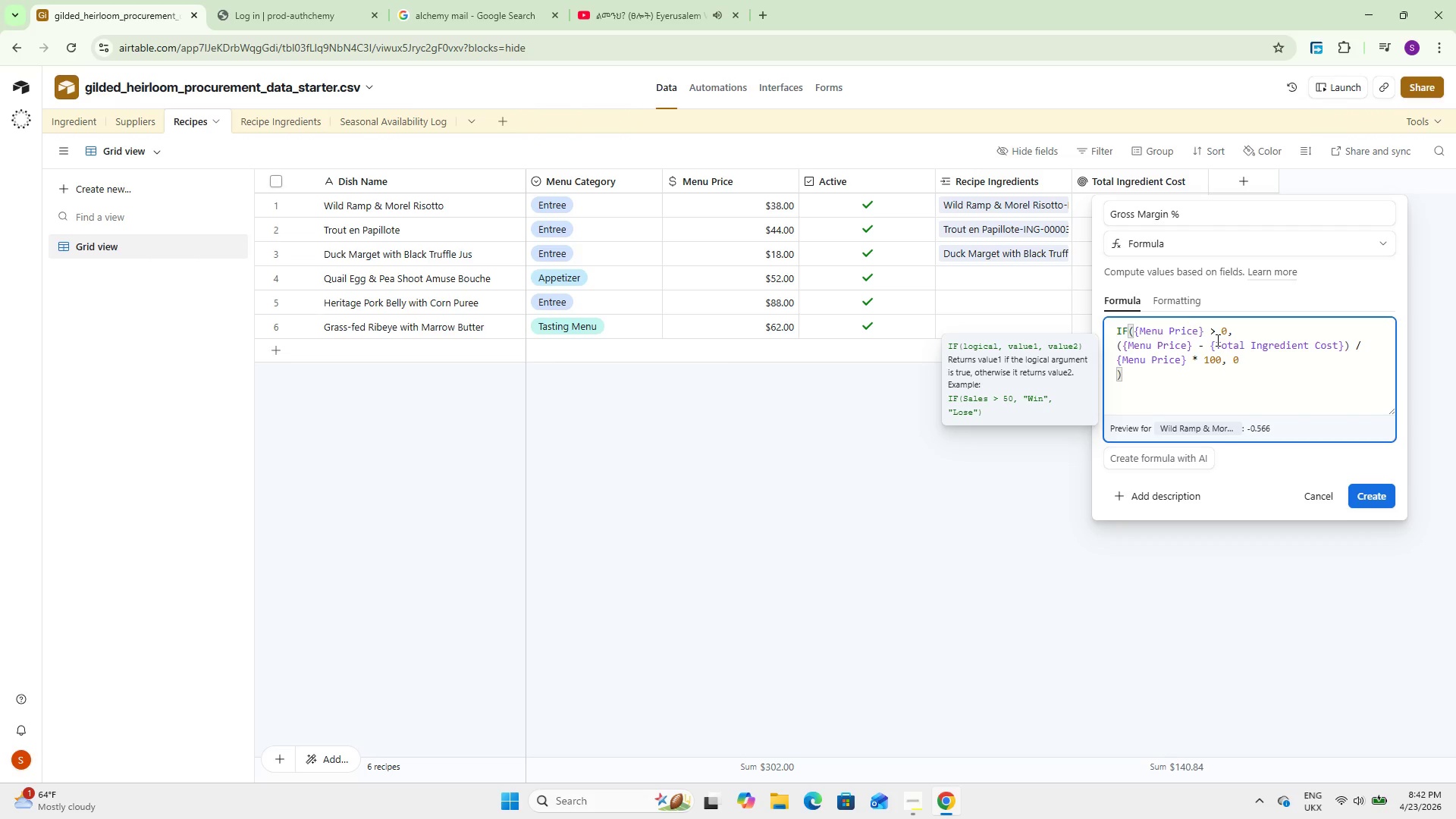 
wait(13.62)
 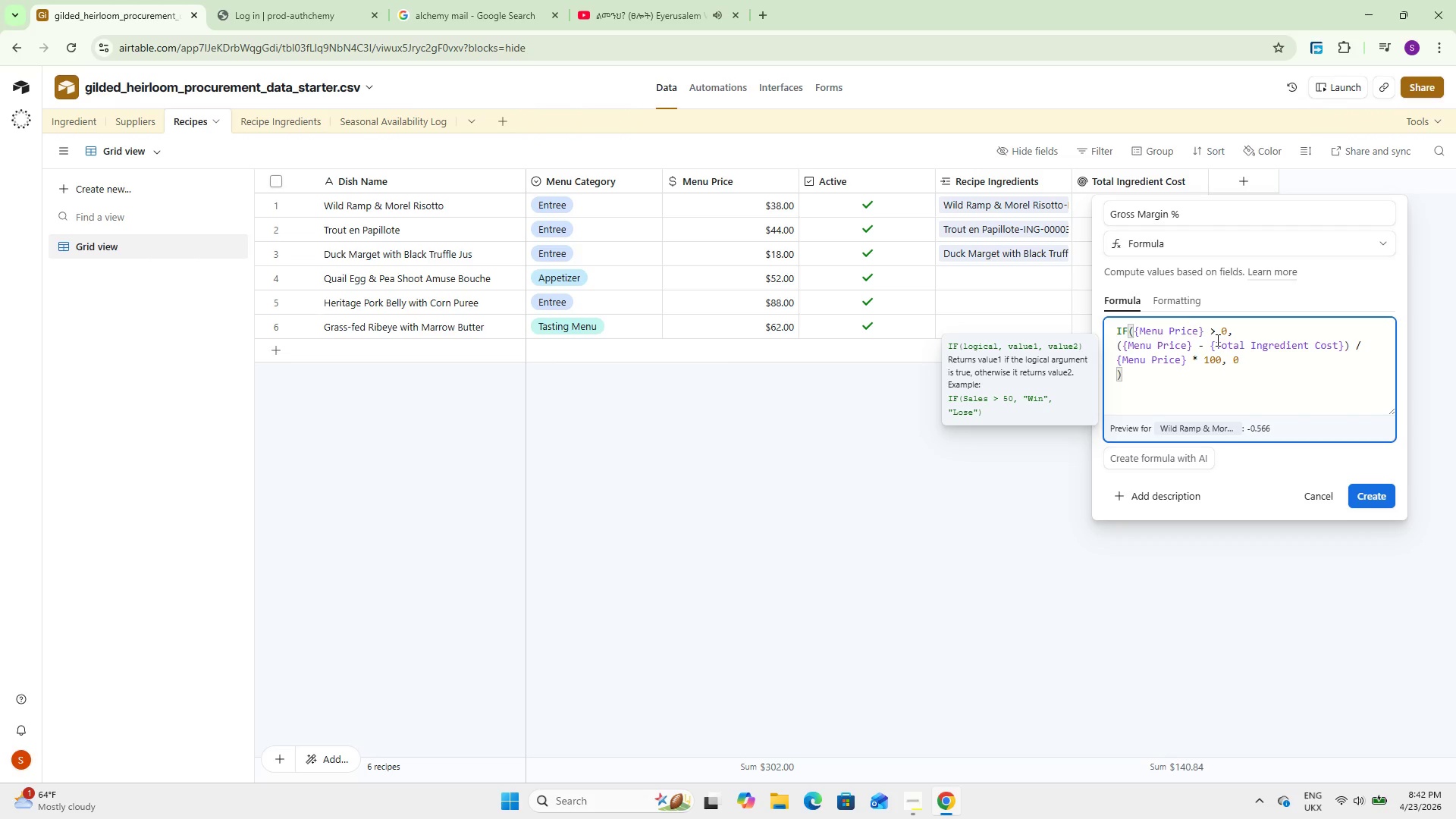 
left_click([1374, 494])
 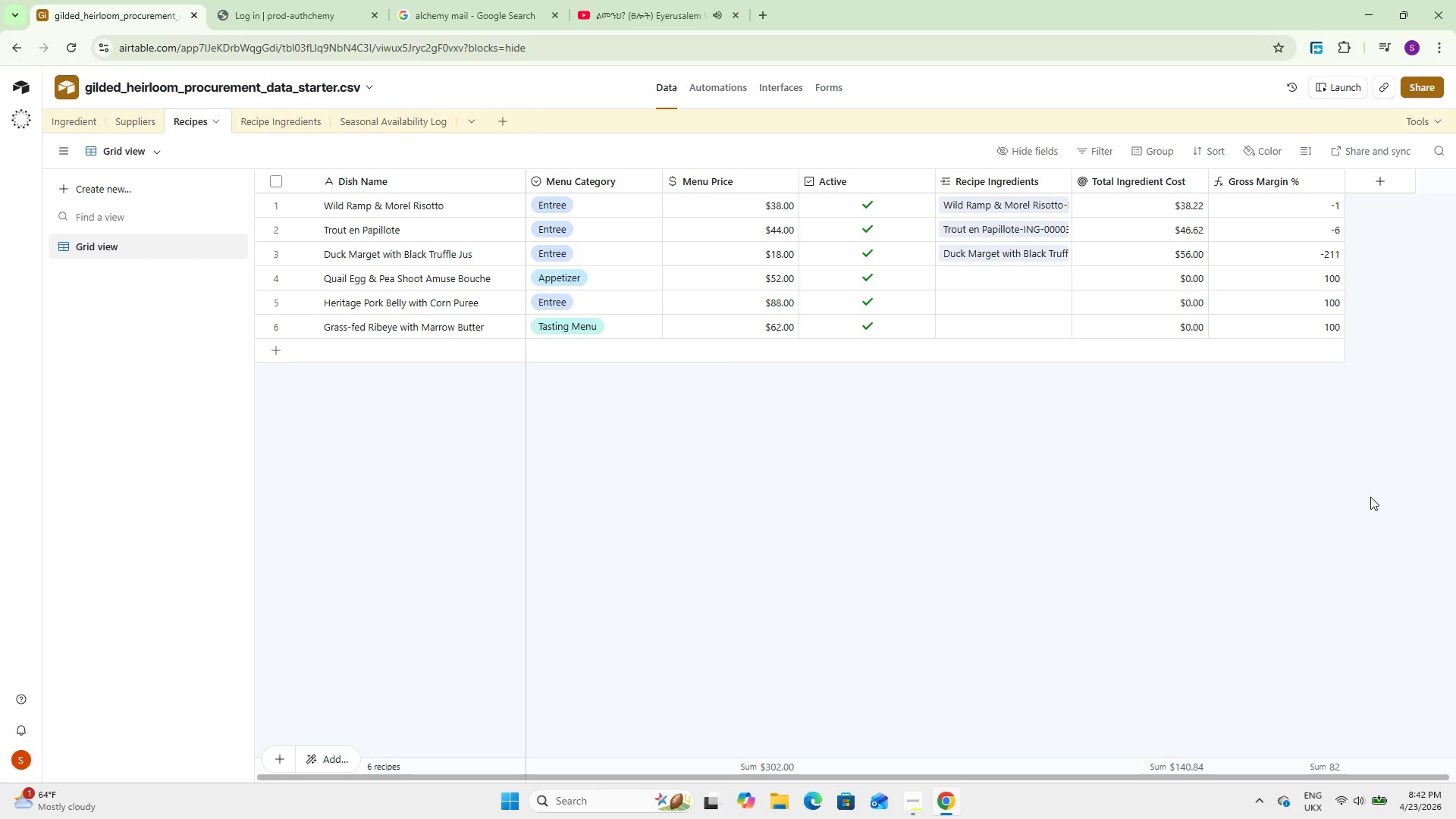 
wait(20.22)
 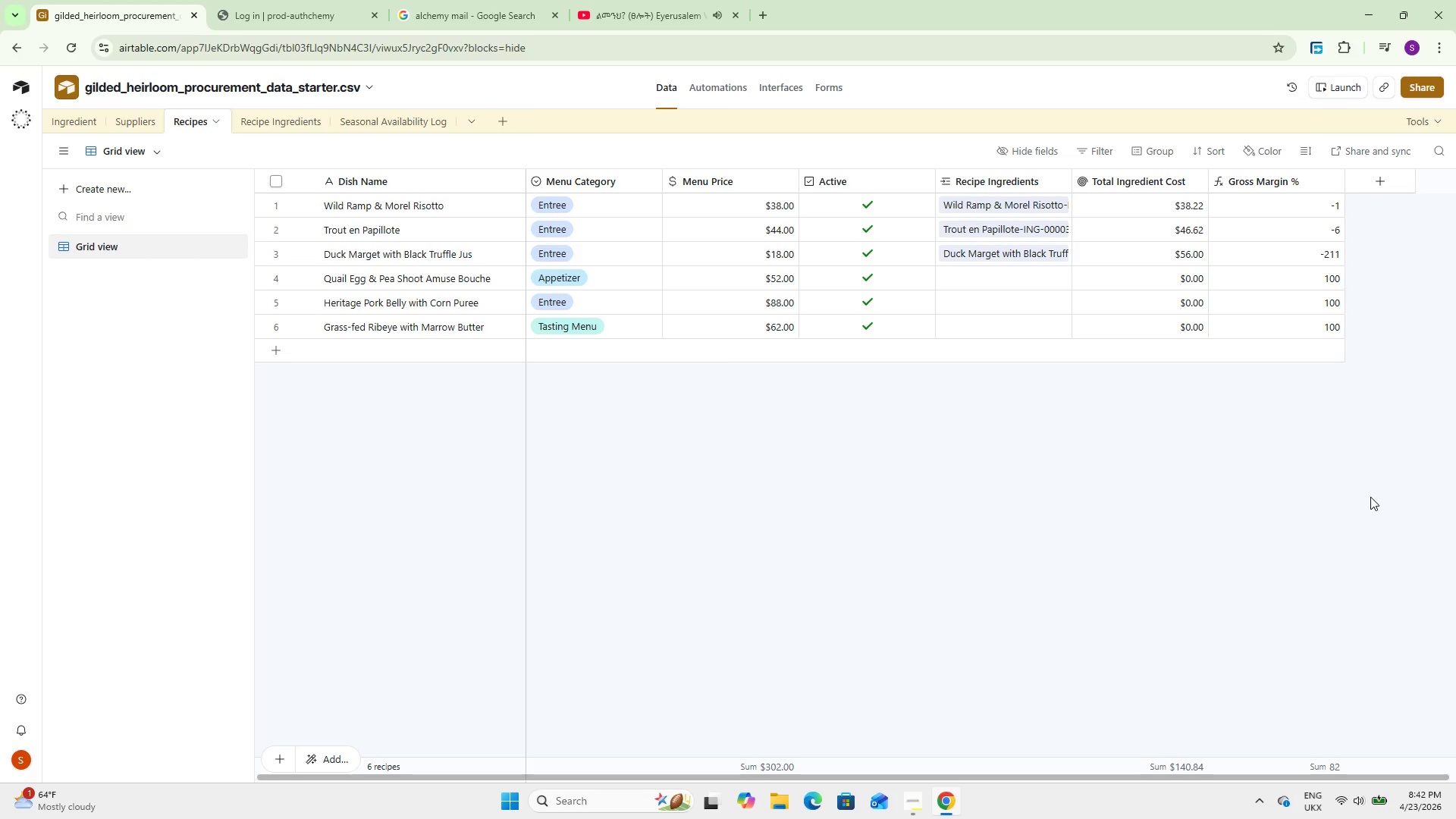 
double_click([1294, 187])
 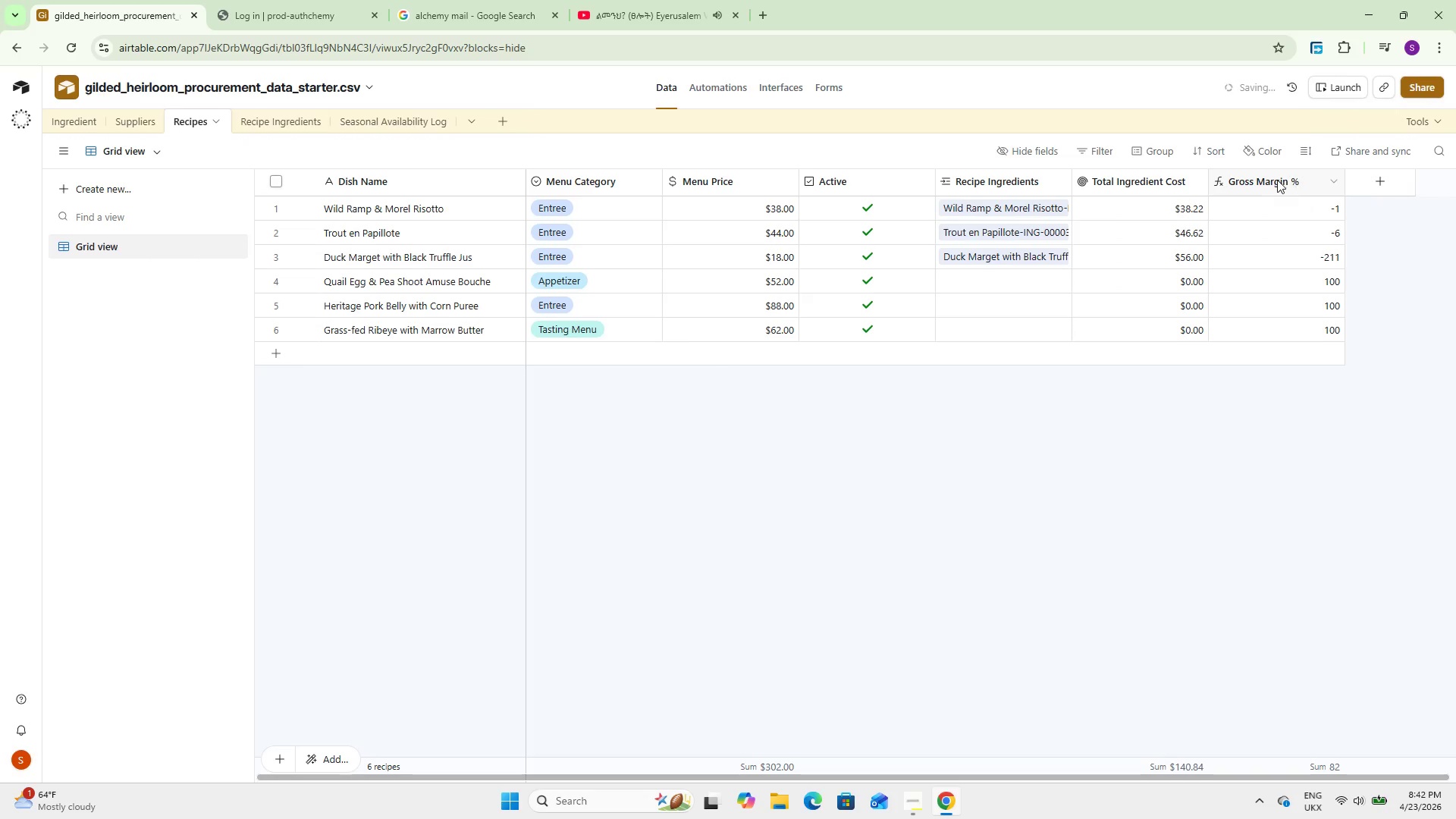 
double_click([1276, 180])
 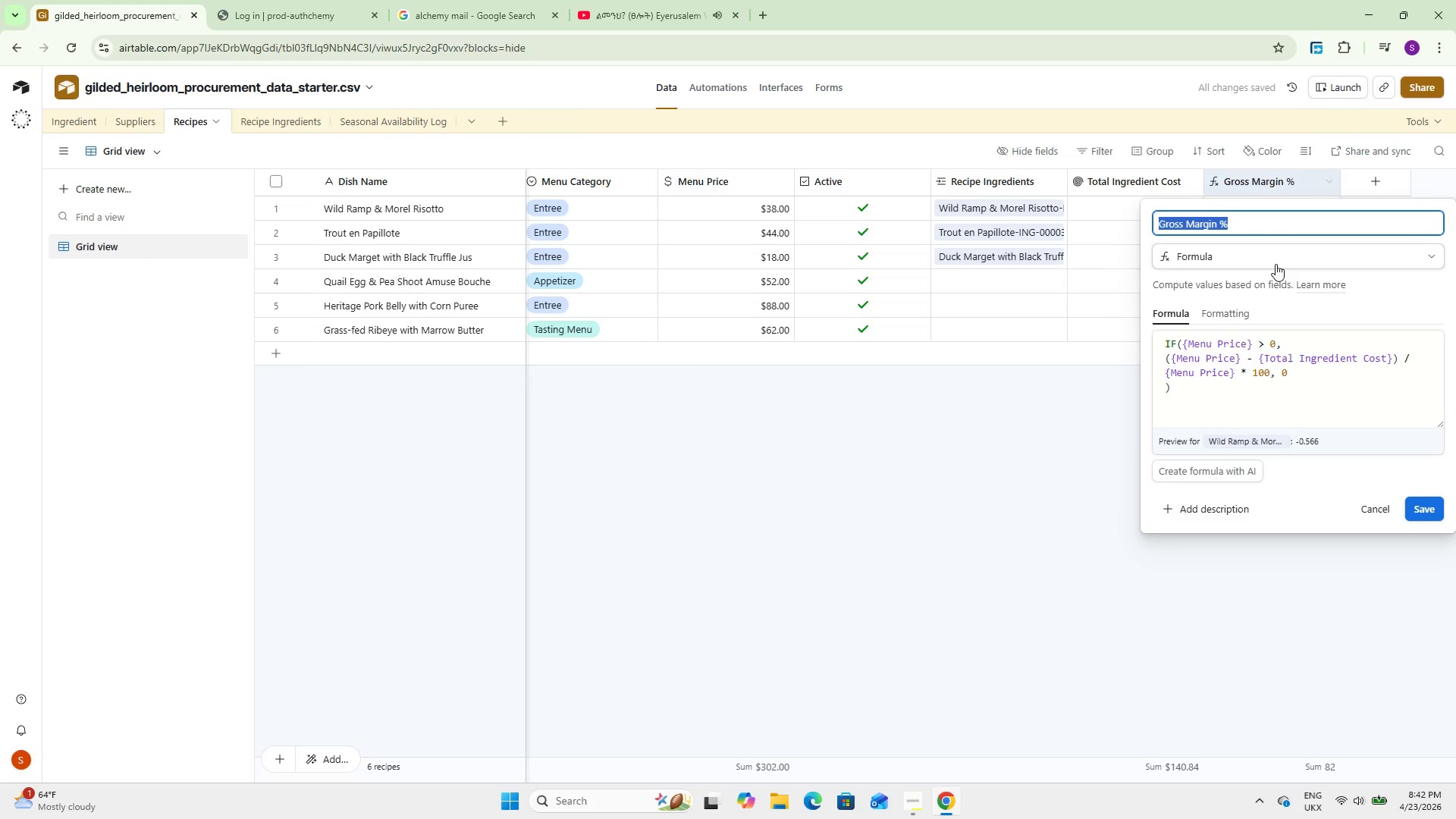 
left_click([1276, 256])
 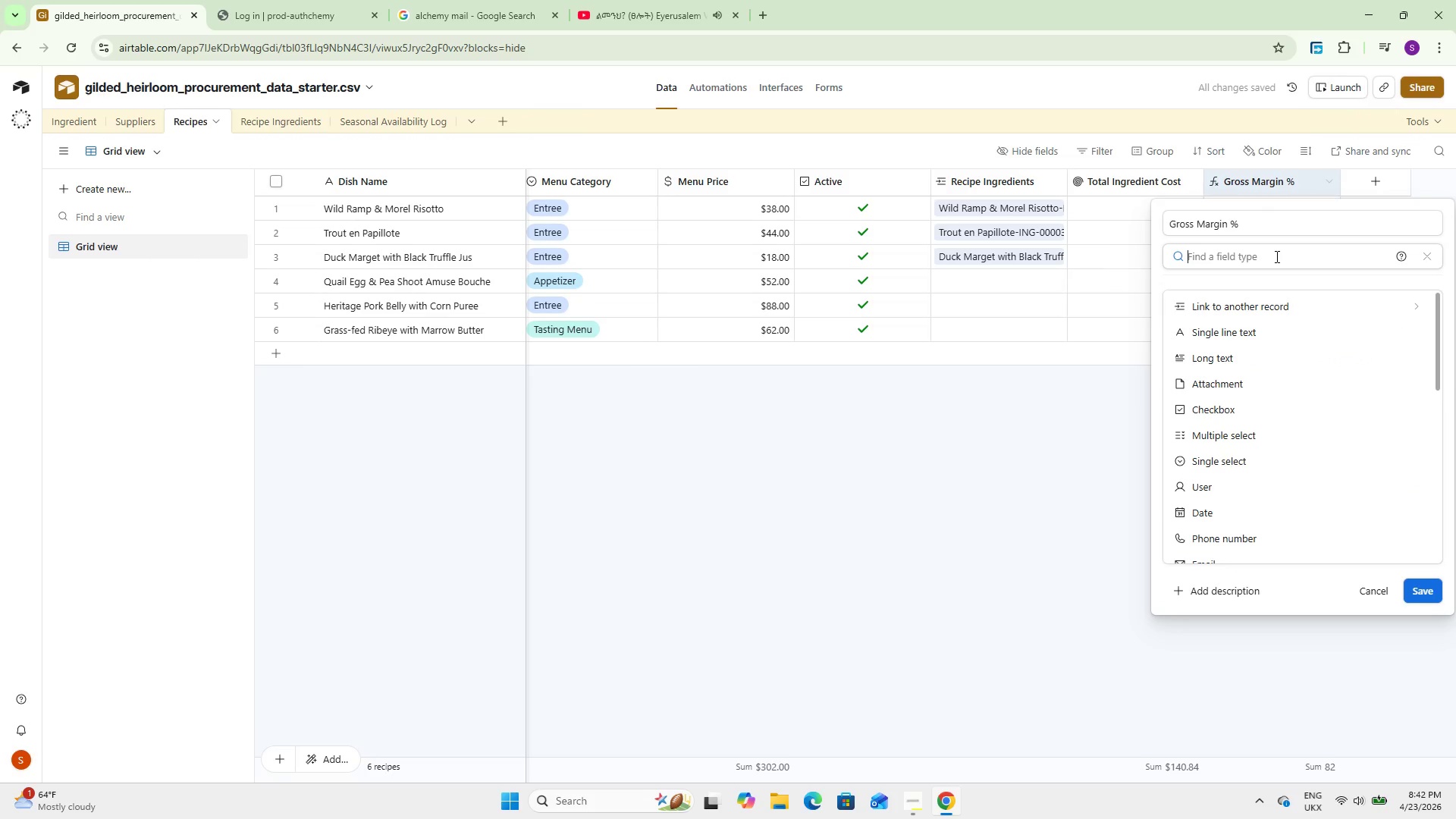 
left_click([1276, 256])
 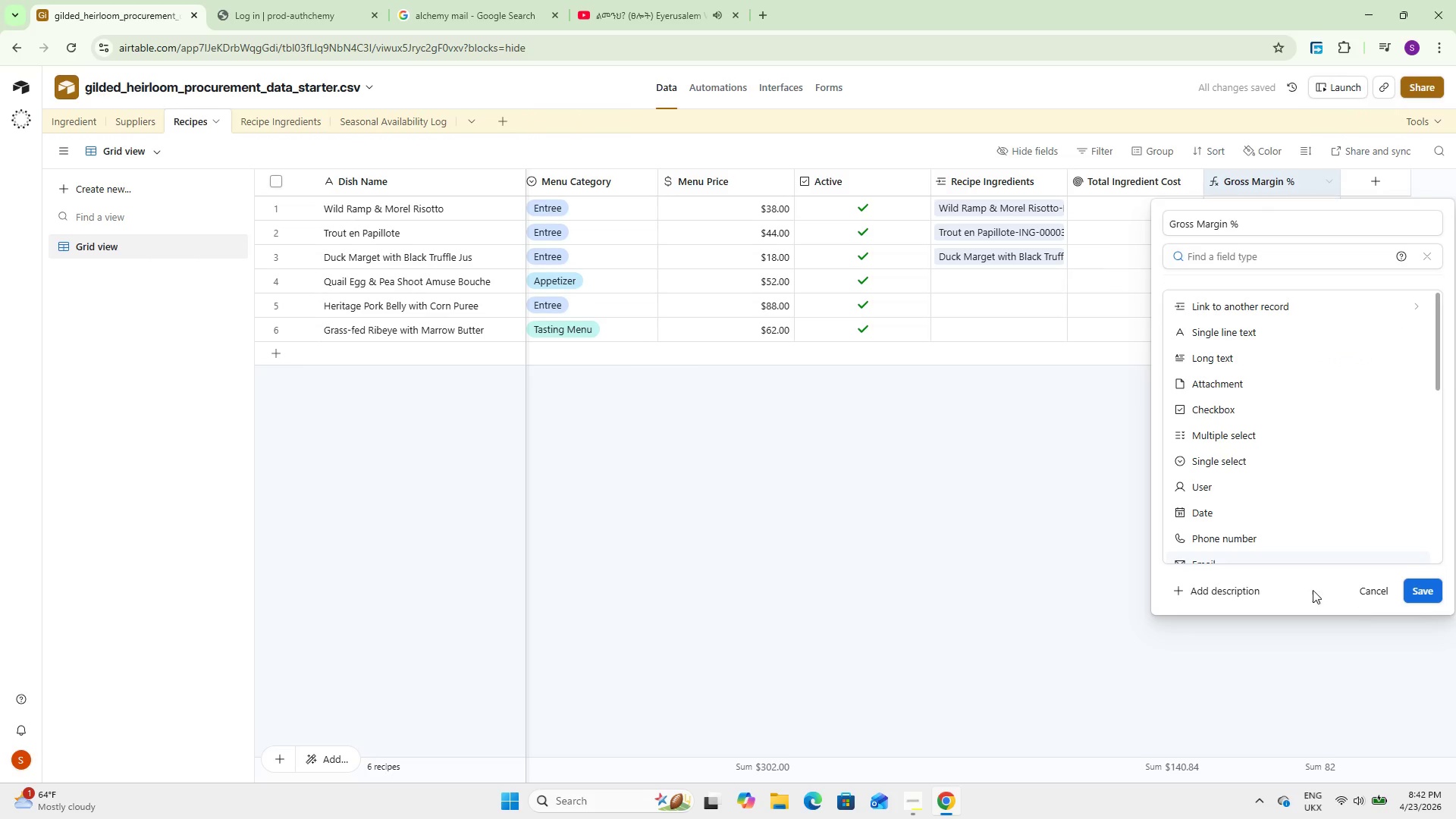 
left_click([1294, 682])
 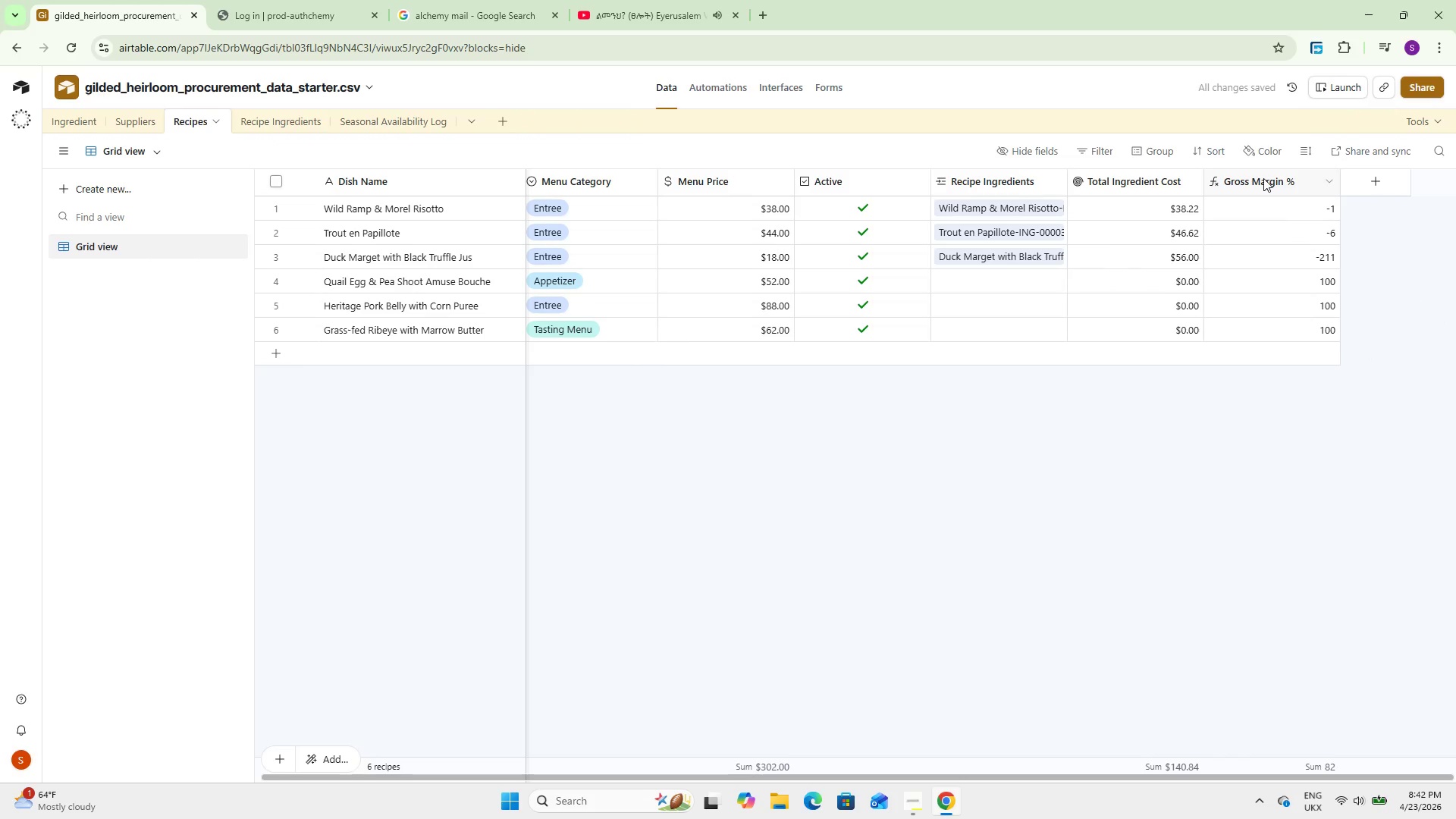 
double_click([1263, 178])
 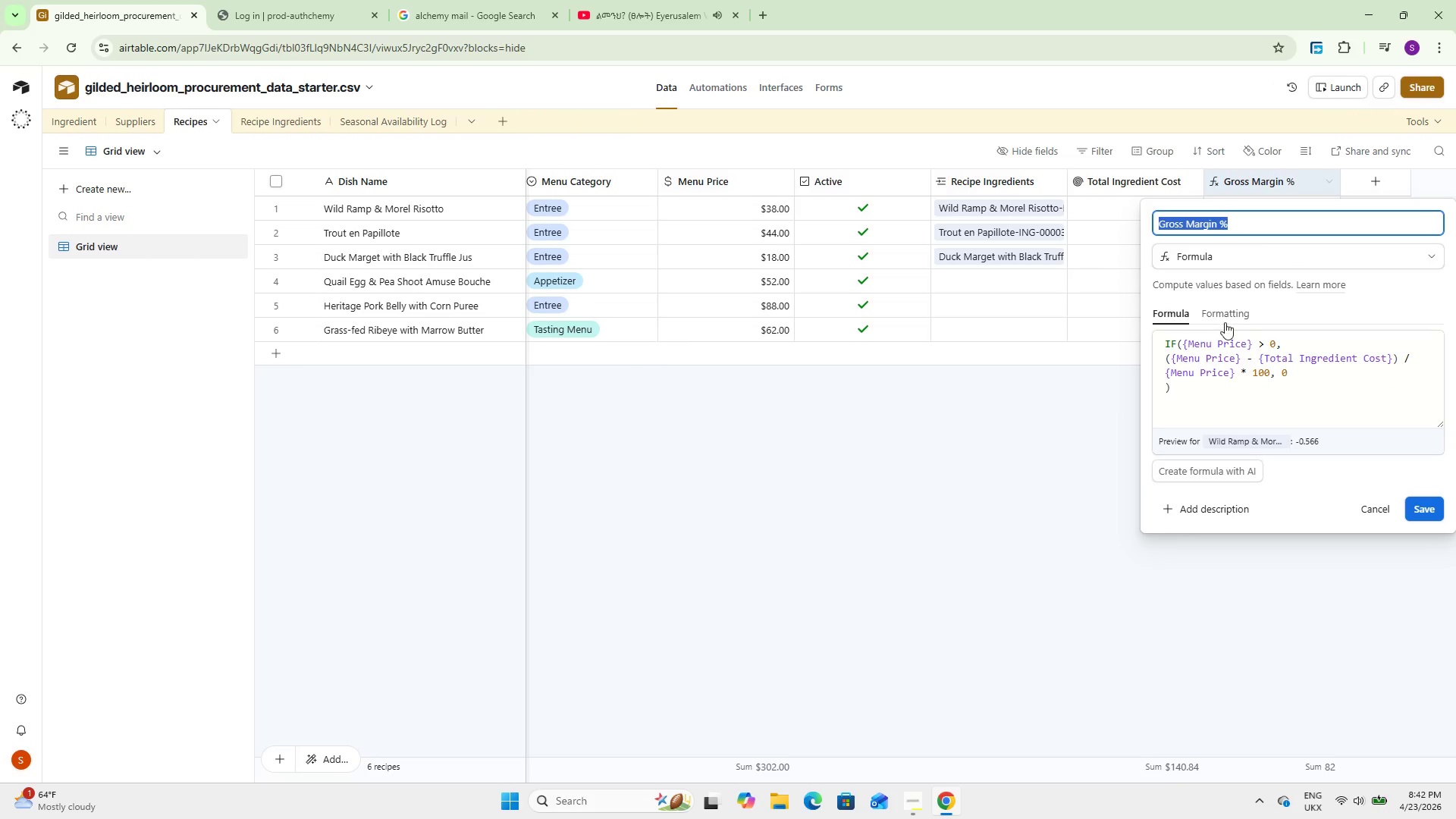 
left_click([1229, 310])
 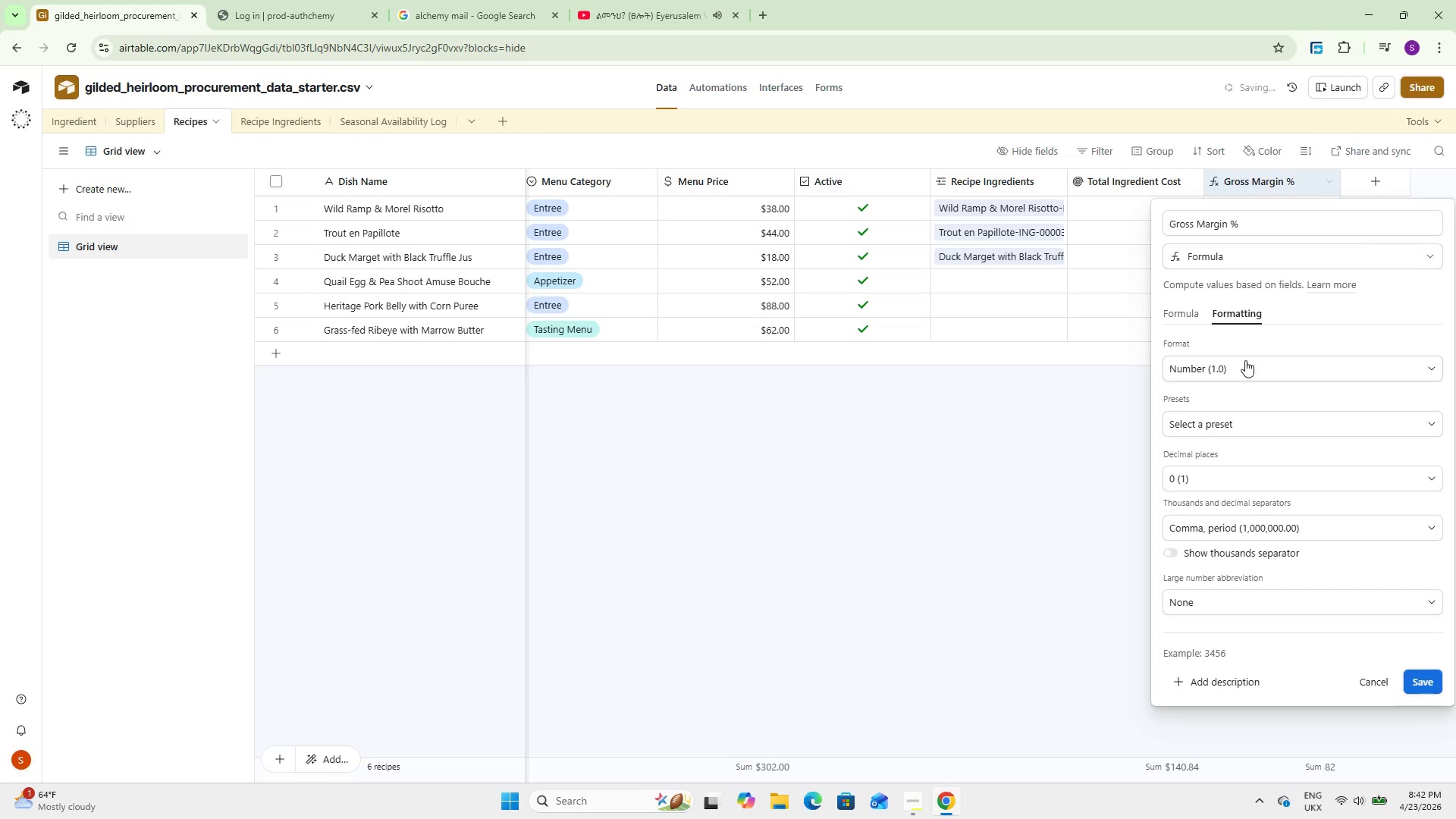 
left_click([1245, 361])
 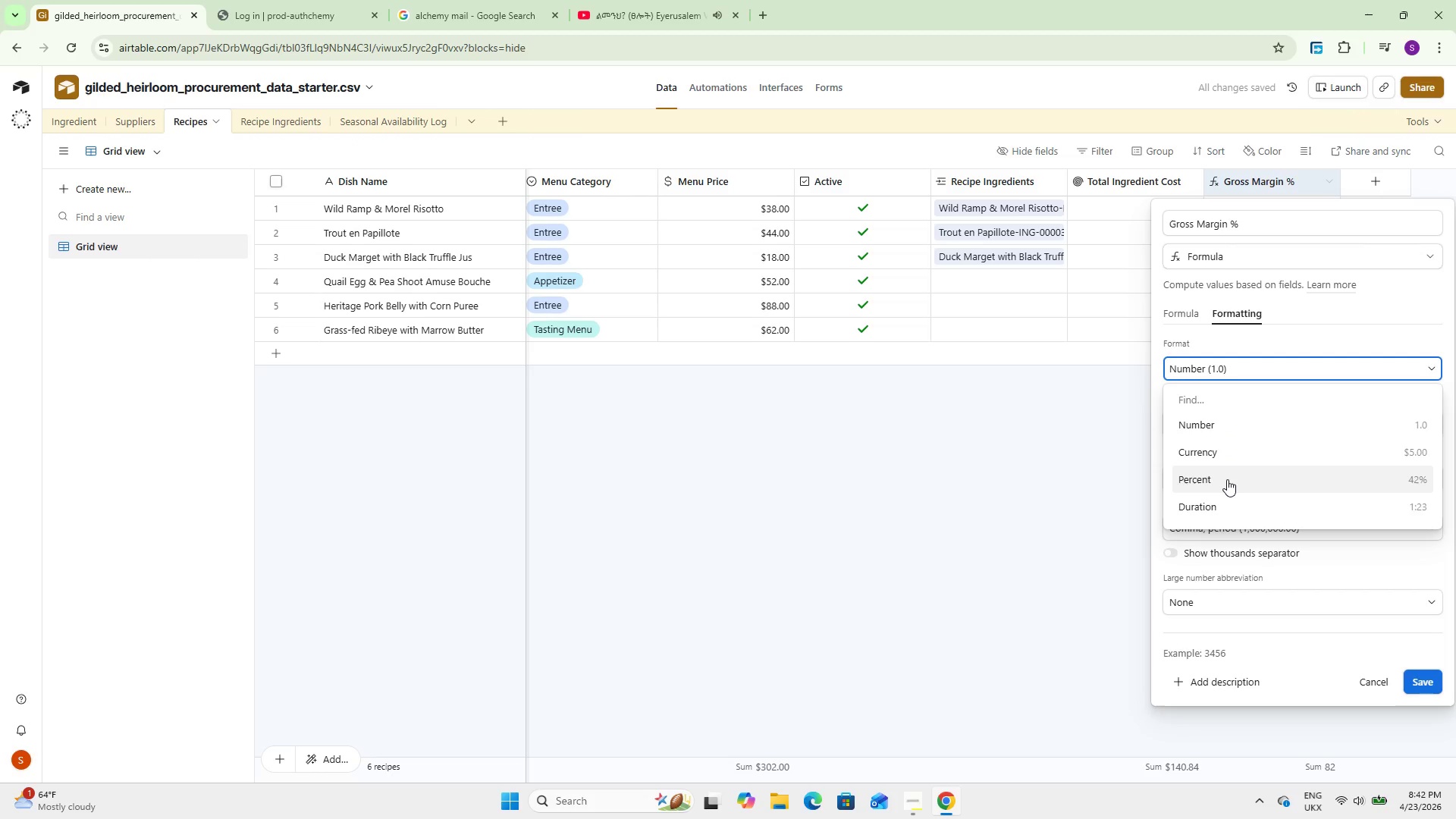 
left_click([1227, 479])
 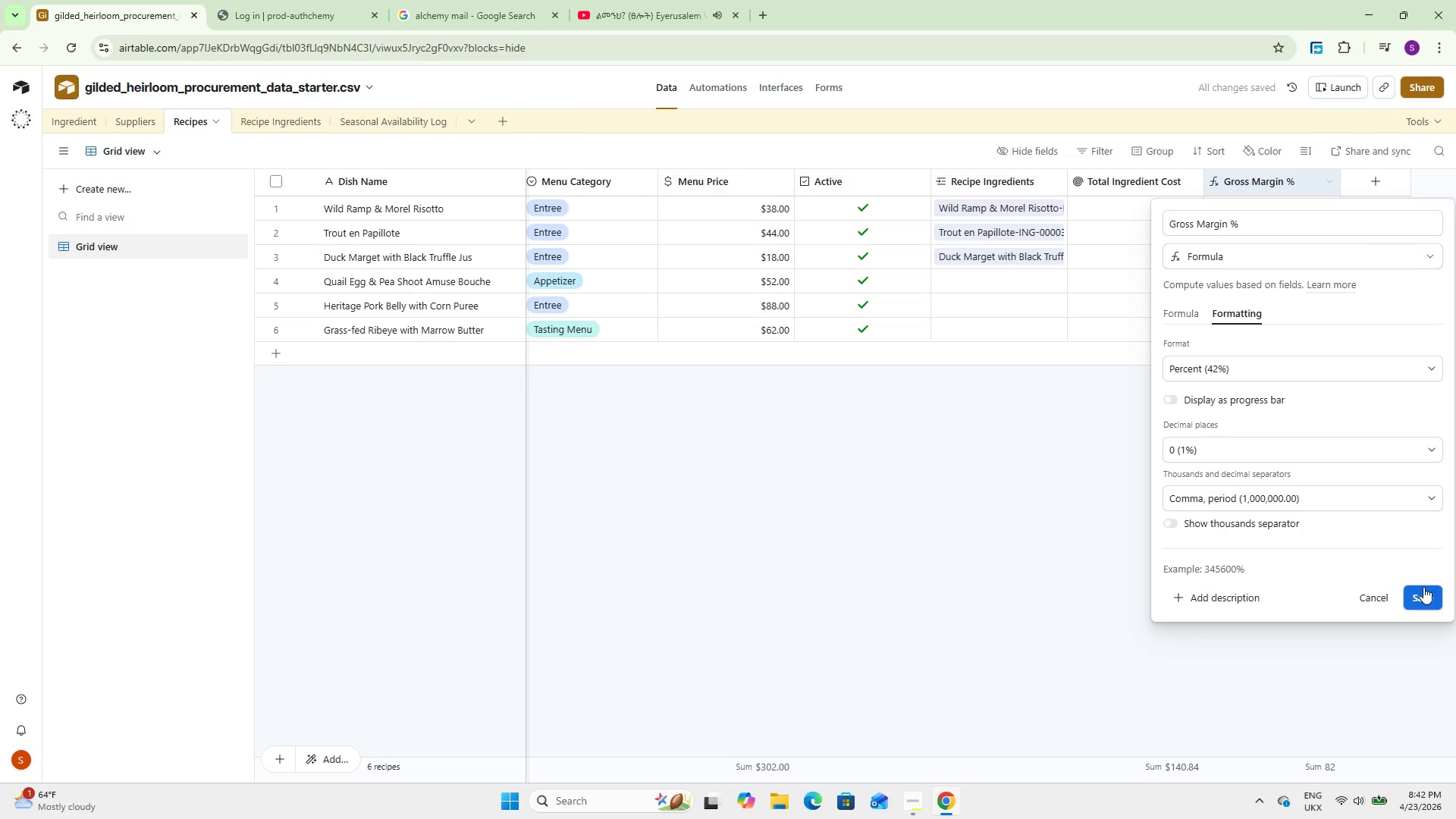 
left_click([1425, 591])
 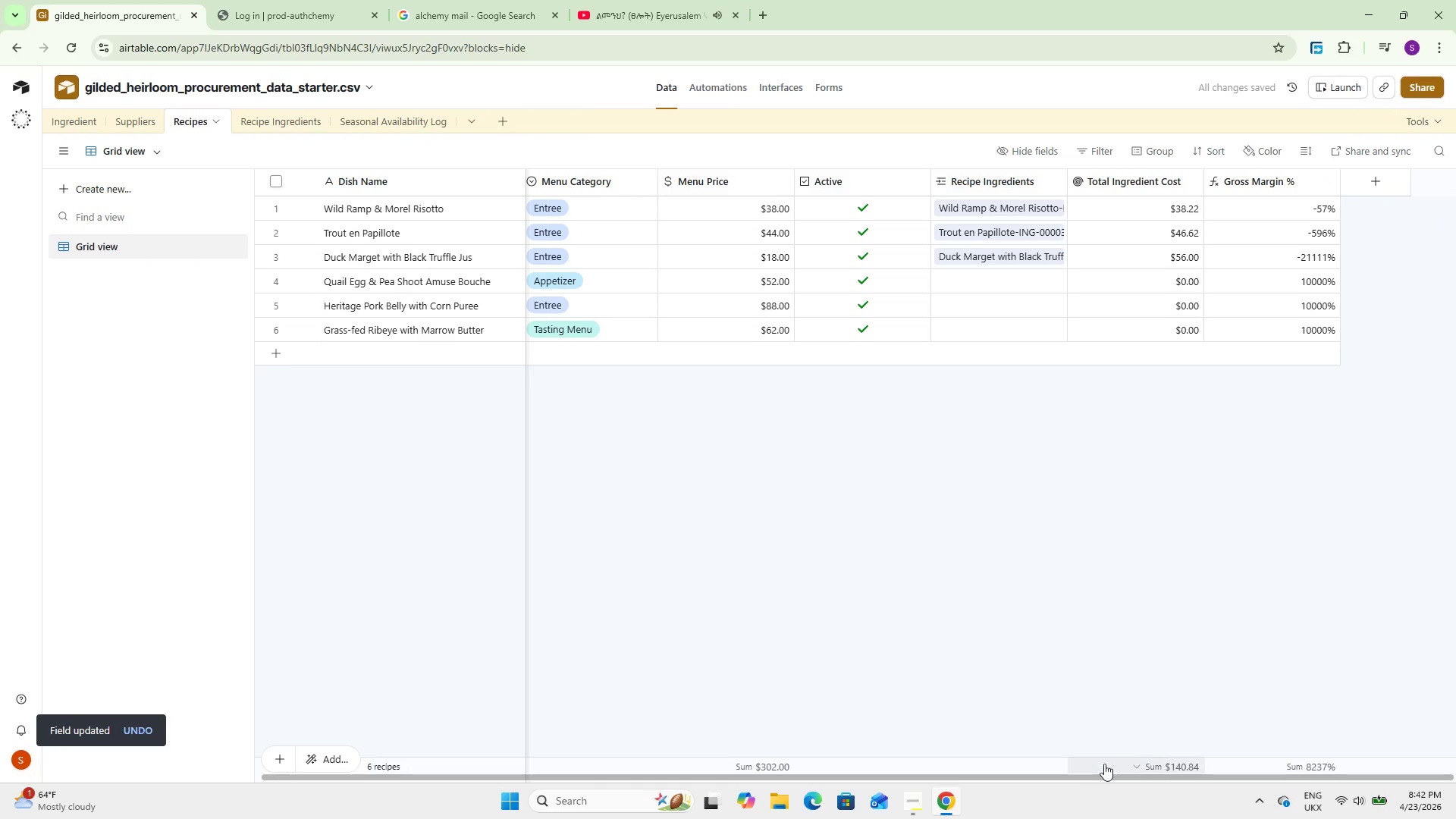 
left_click_drag(start_coordinate=[1101, 772], to_coordinate=[1210, 774])
 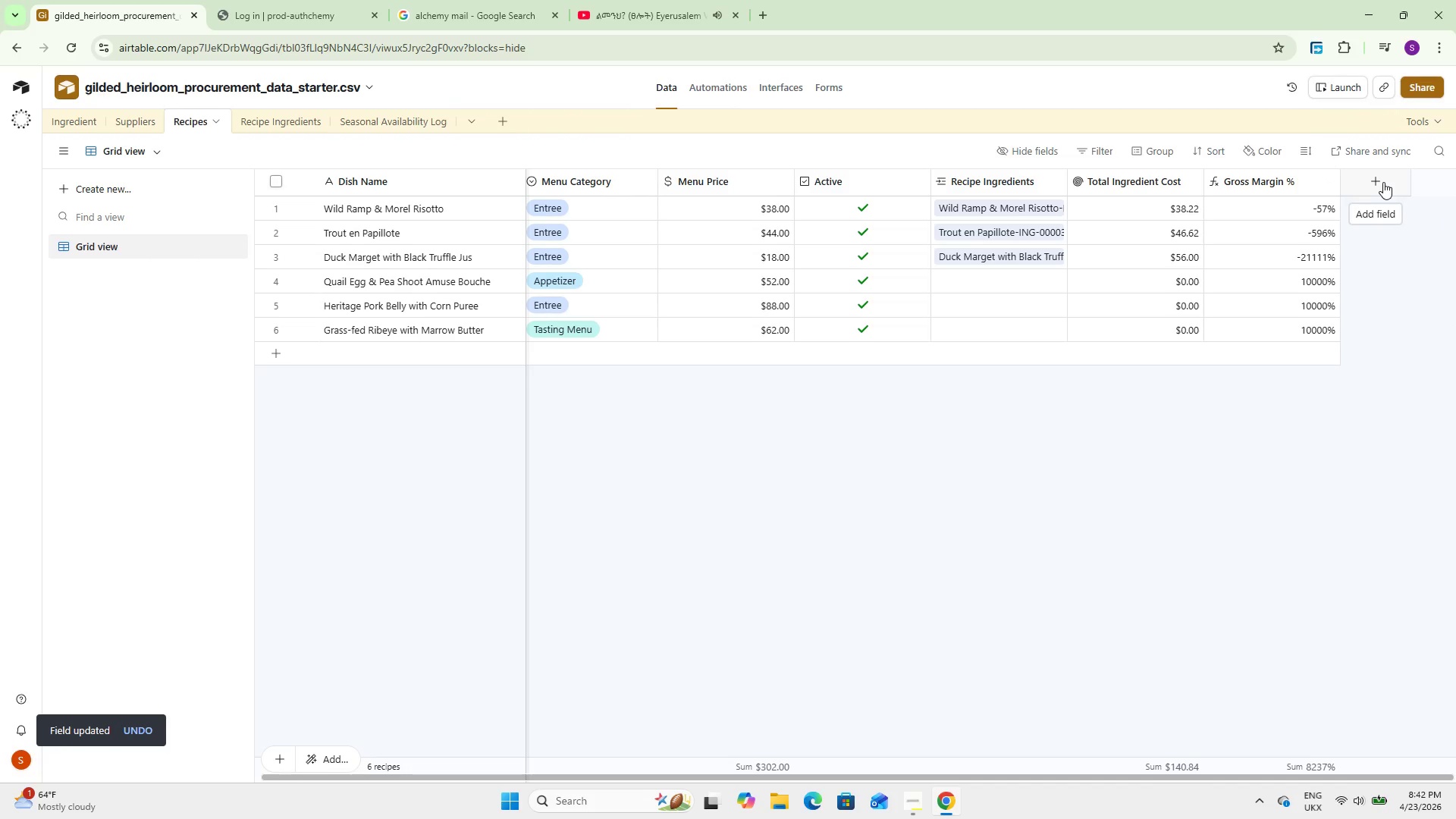 
wait(5.42)
 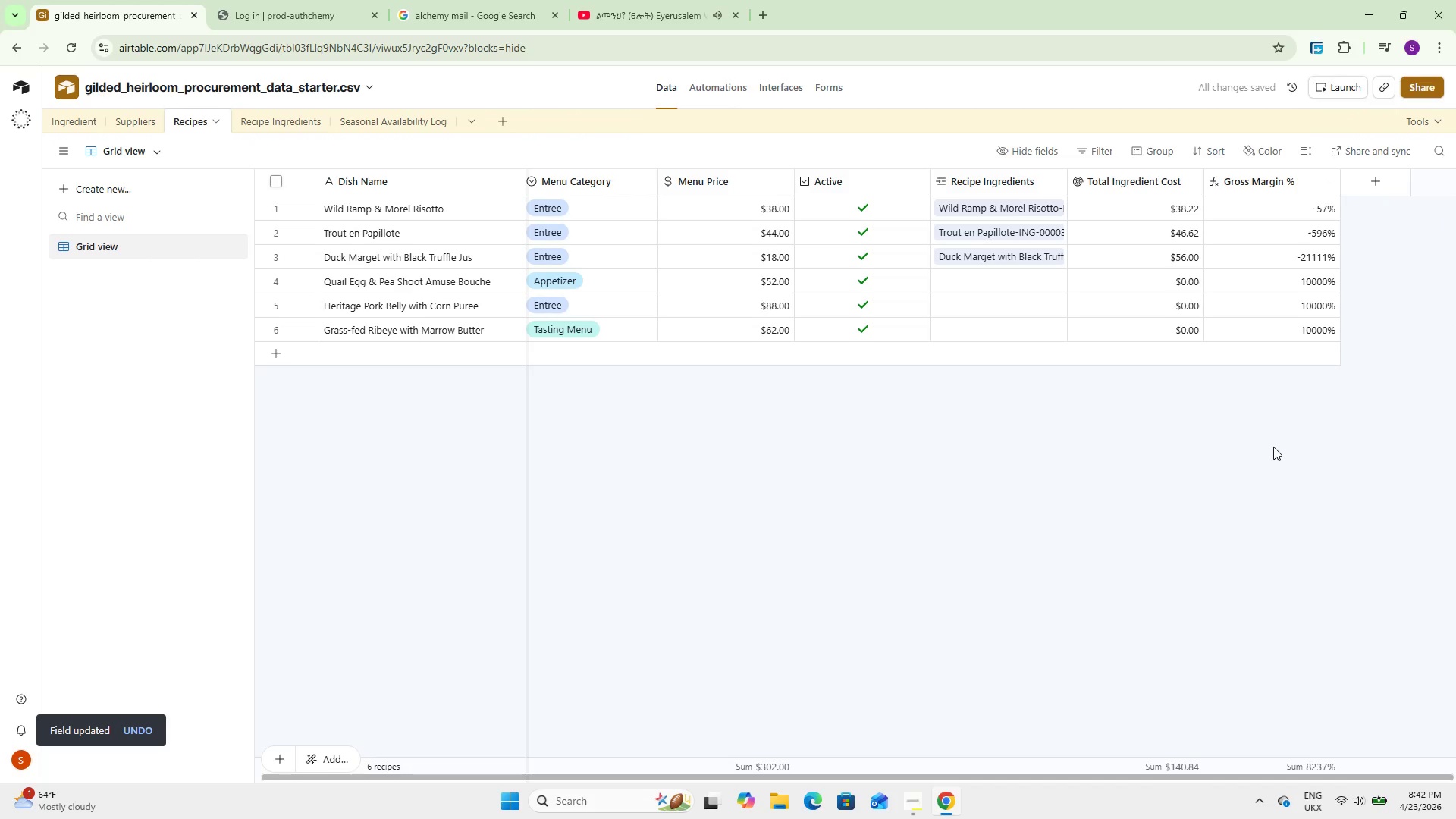 
left_click([1383, 182])
 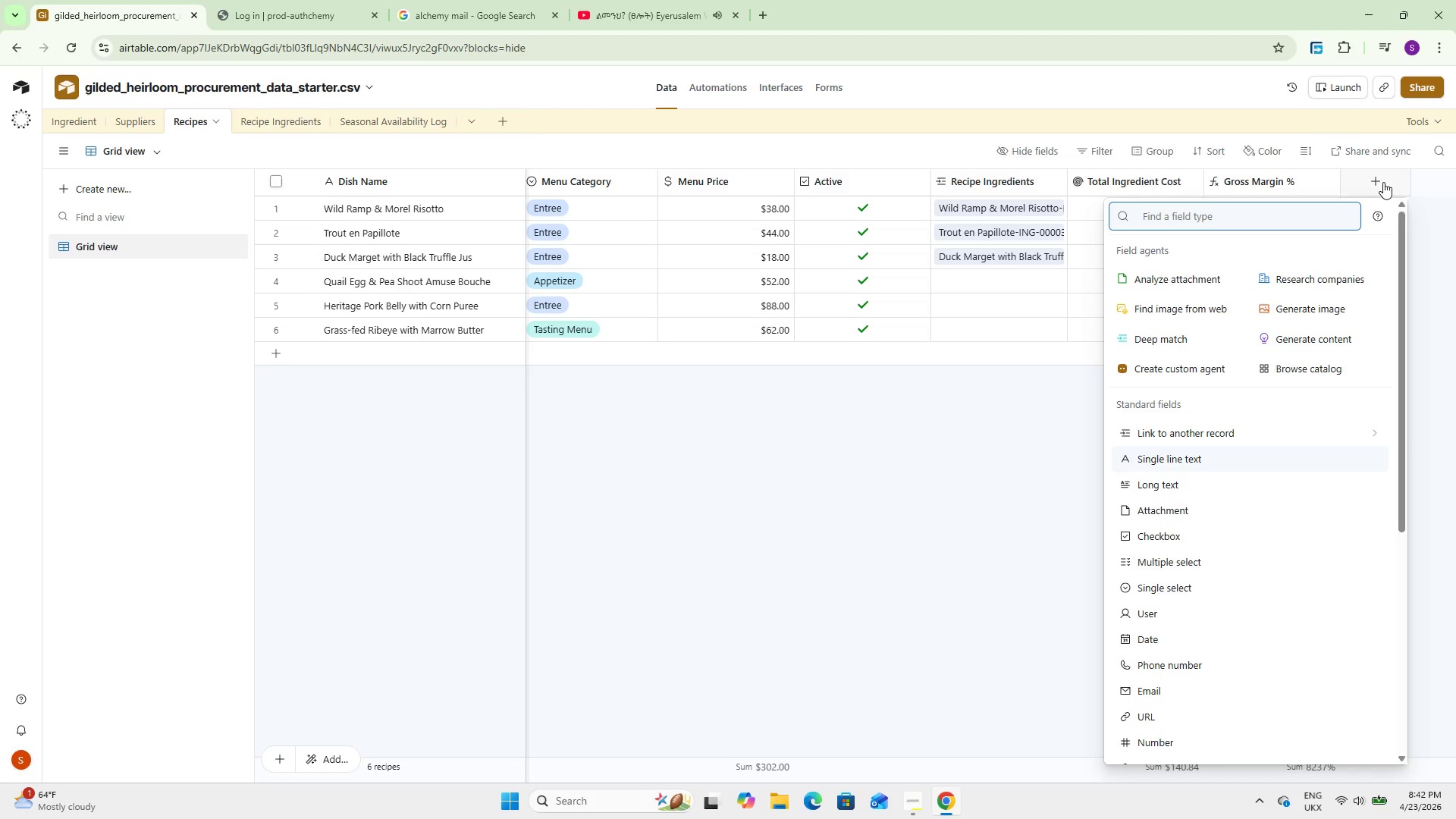 
type(For)
 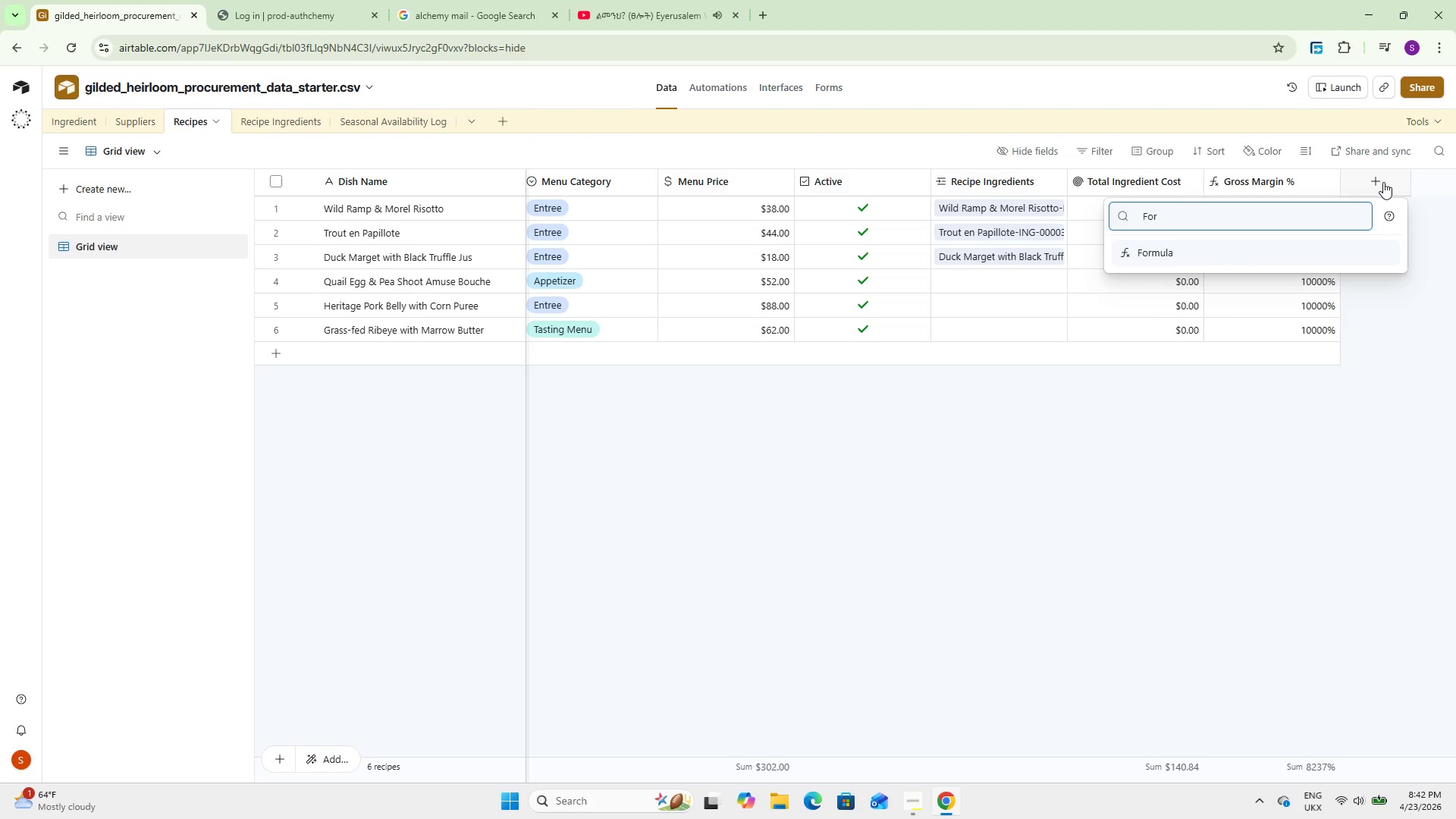 
key(Enter)
 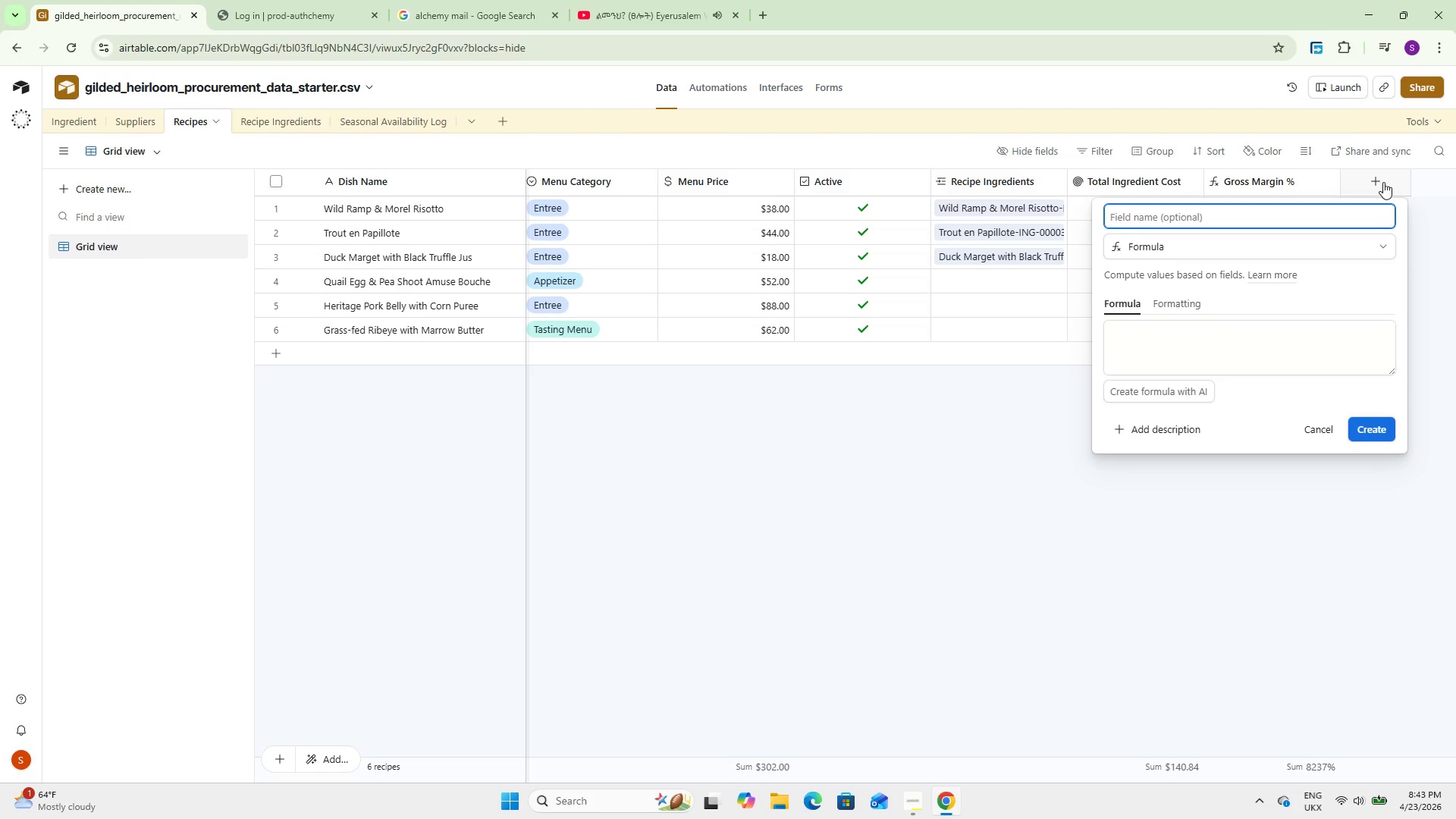 
type(Margin Alert)
 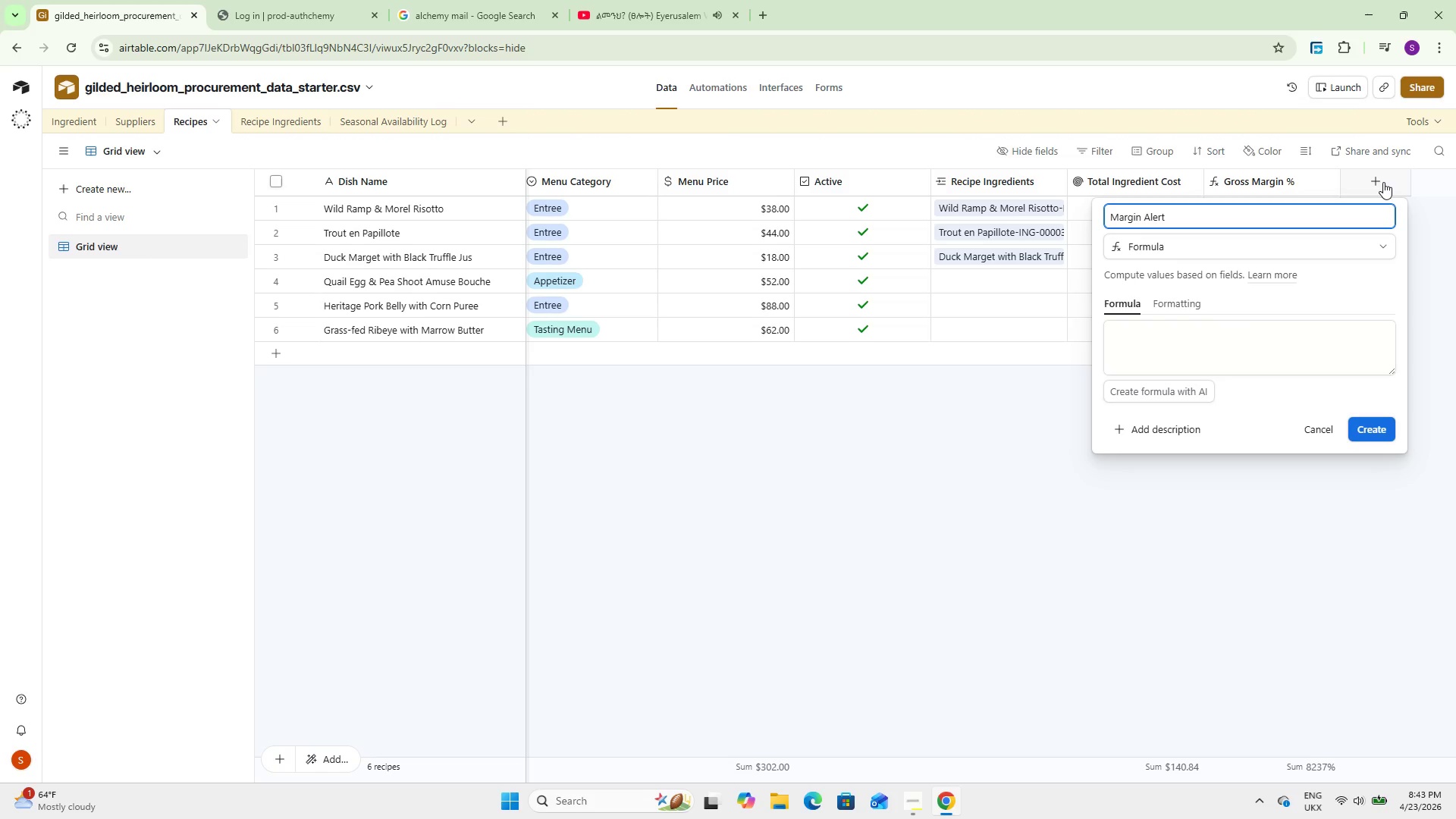 
left_click([1232, 356])
 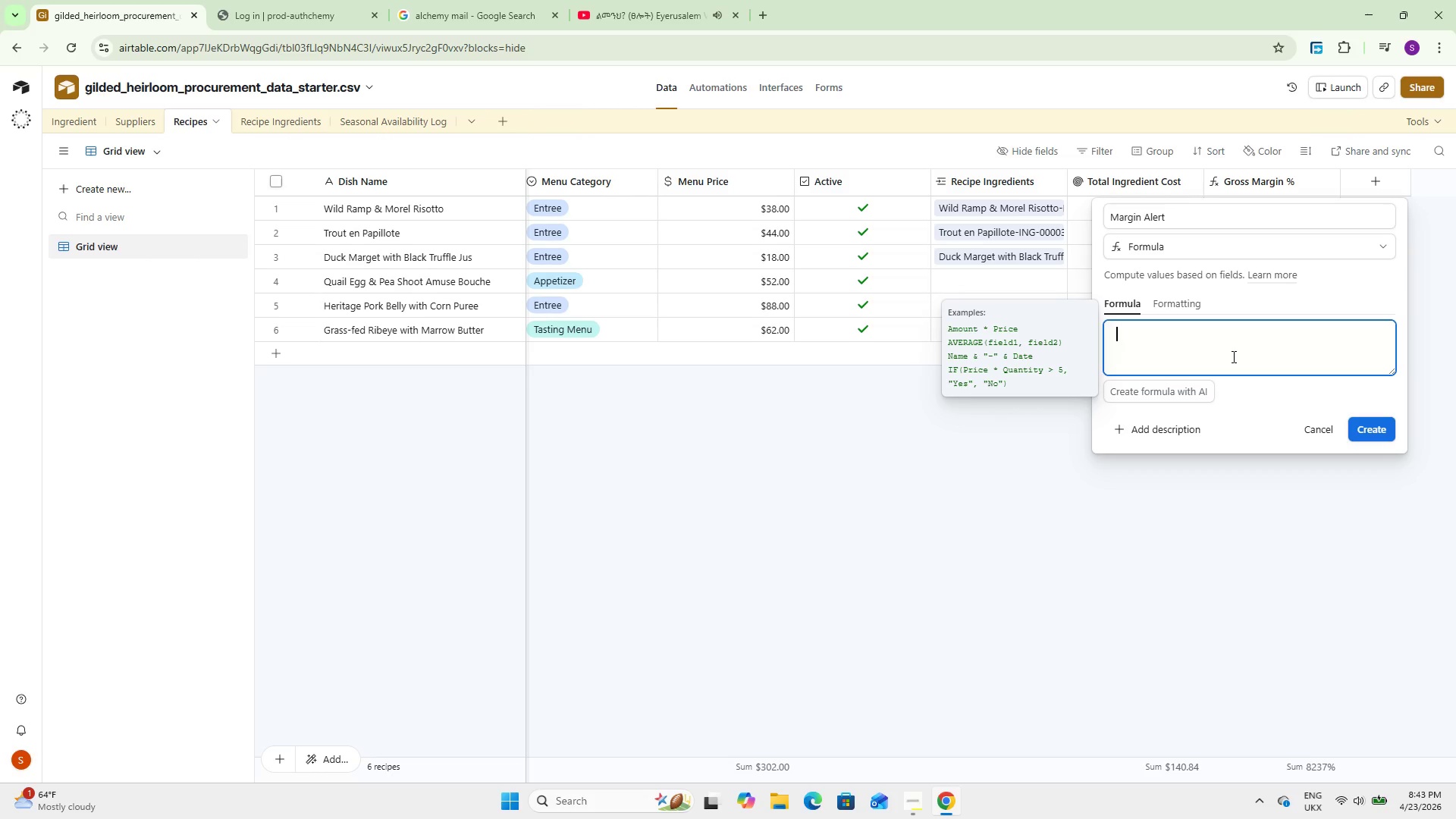 
type(IF()
 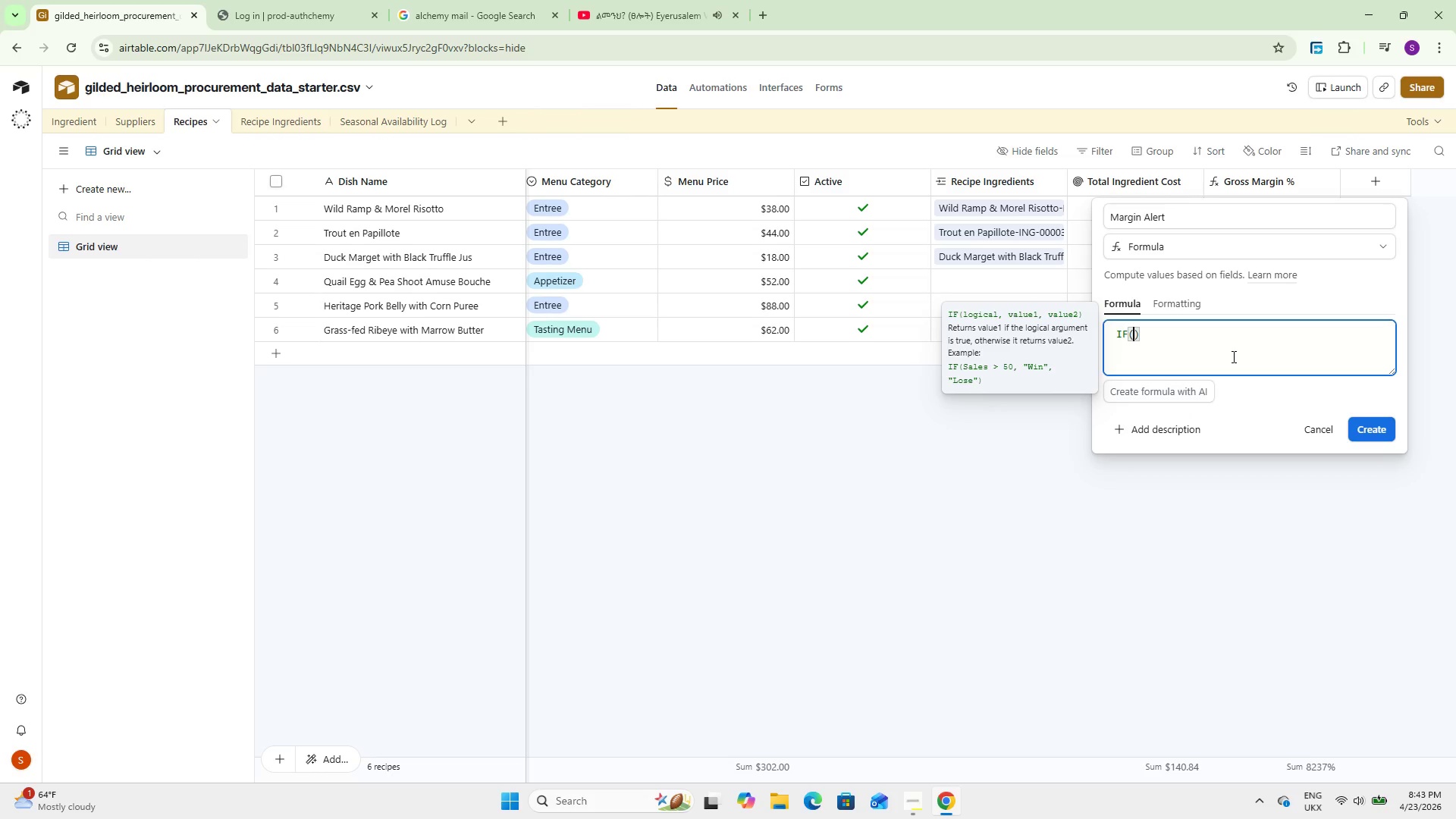 
type(g)
key(Backspace)
type(go)
key(Backspace)
type(ross)
 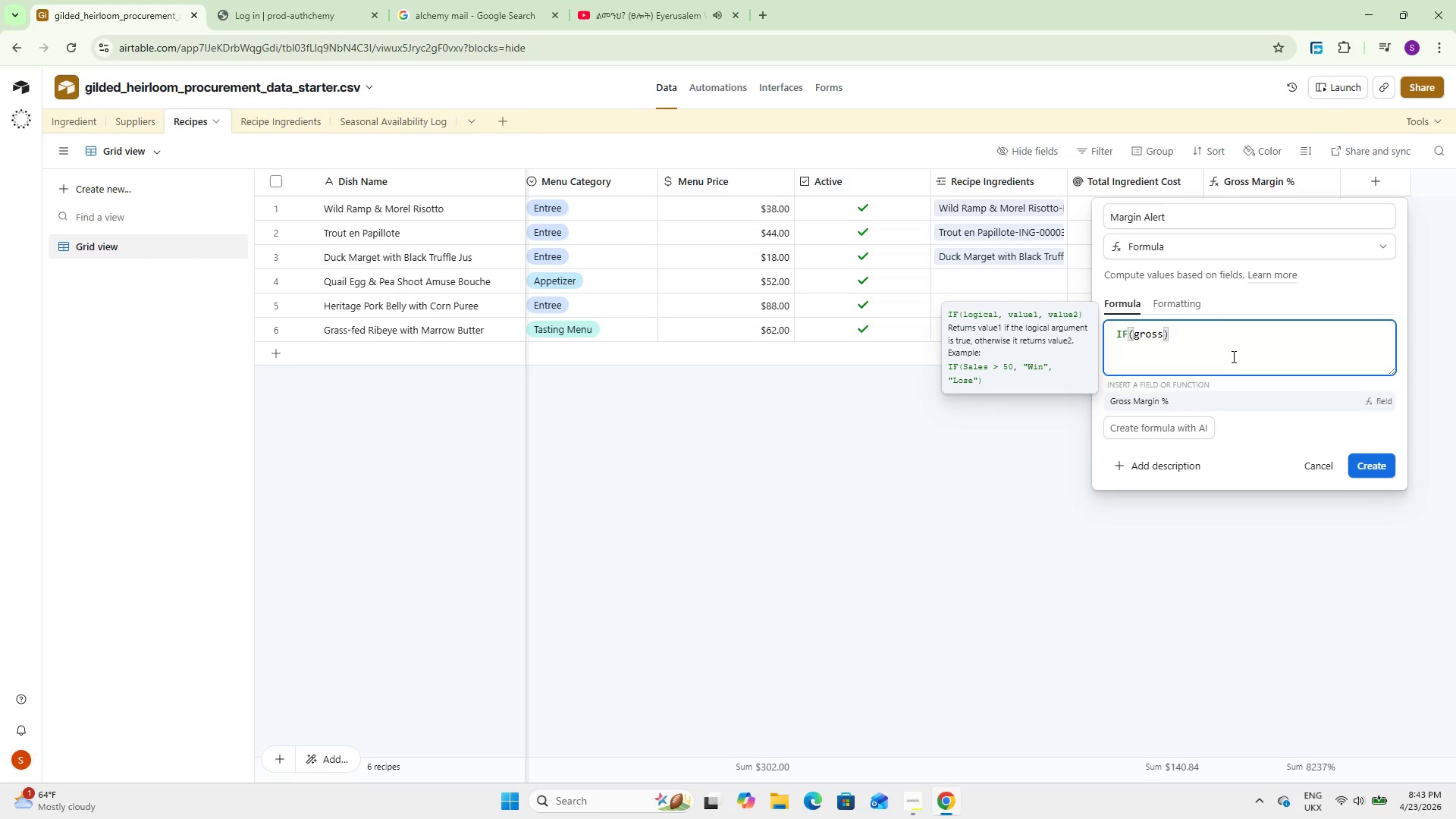 
key(Enter)
 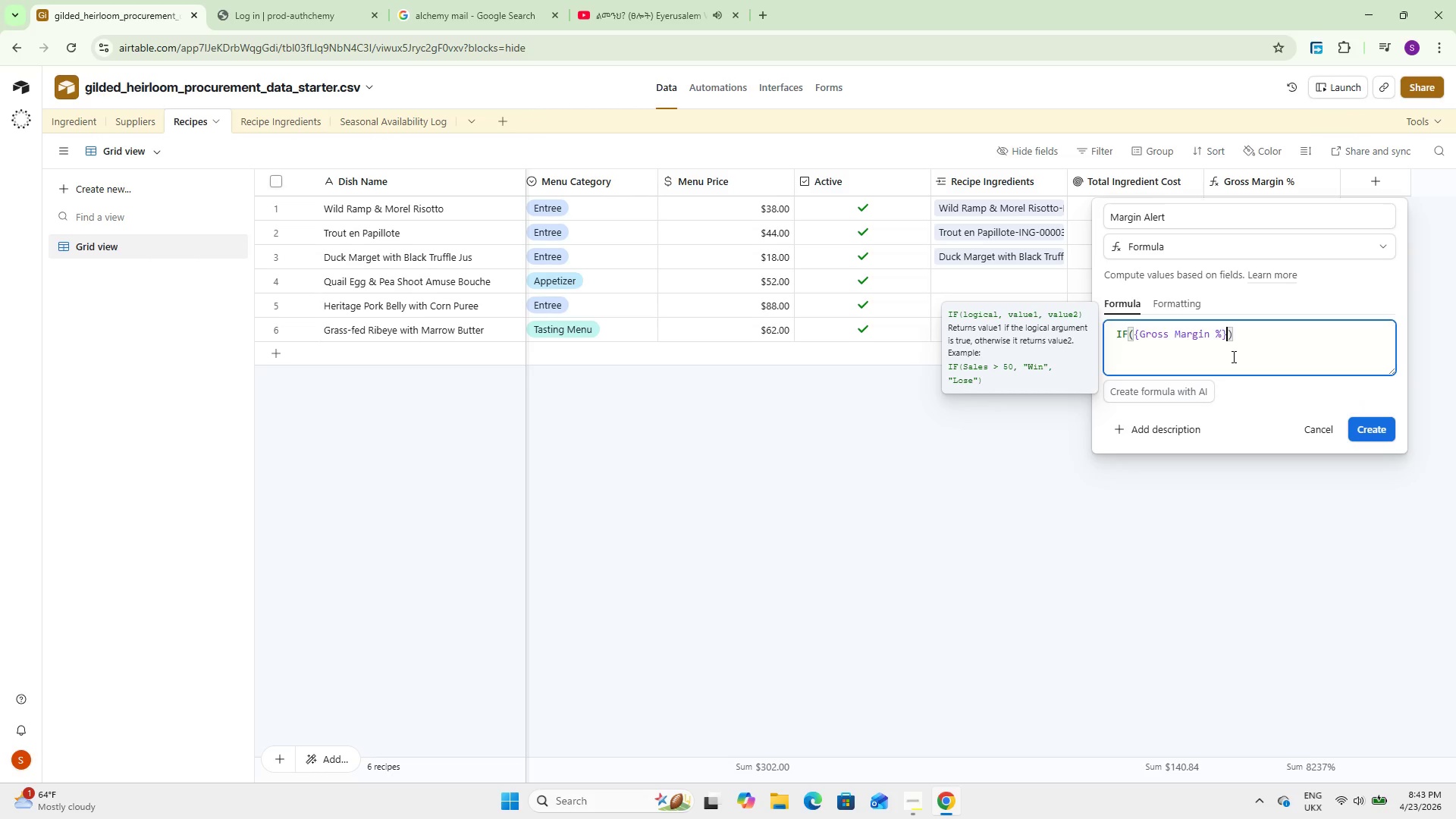 
type( < 65)
 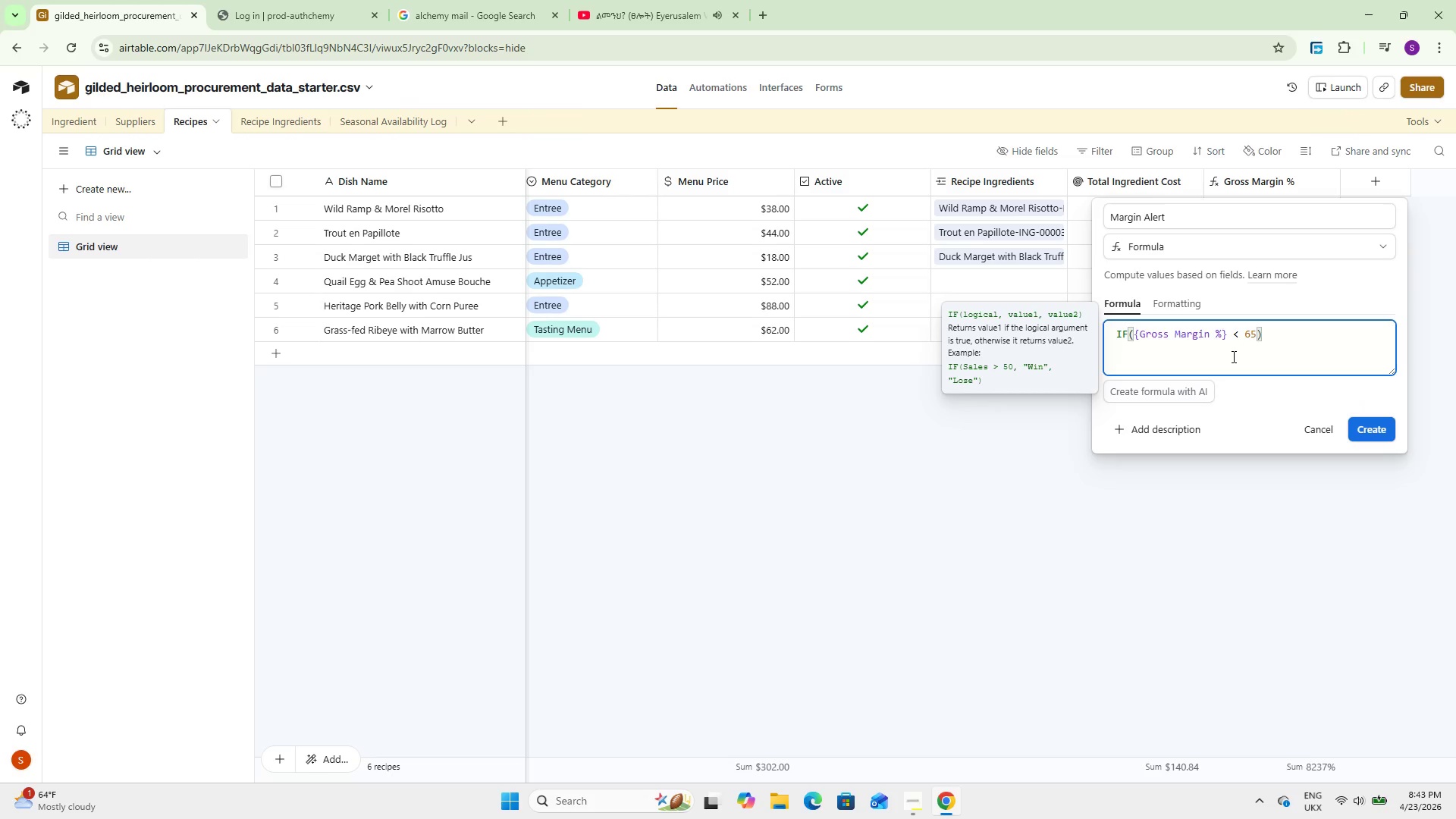 
key(Comma)
 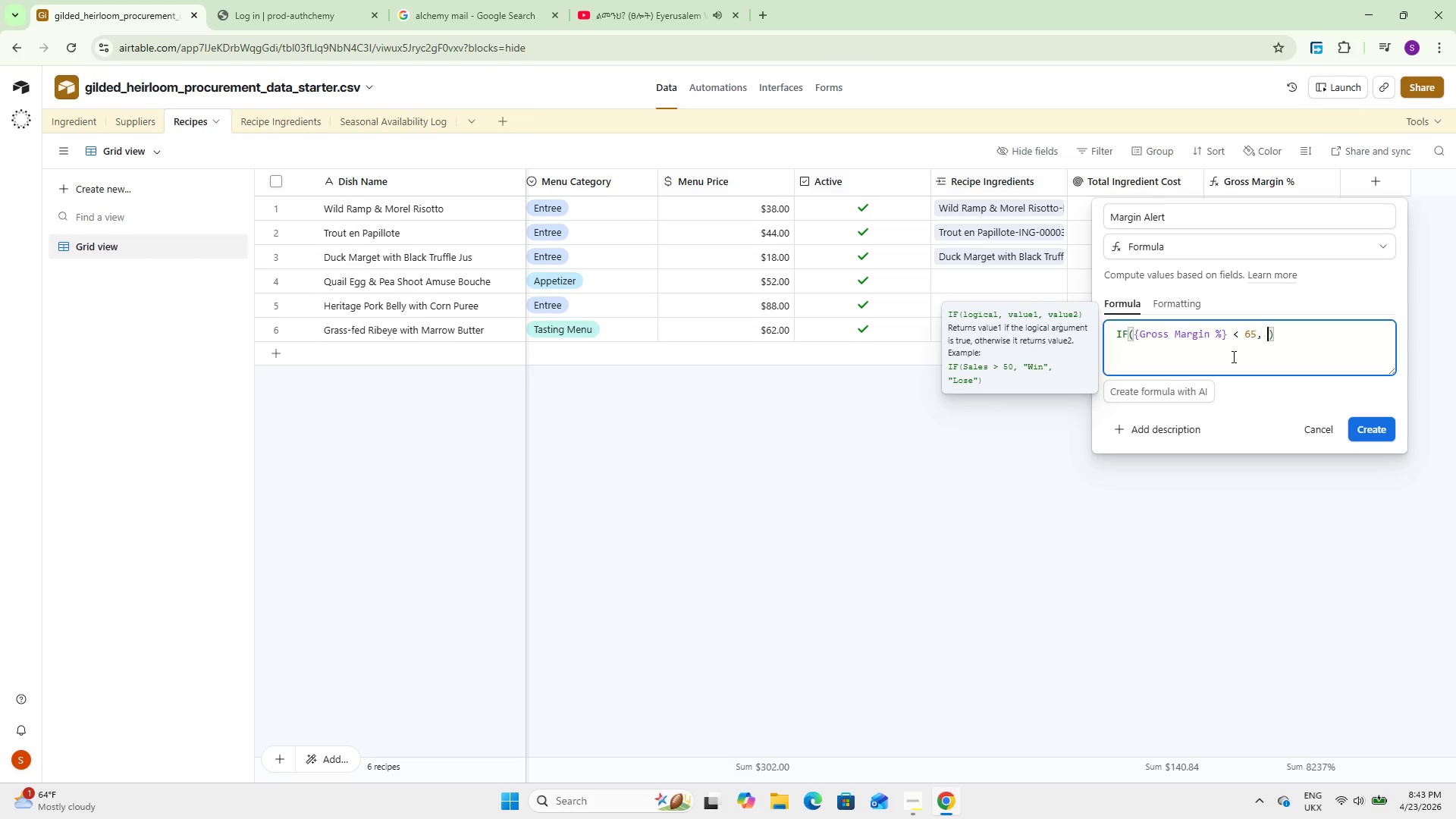 
key(Space)
 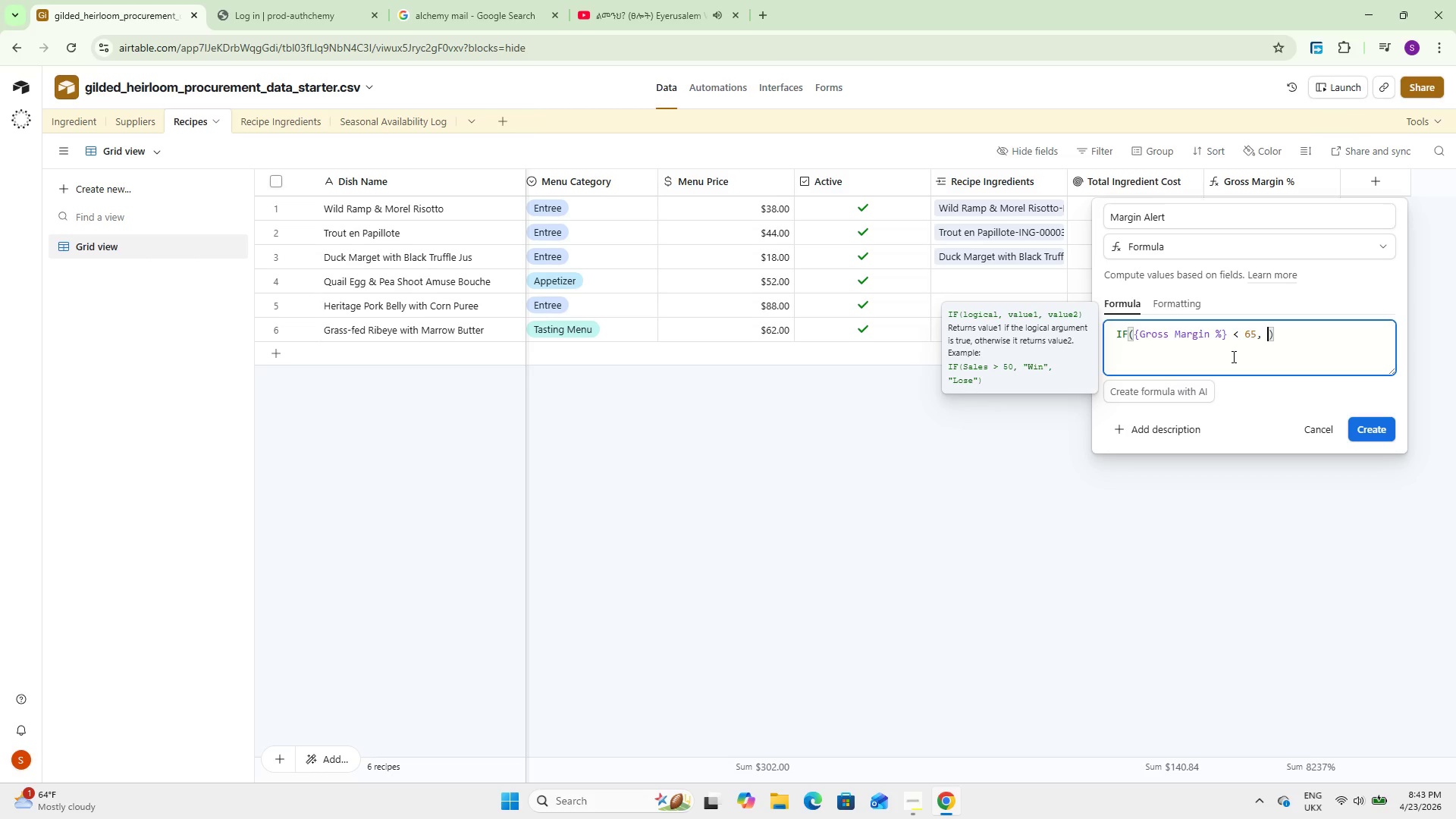 
key(Shift+2)
 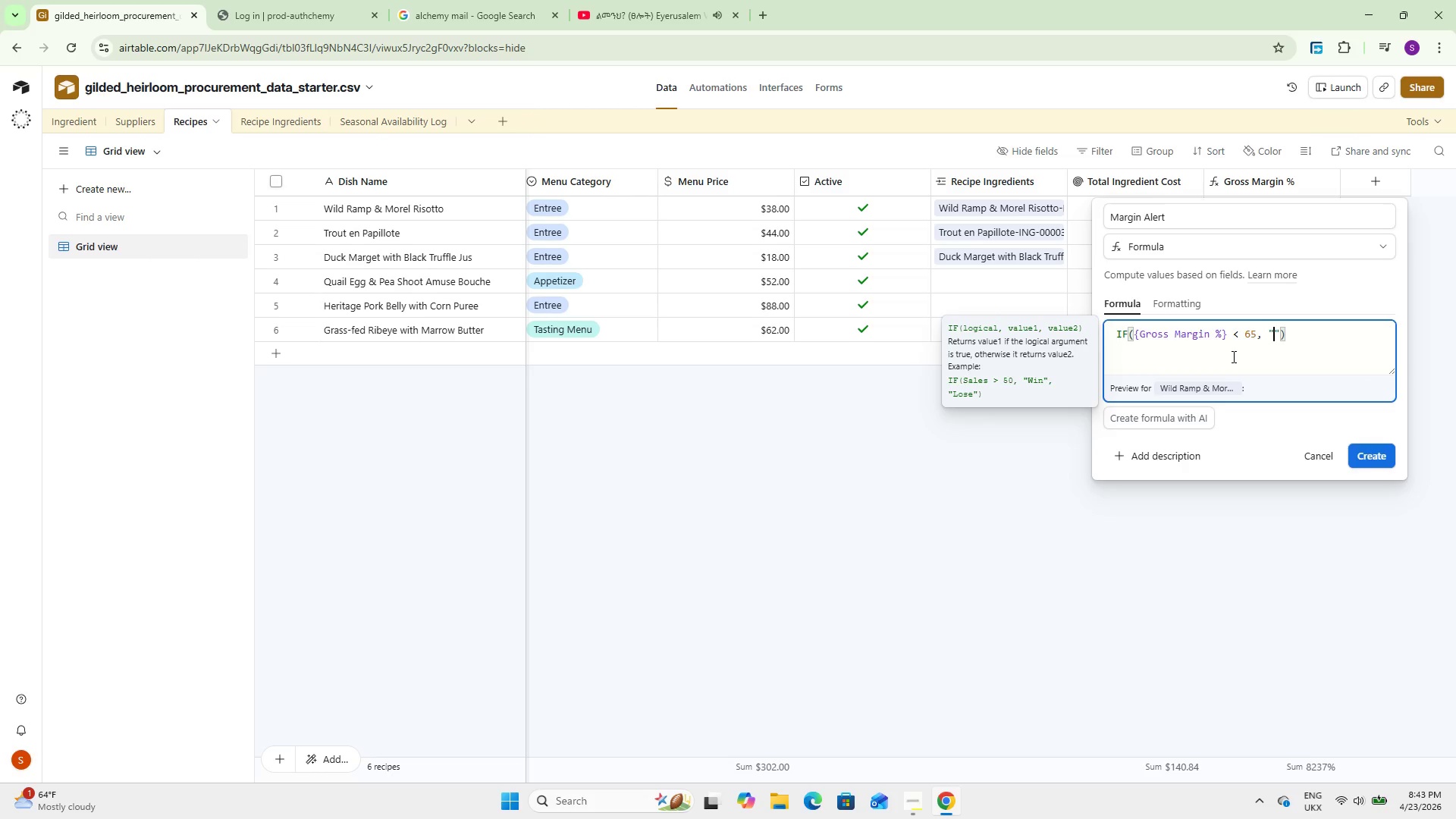 
type(Below Target)
 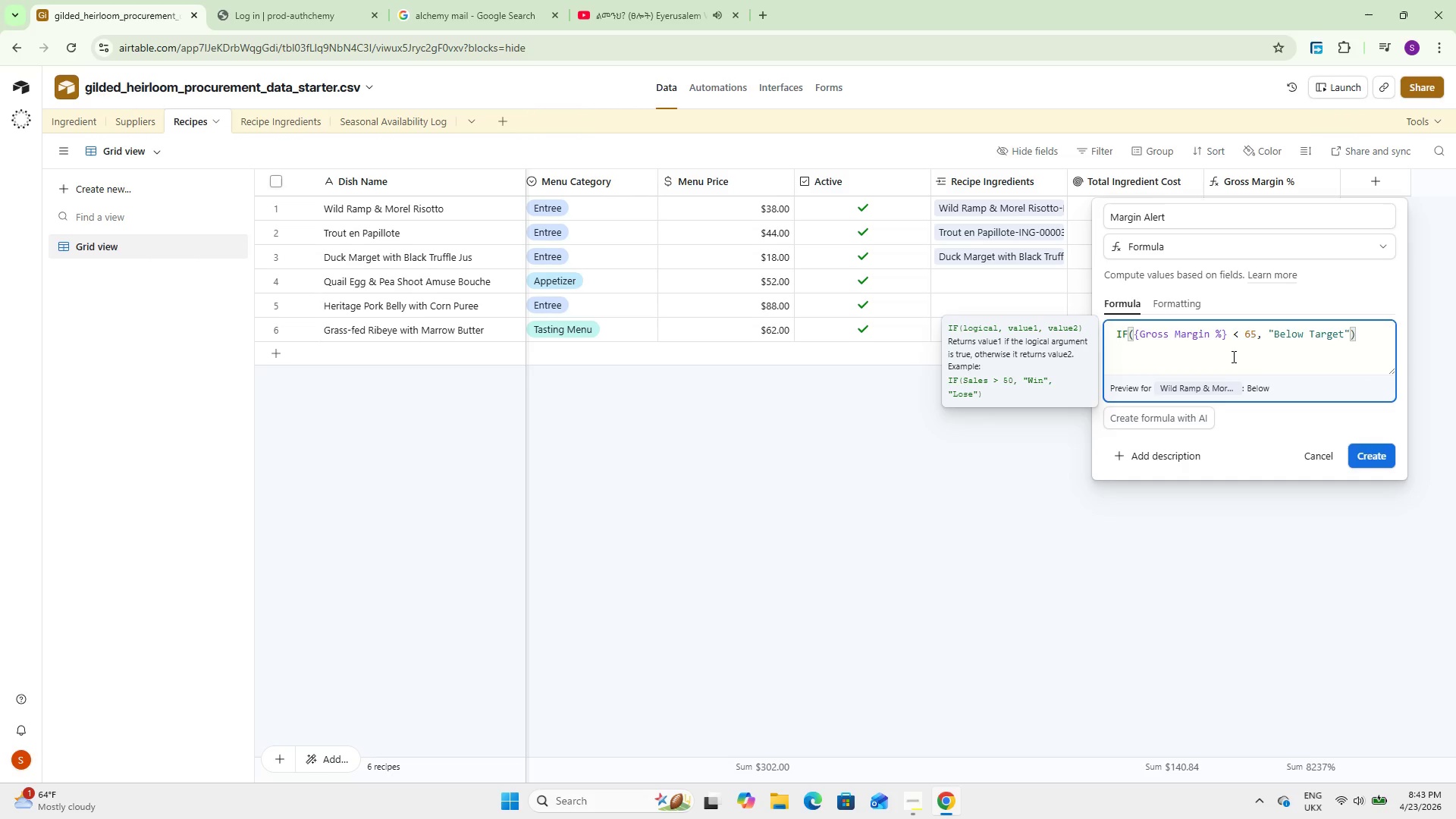 
key(ArrowRight)
 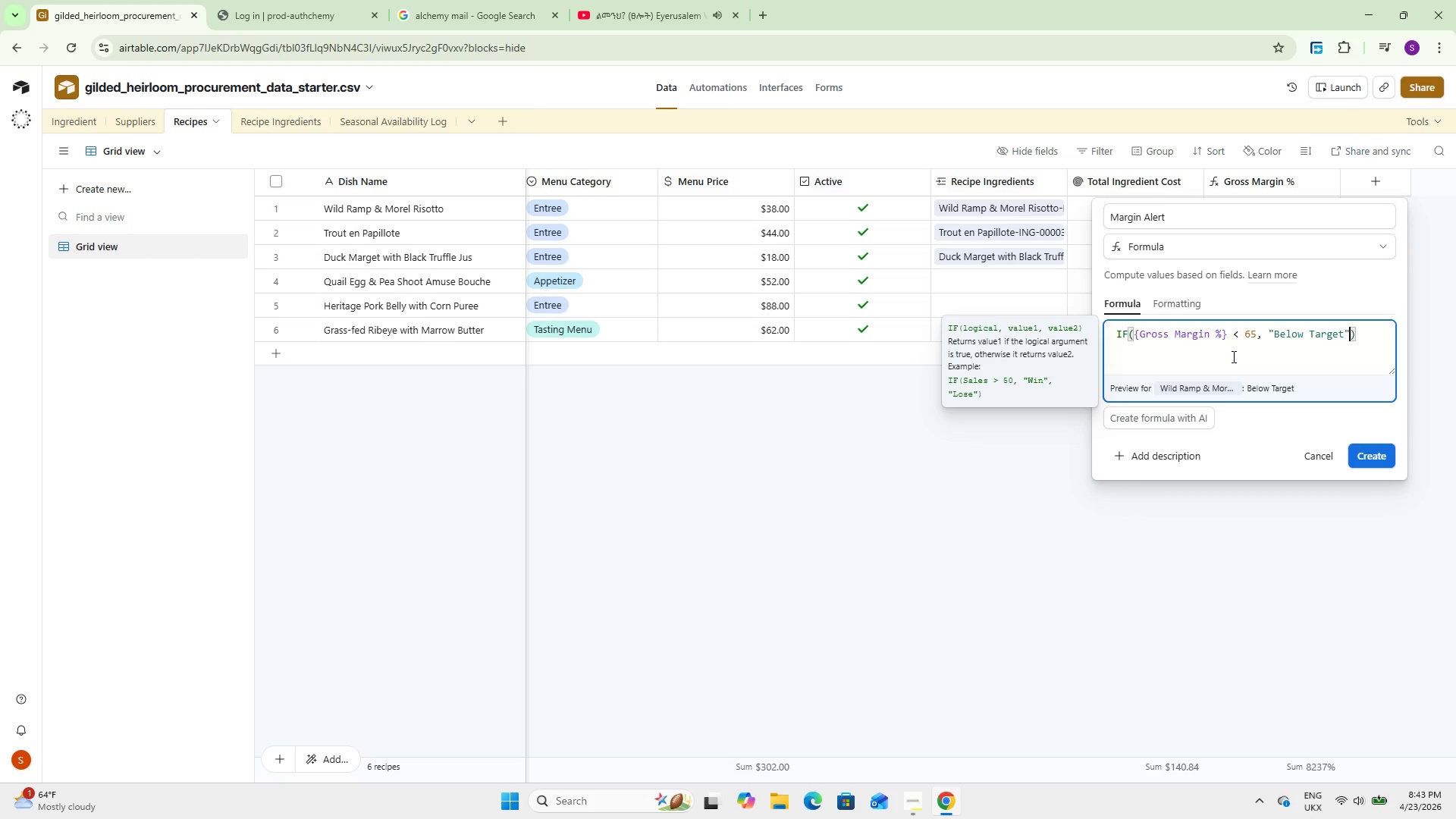 
type(, @On Target)
 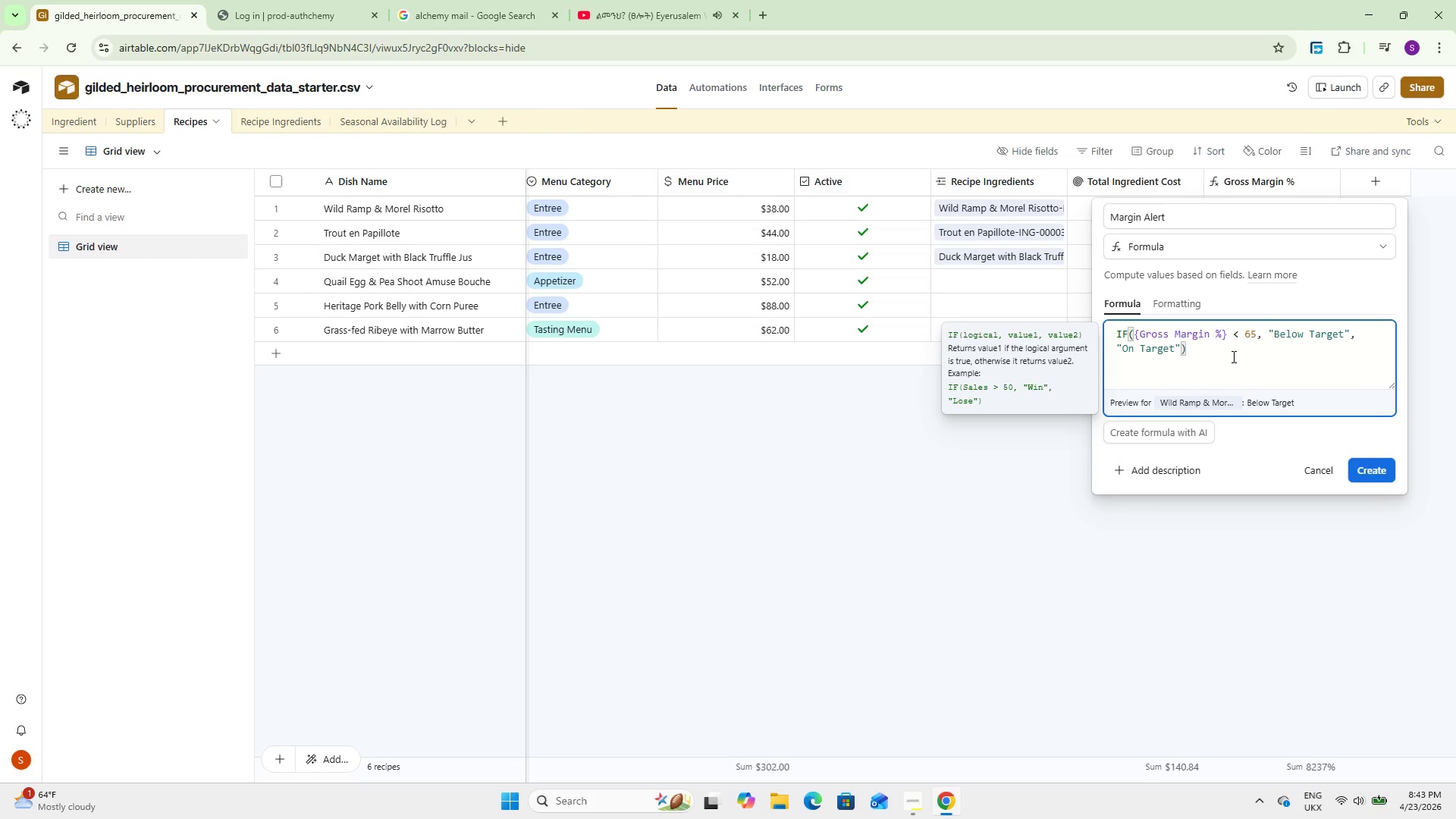 
left_click([1376, 465])
 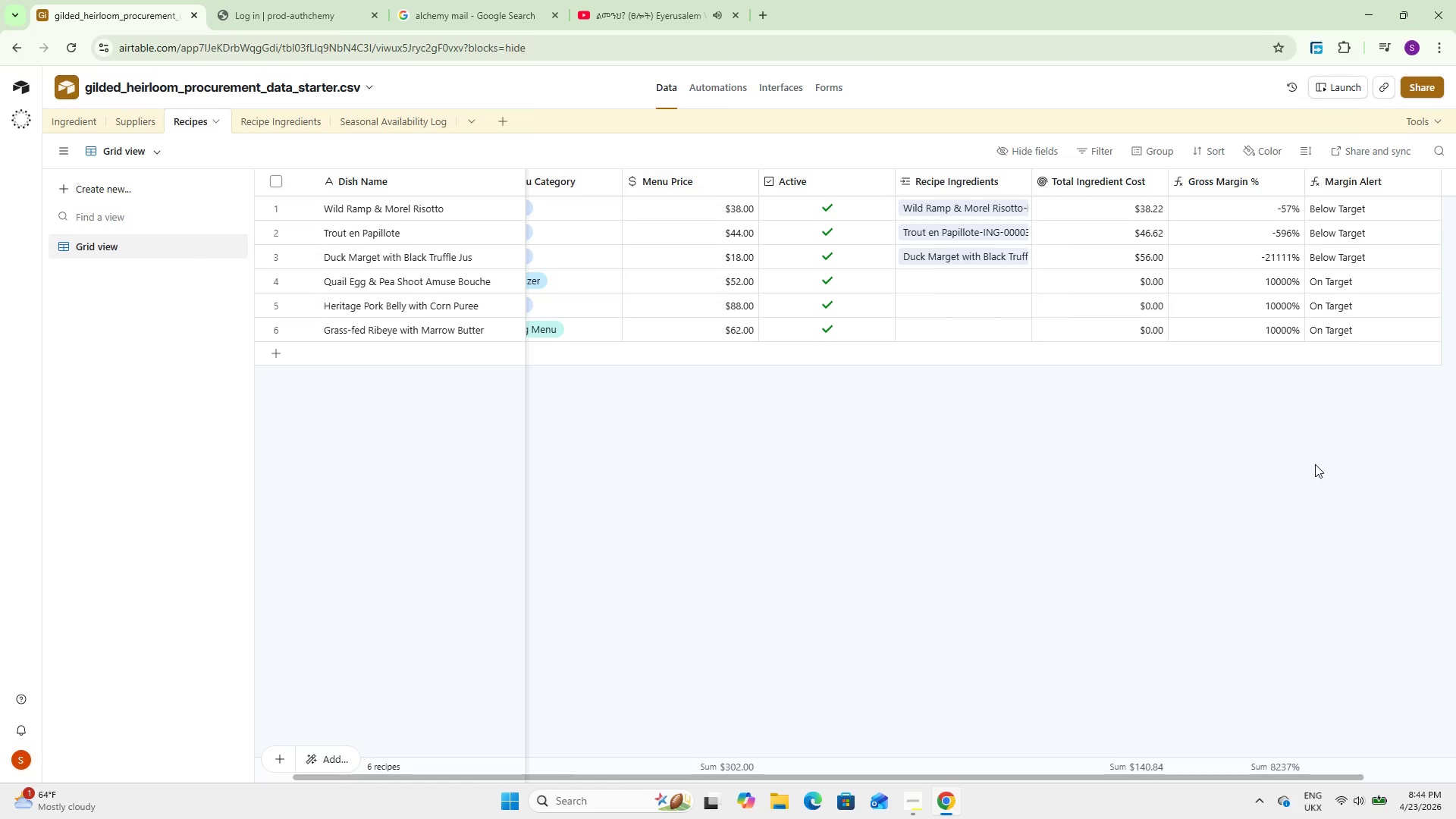 
wait(17.58)
 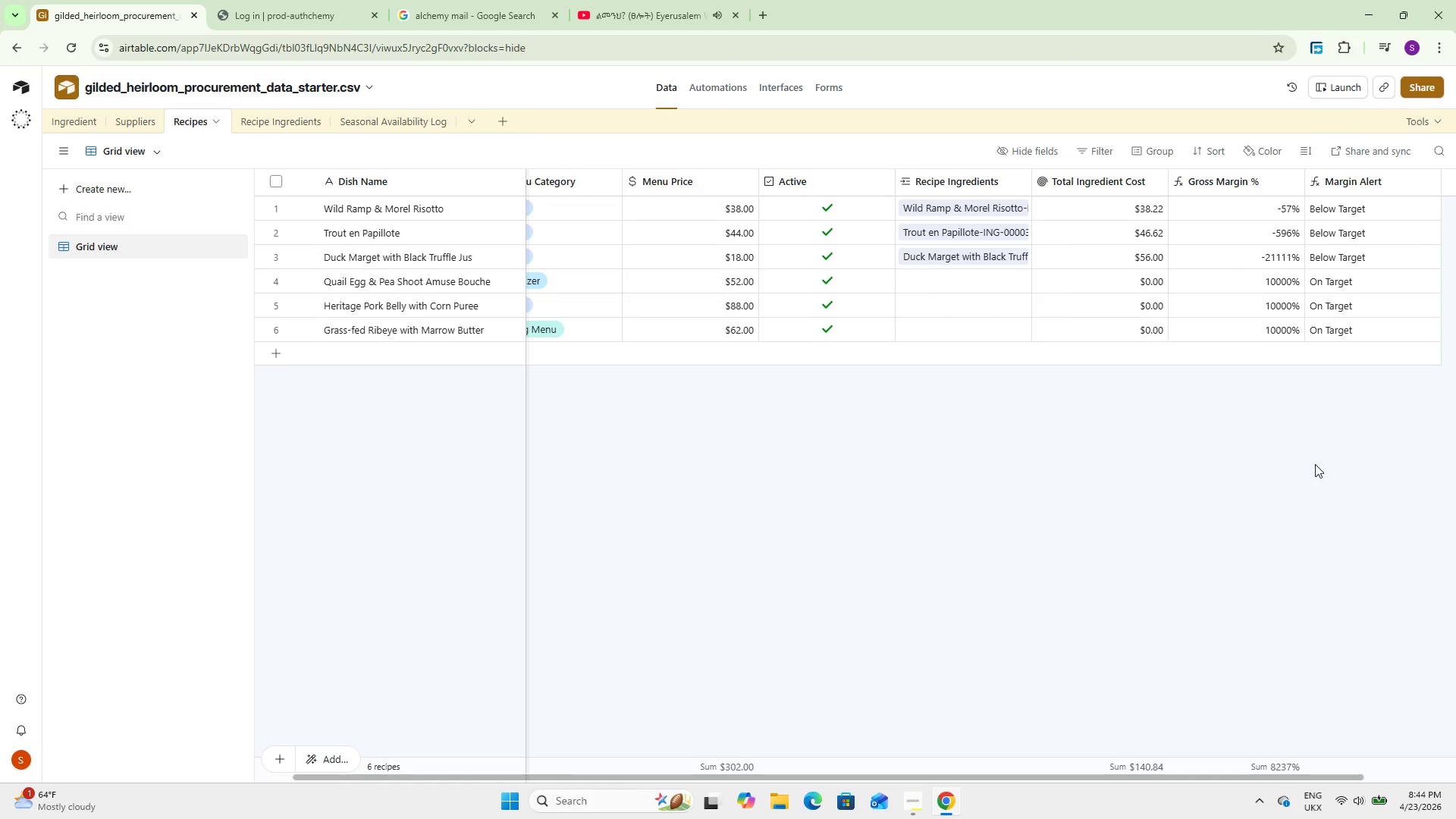 
left_click([399, 119])
 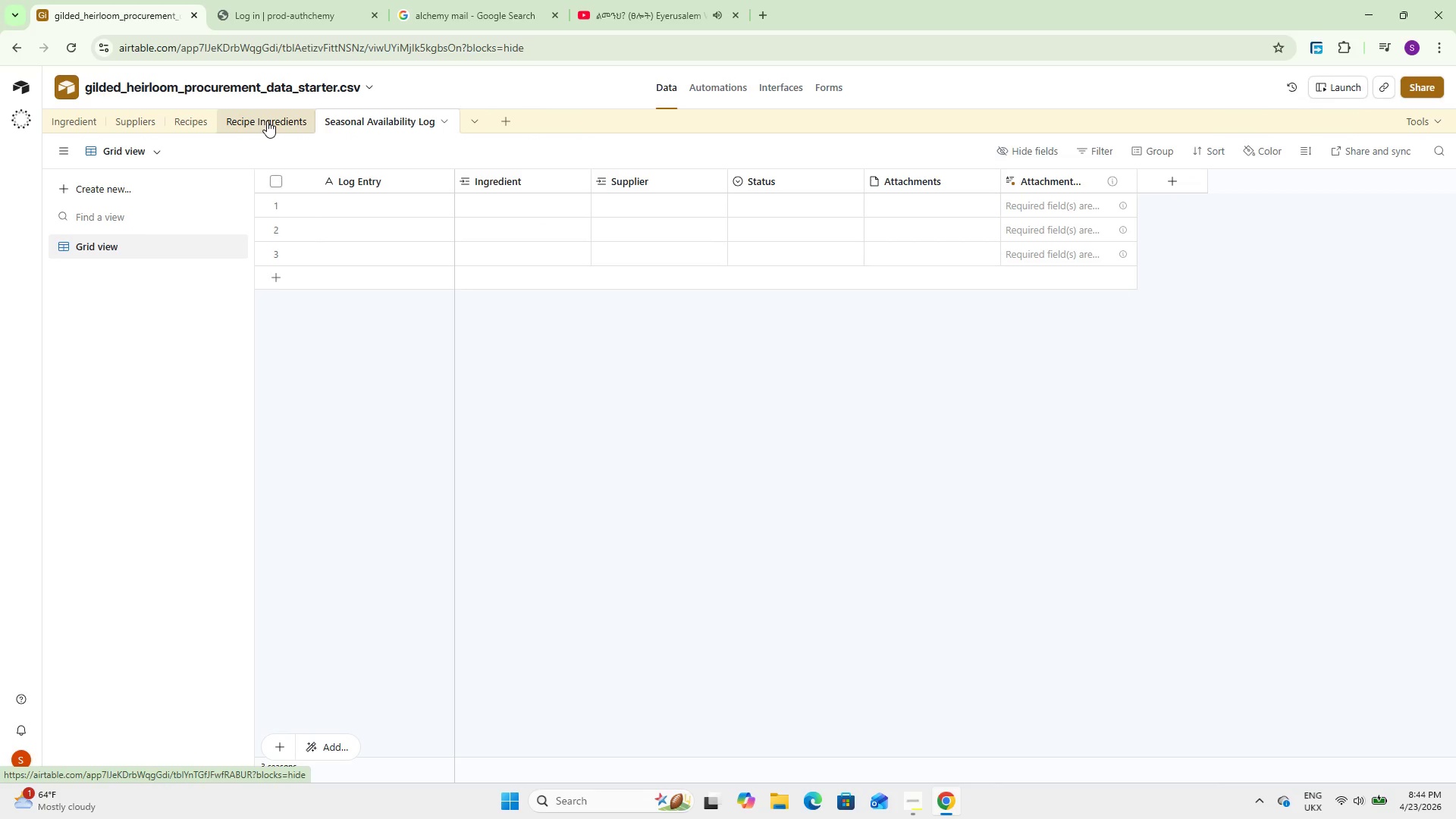 
left_click([267, 121])
 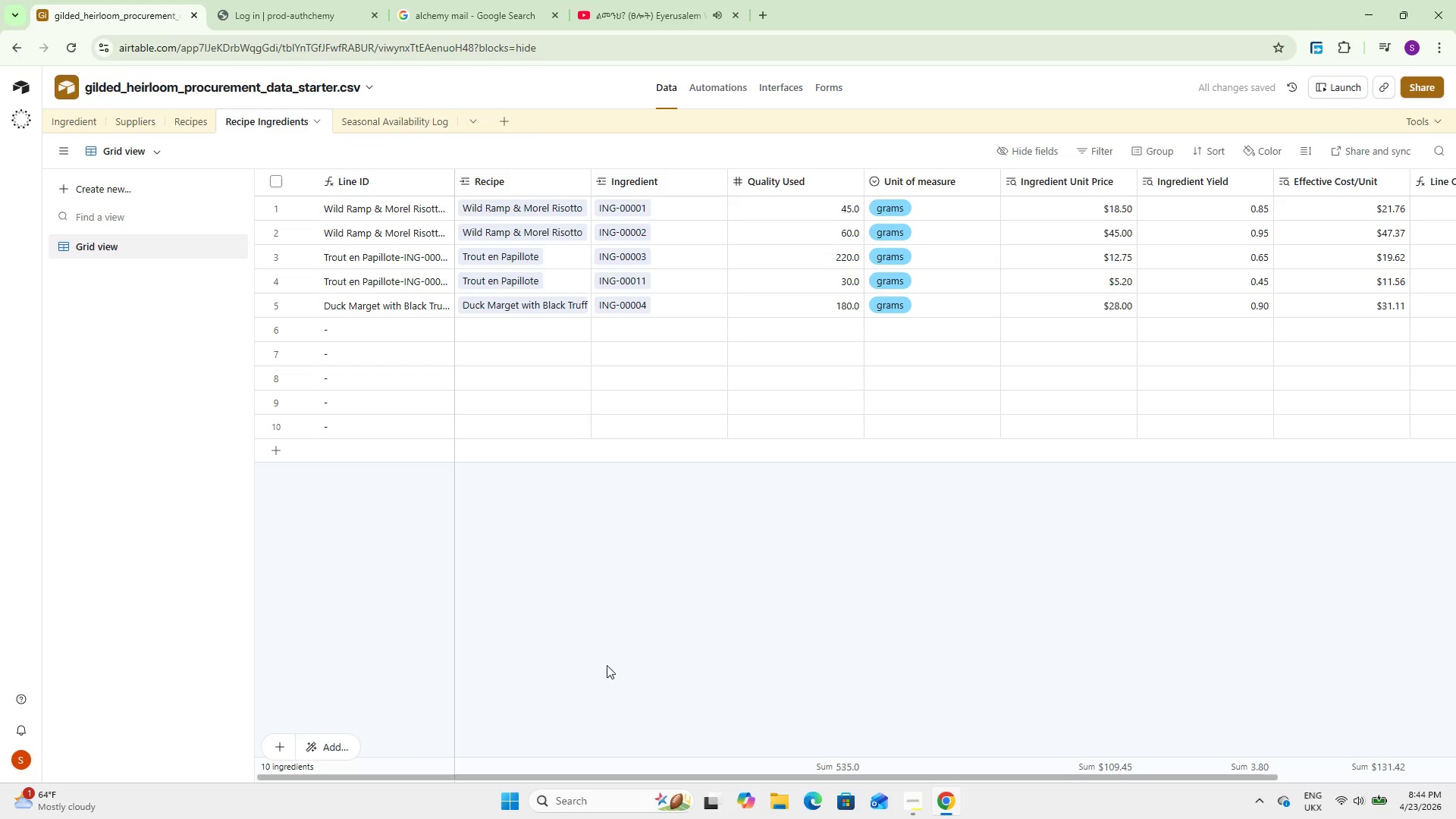 
left_click_drag(start_coordinate=[622, 778], to_coordinate=[530, 742])
 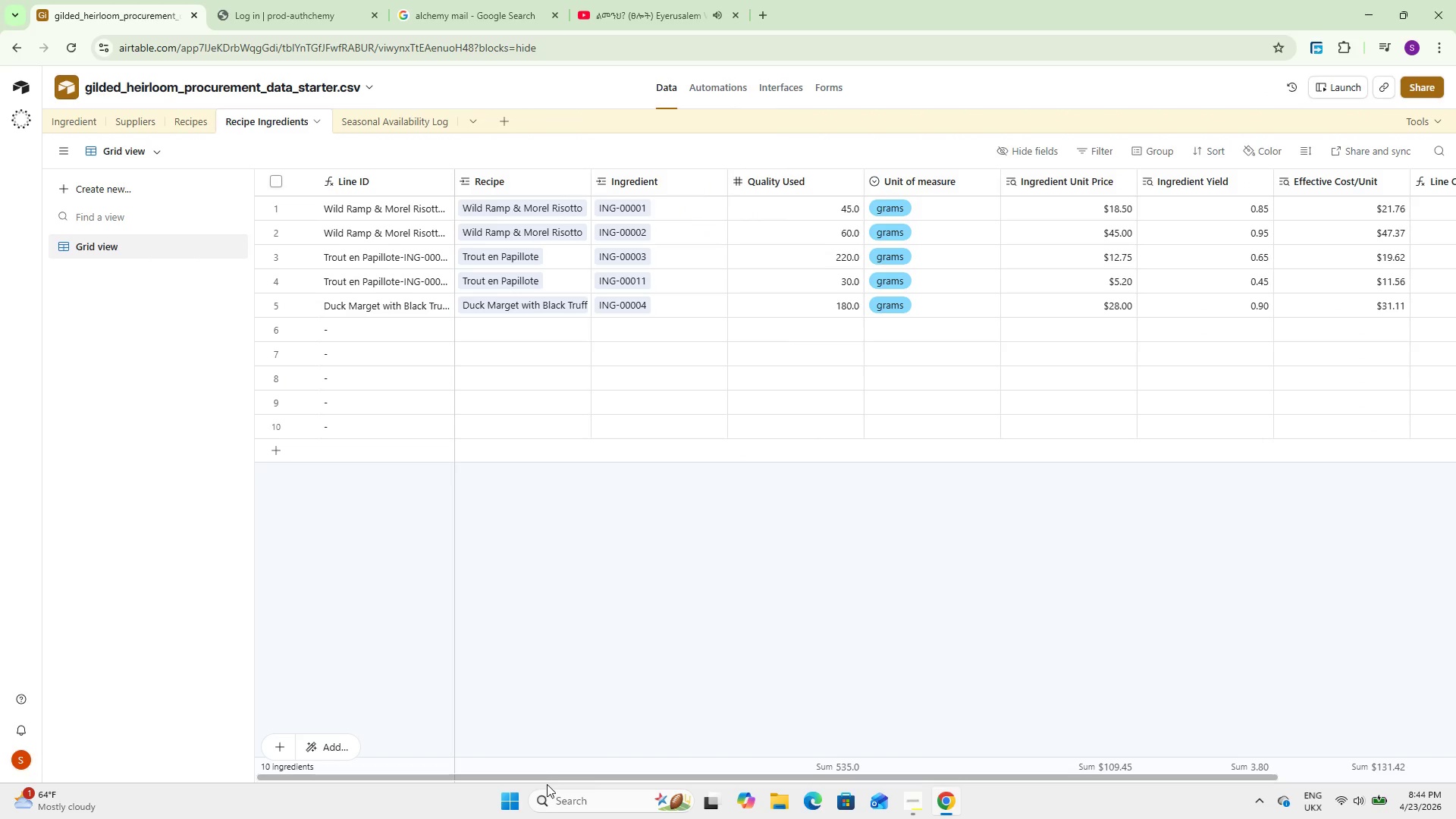 
left_click_drag(start_coordinate=[547, 774], to_coordinate=[417, 717])
 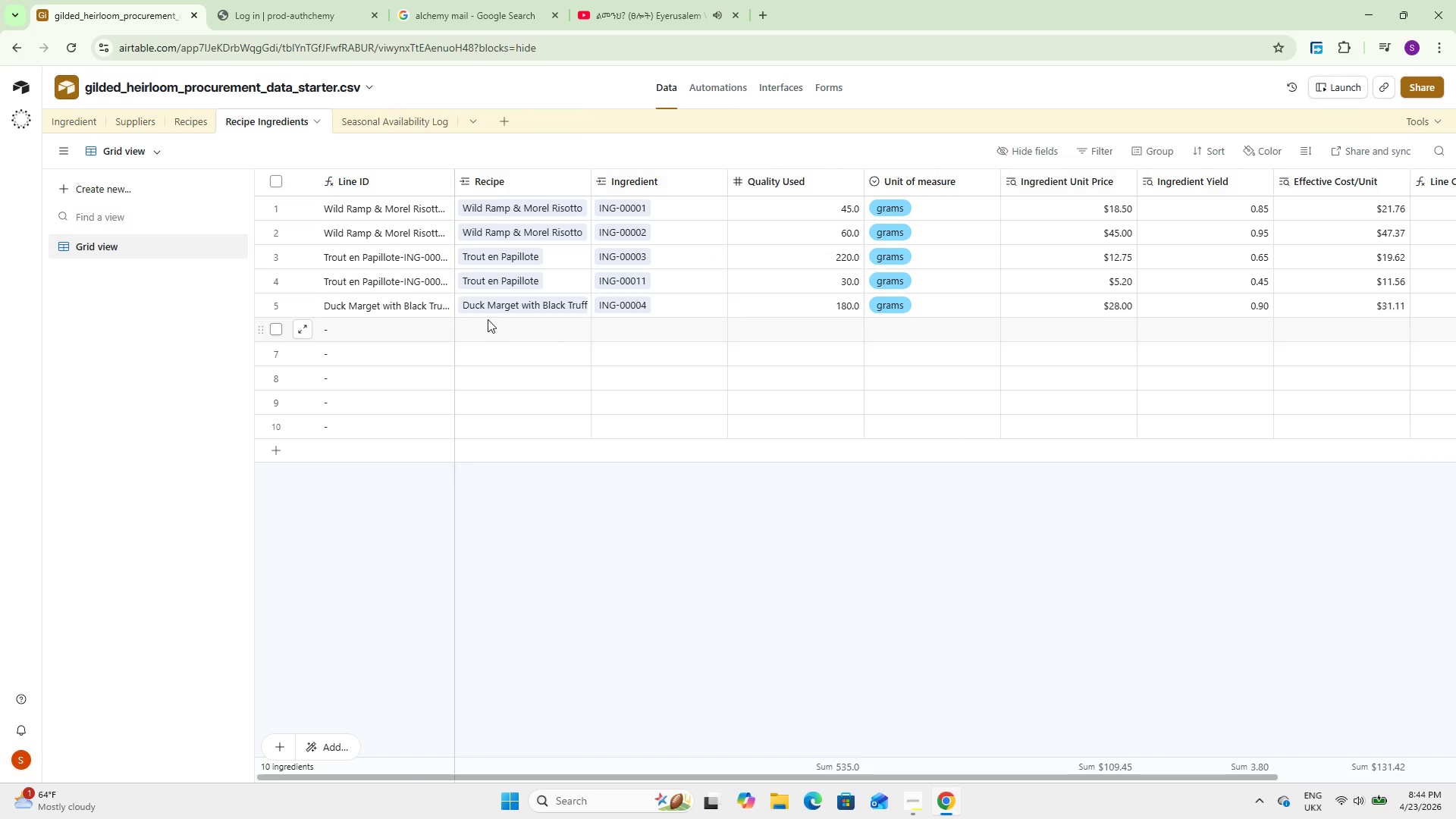 
left_click([475, 323])
 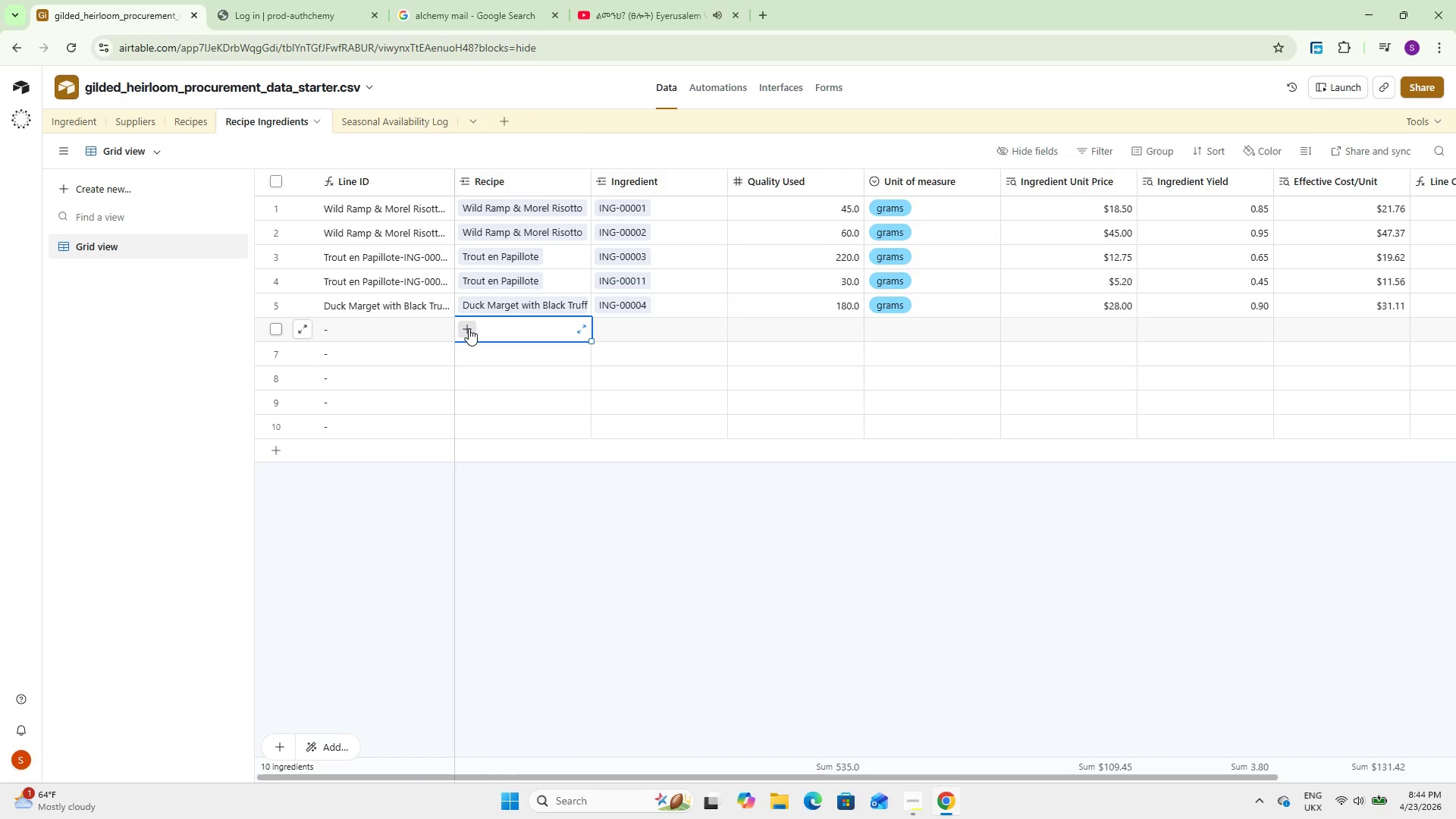 
left_click([469, 328])
 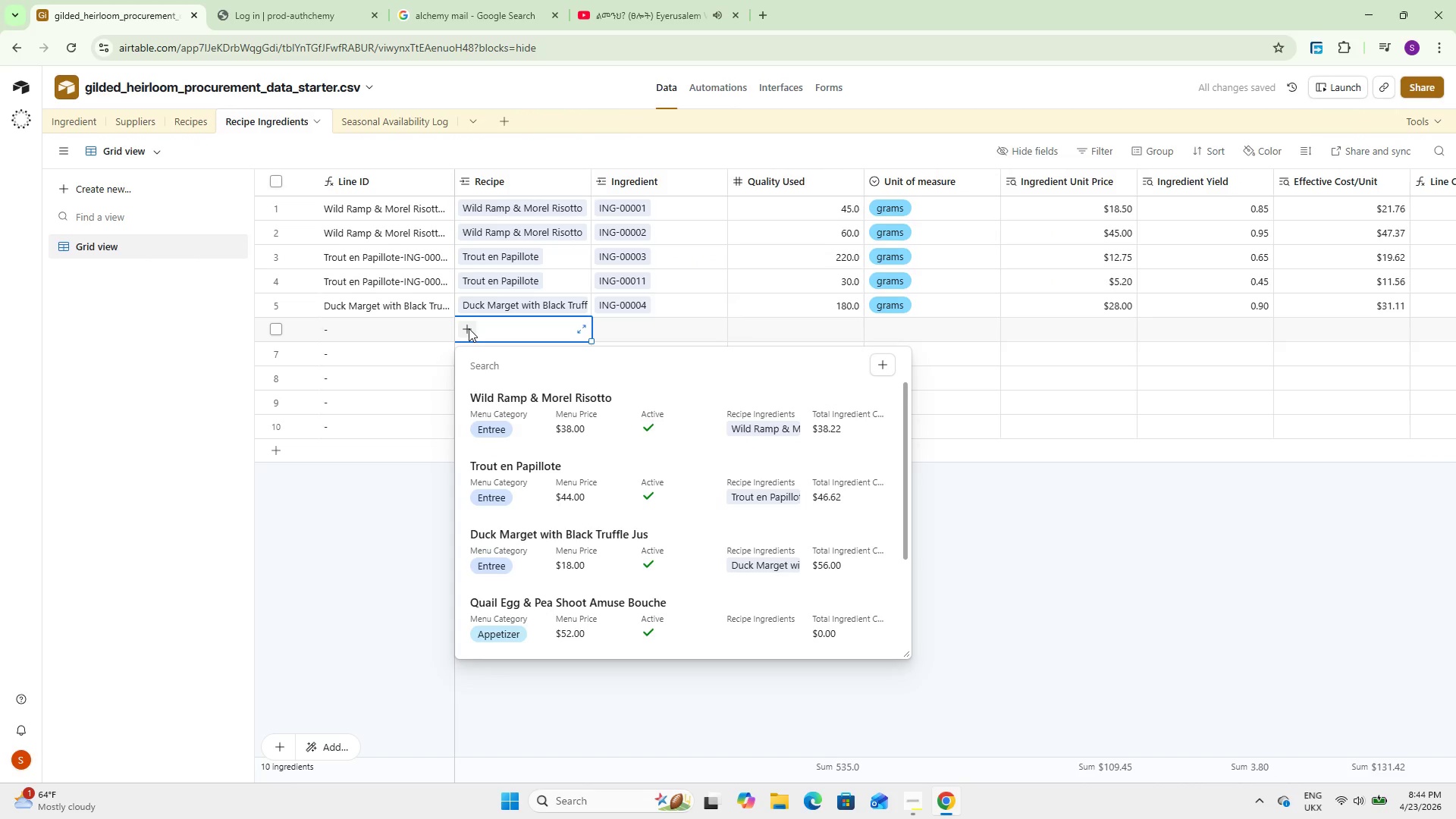 
scroll: coordinate [563, 590], scroll_direction: down, amount: 5.0
 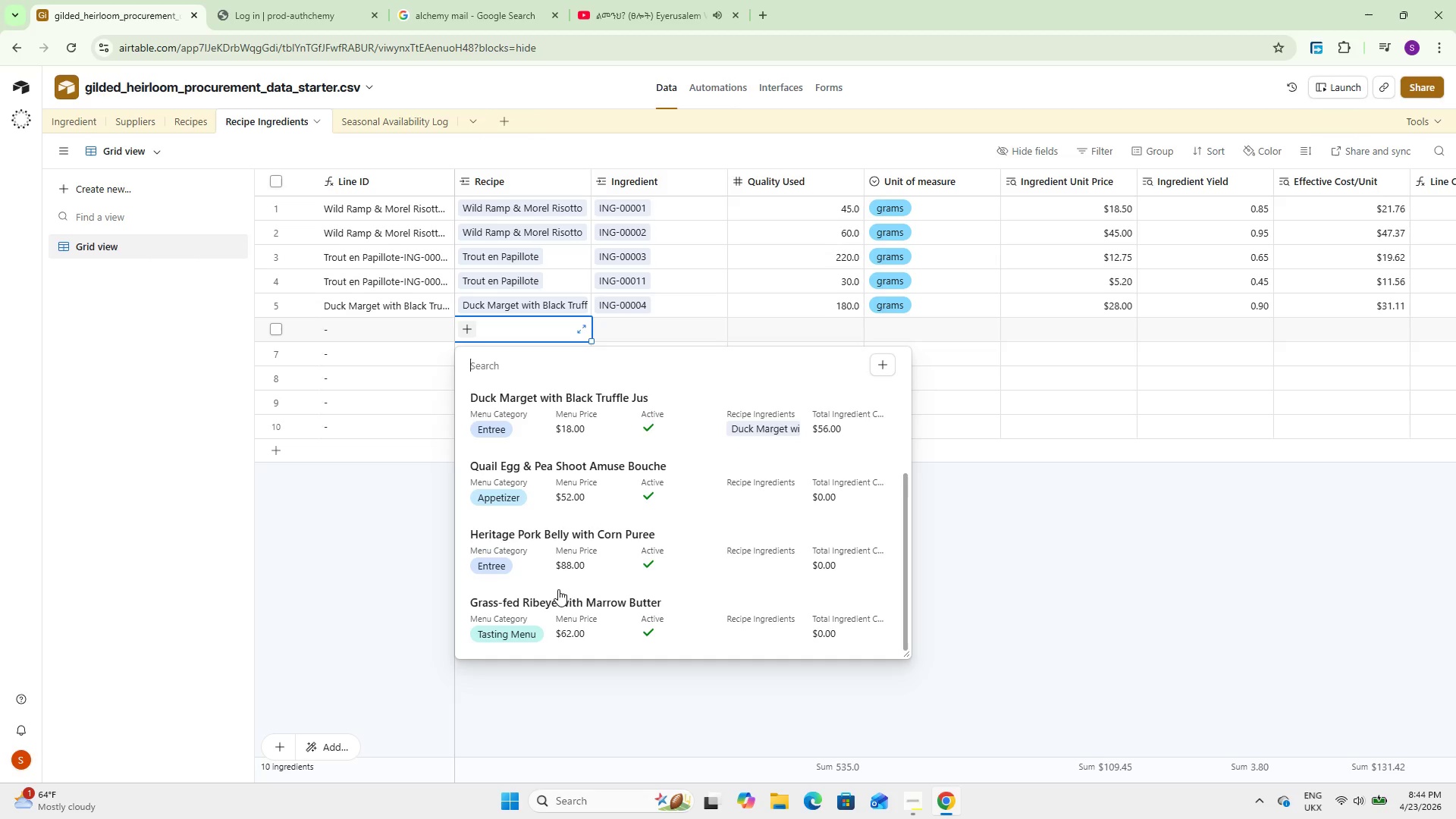 
wait(10.3)
 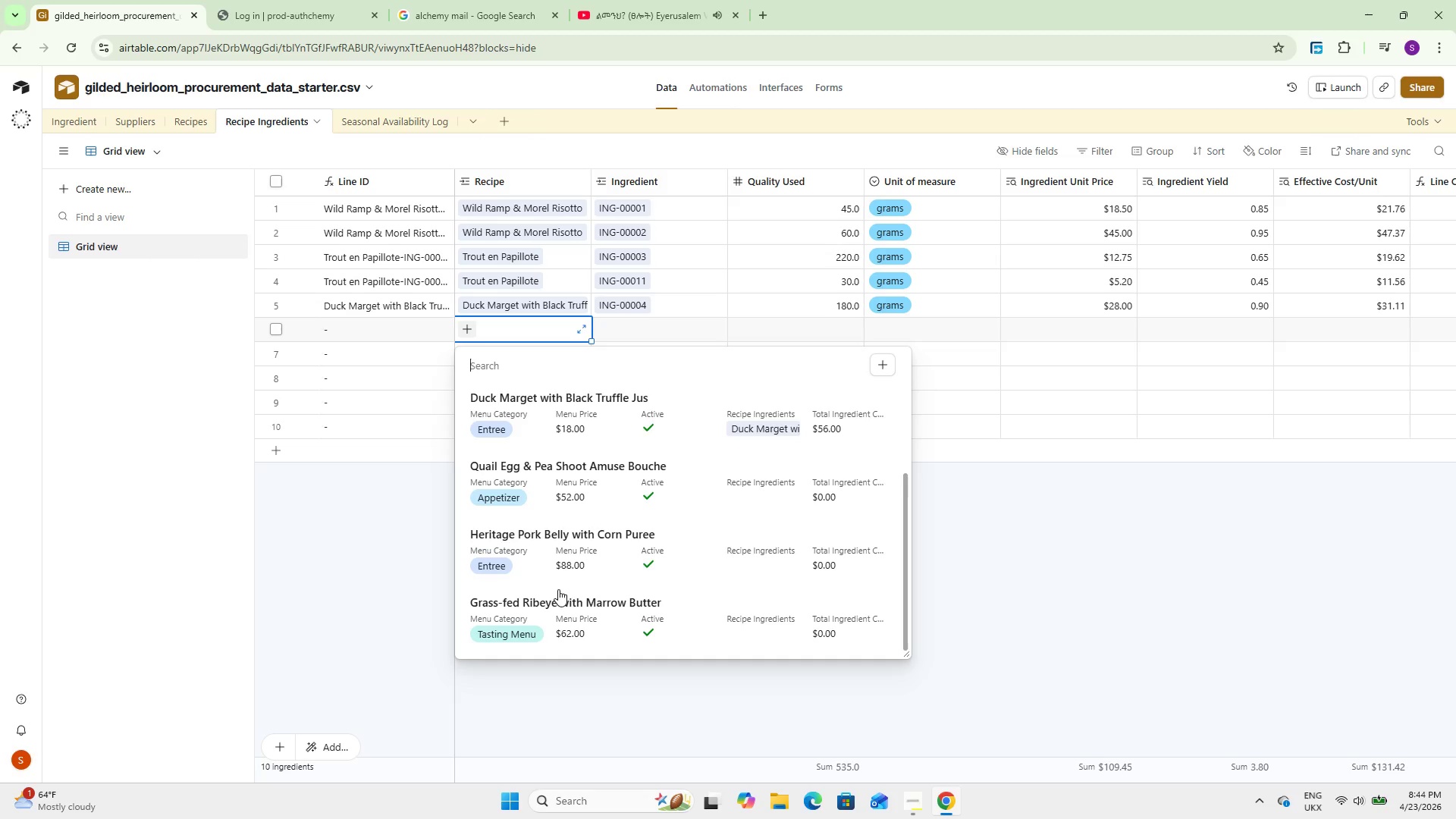 
left_click([578, 482])
 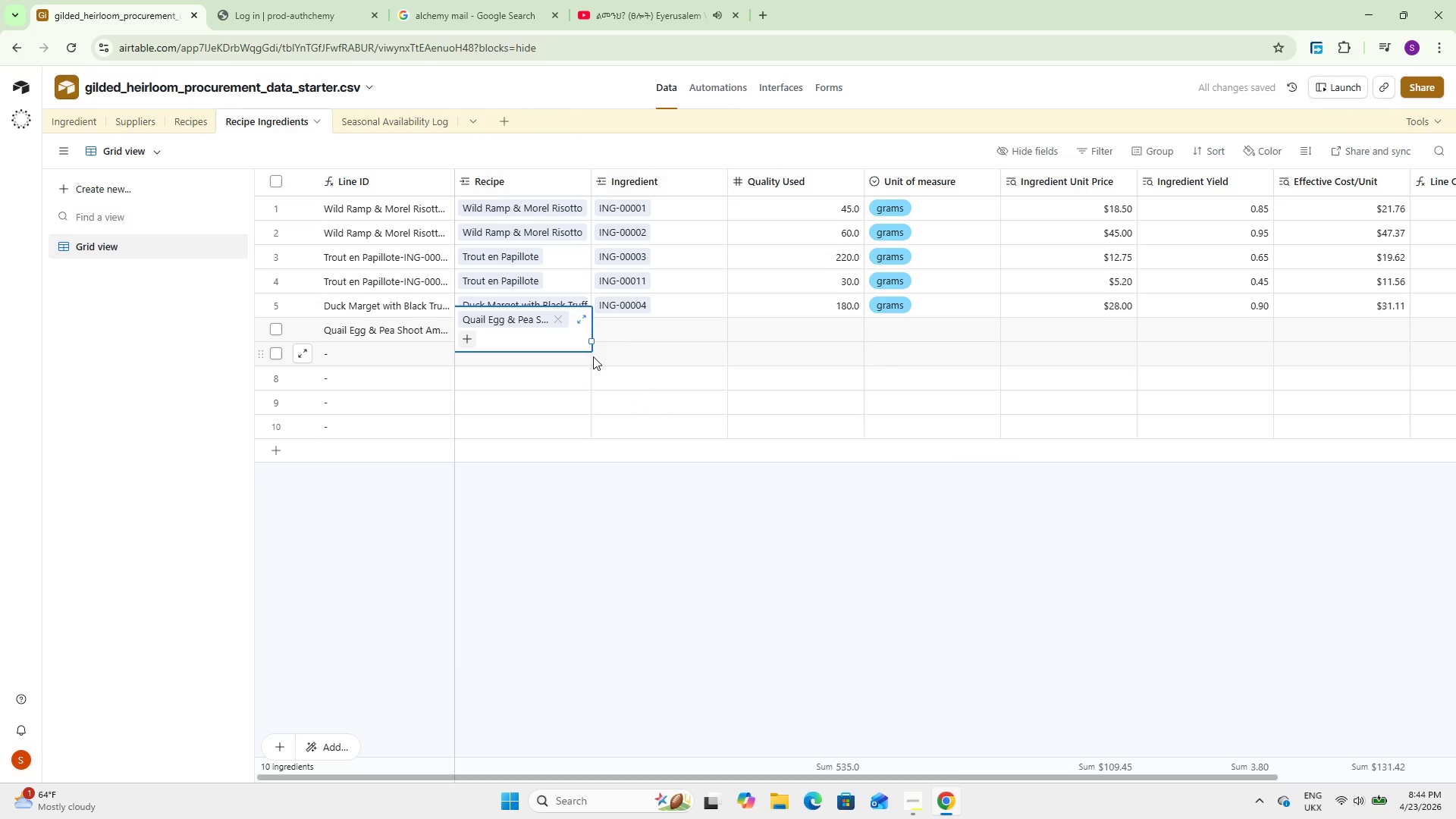 
left_click([614, 337])
 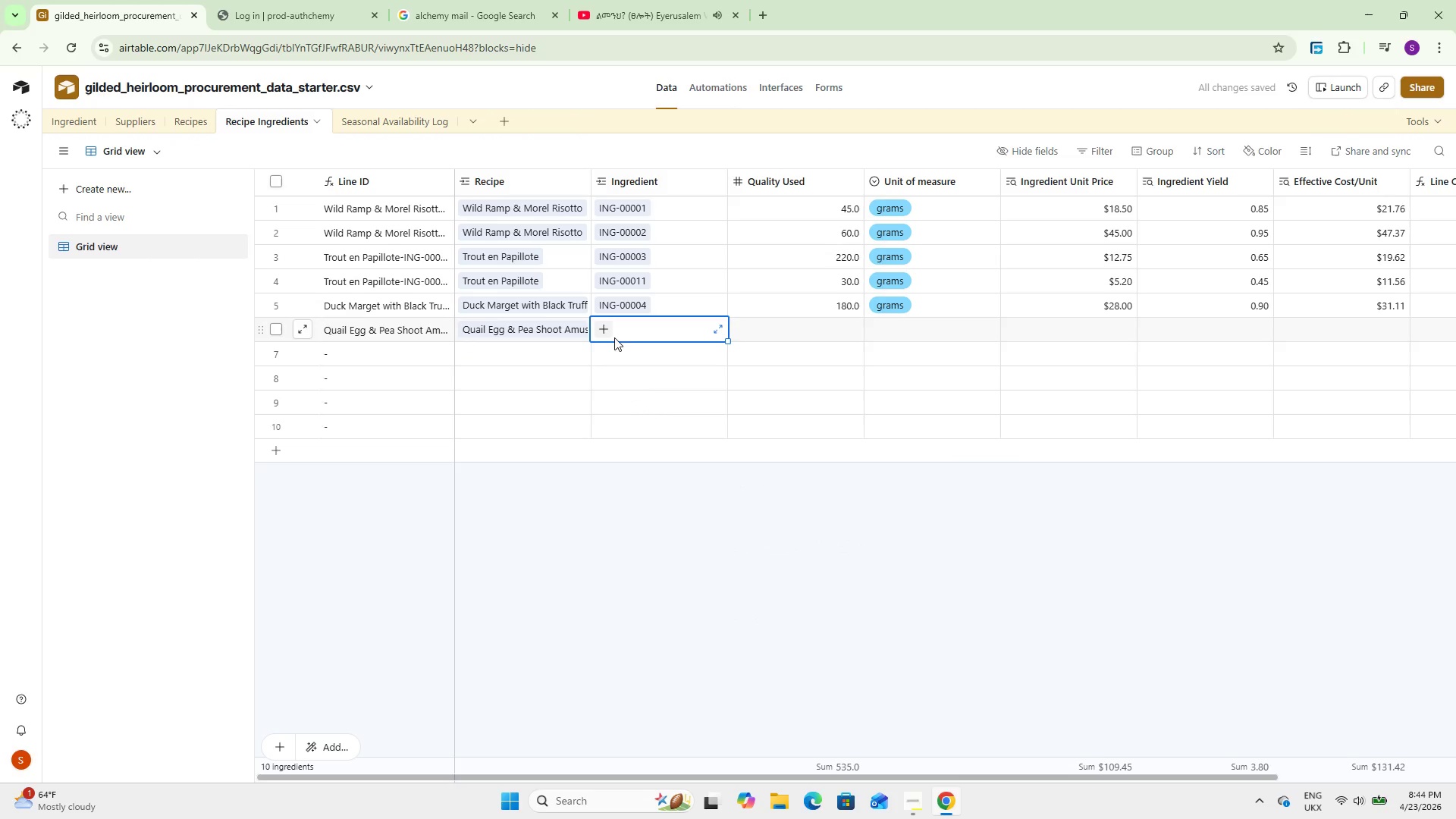 
mouse_move([623, 352])
 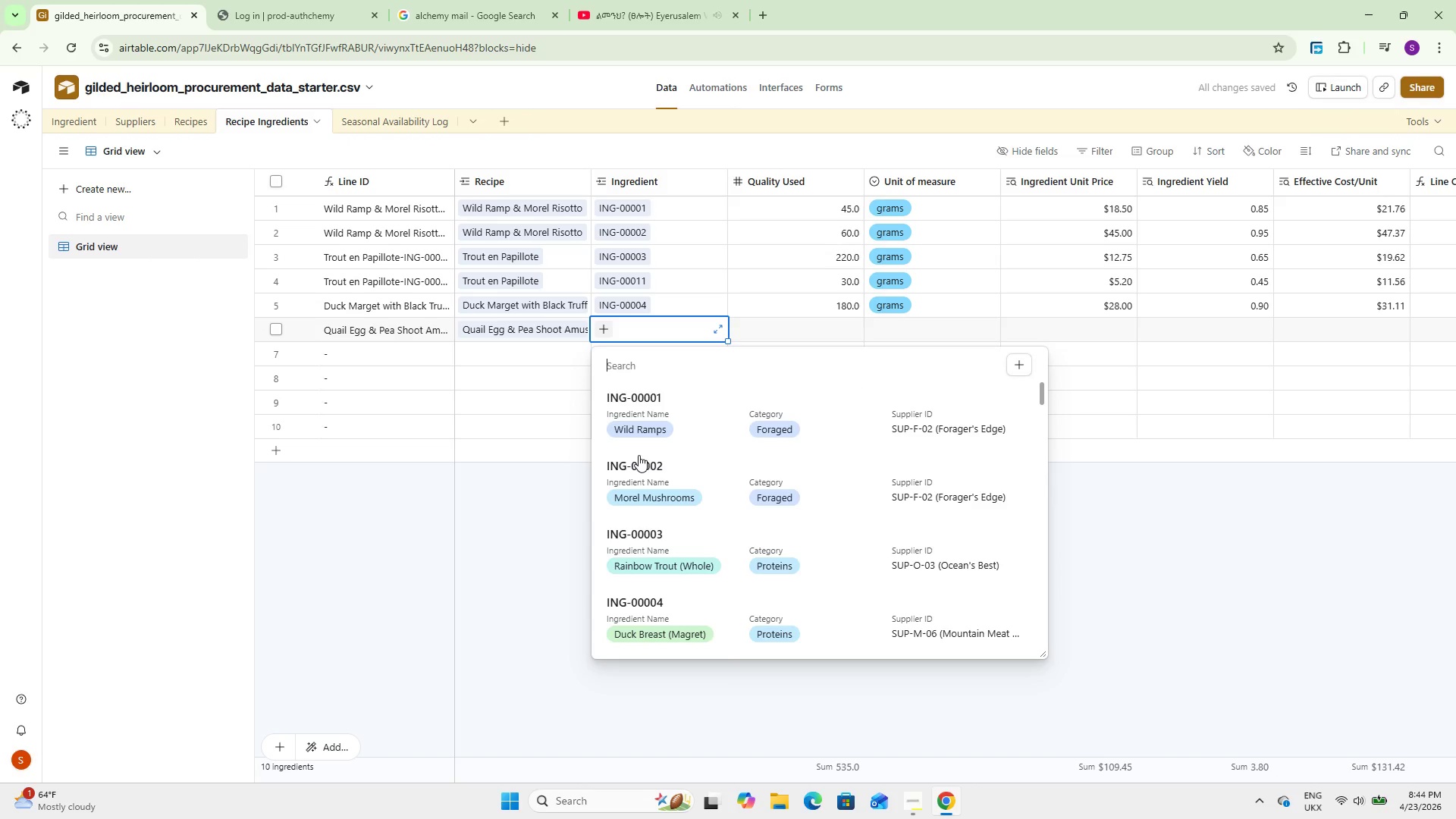 
scroll: coordinate [636, 446], scroll_direction: down, amount: 5.0
 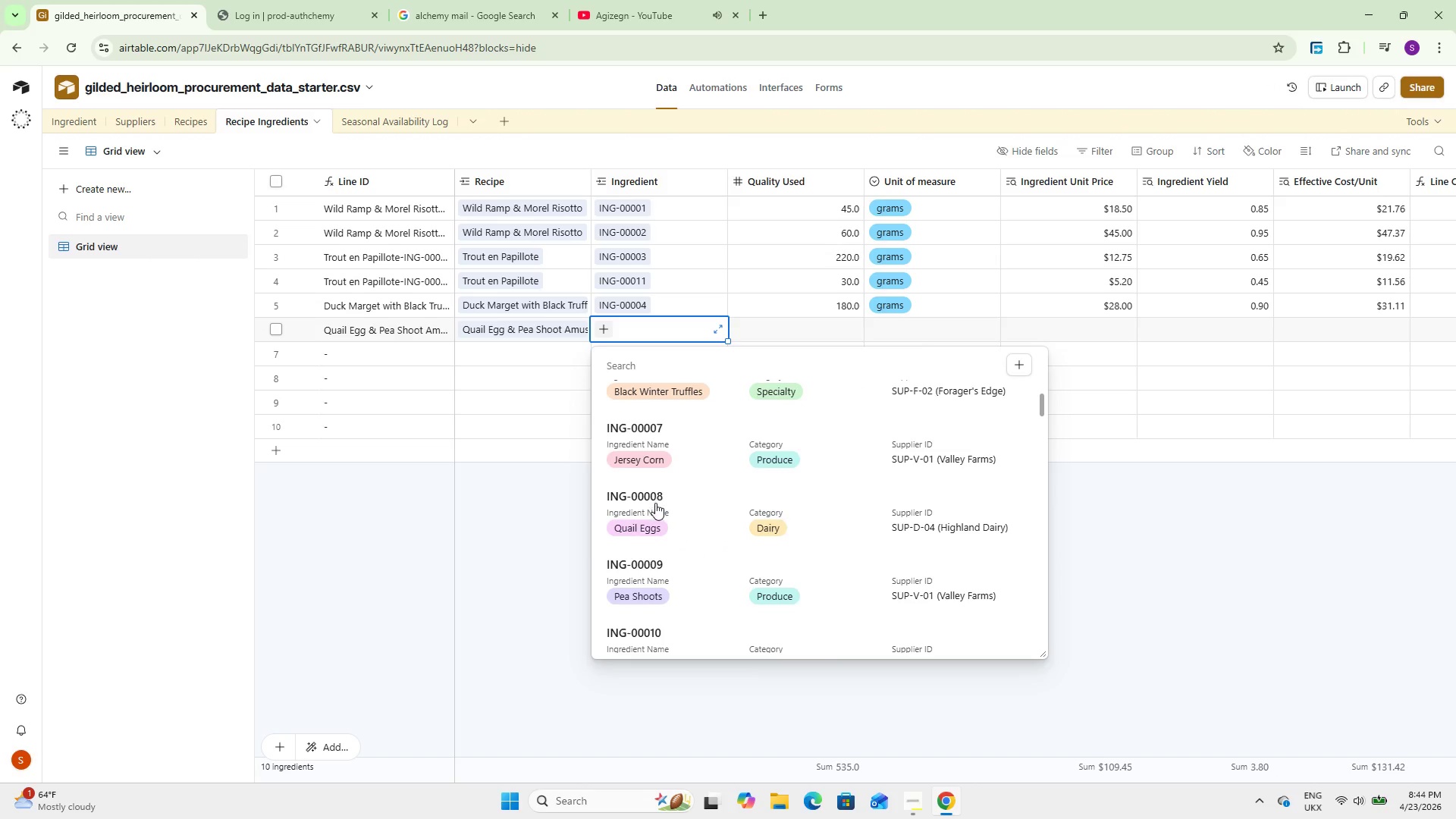 
left_click([655, 503])
 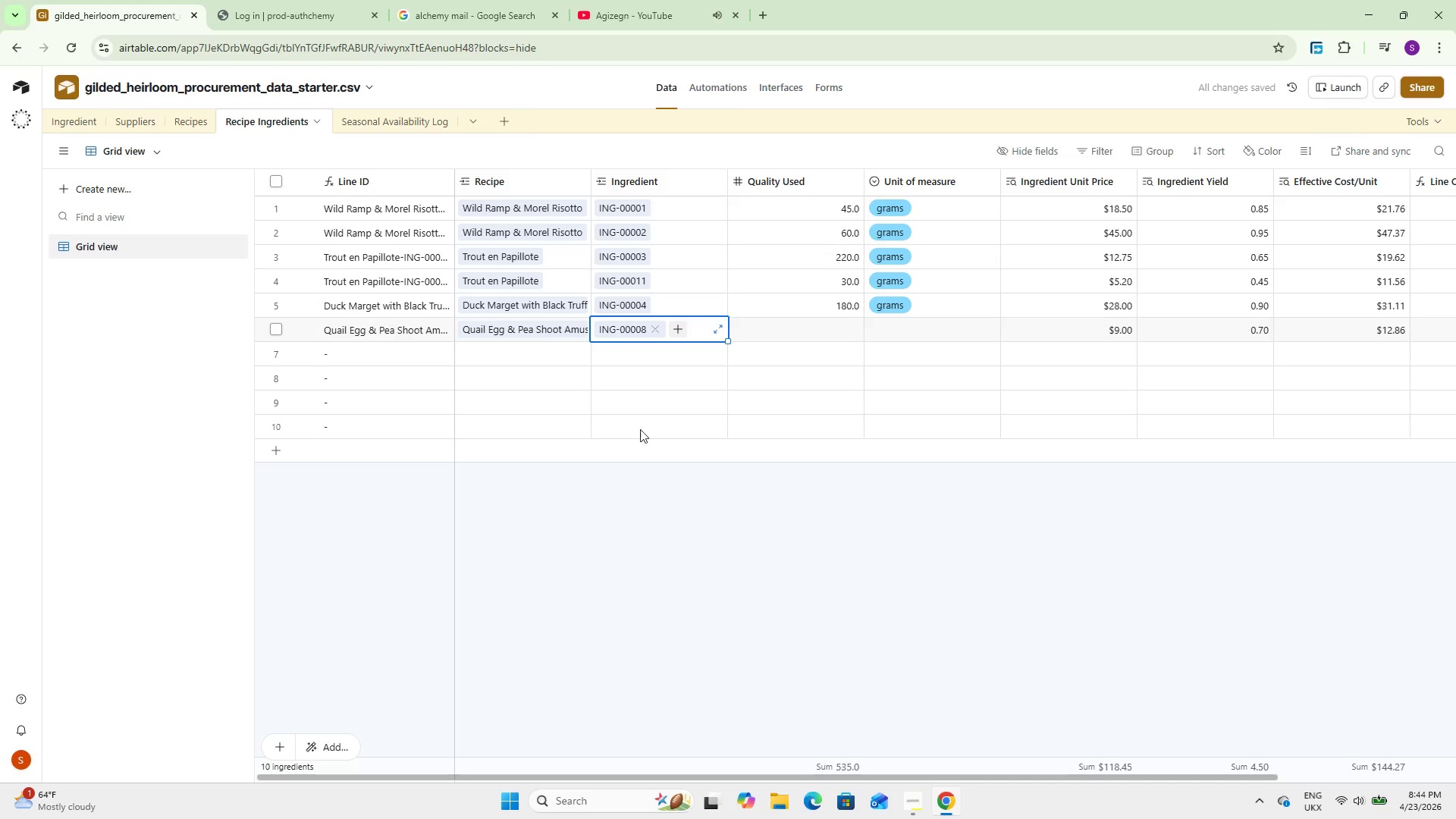 
left_click([677, 329])
 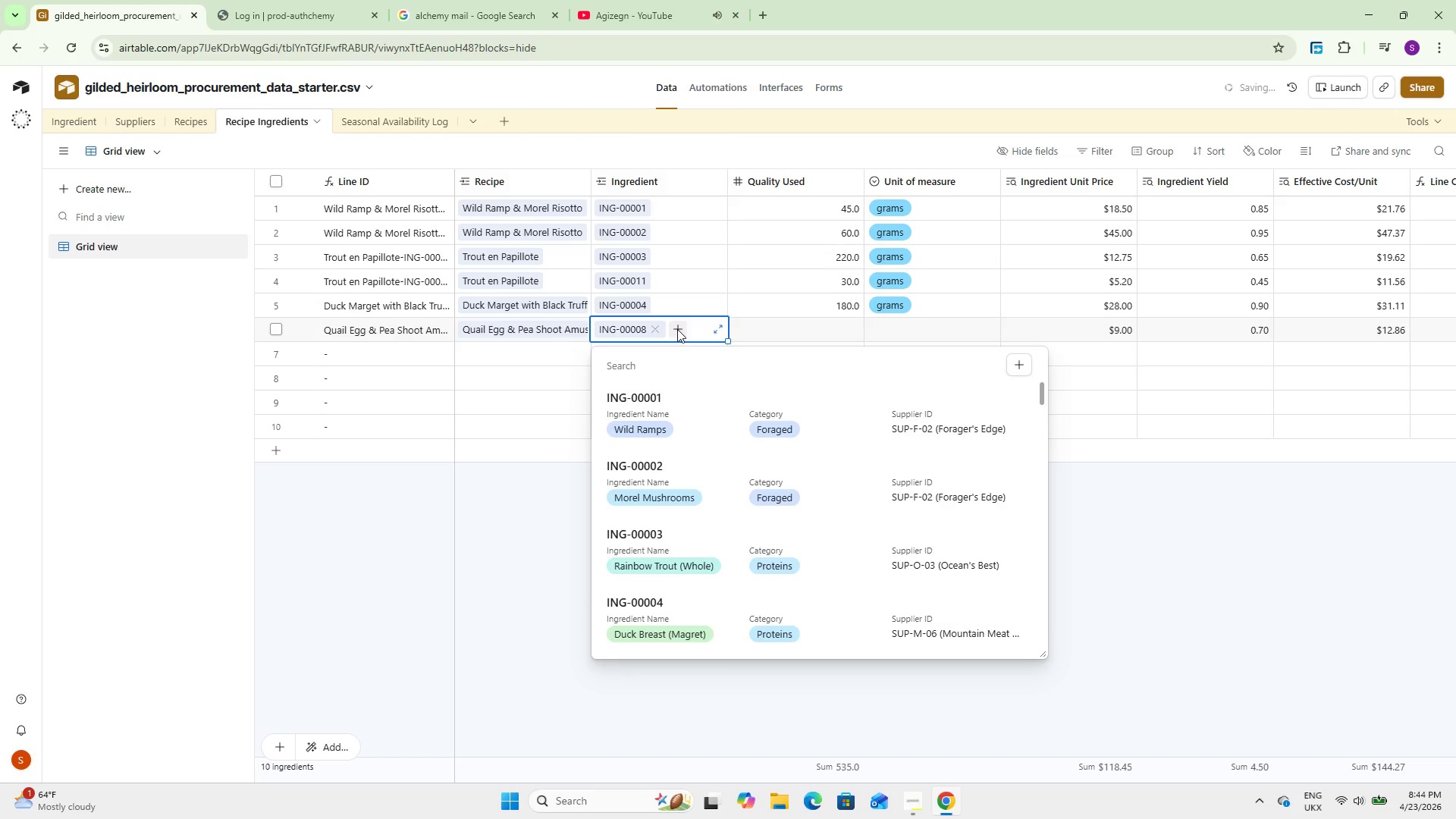 
scroll: coordinate [669, 506], scroll_direction: down, amount: 4.0
 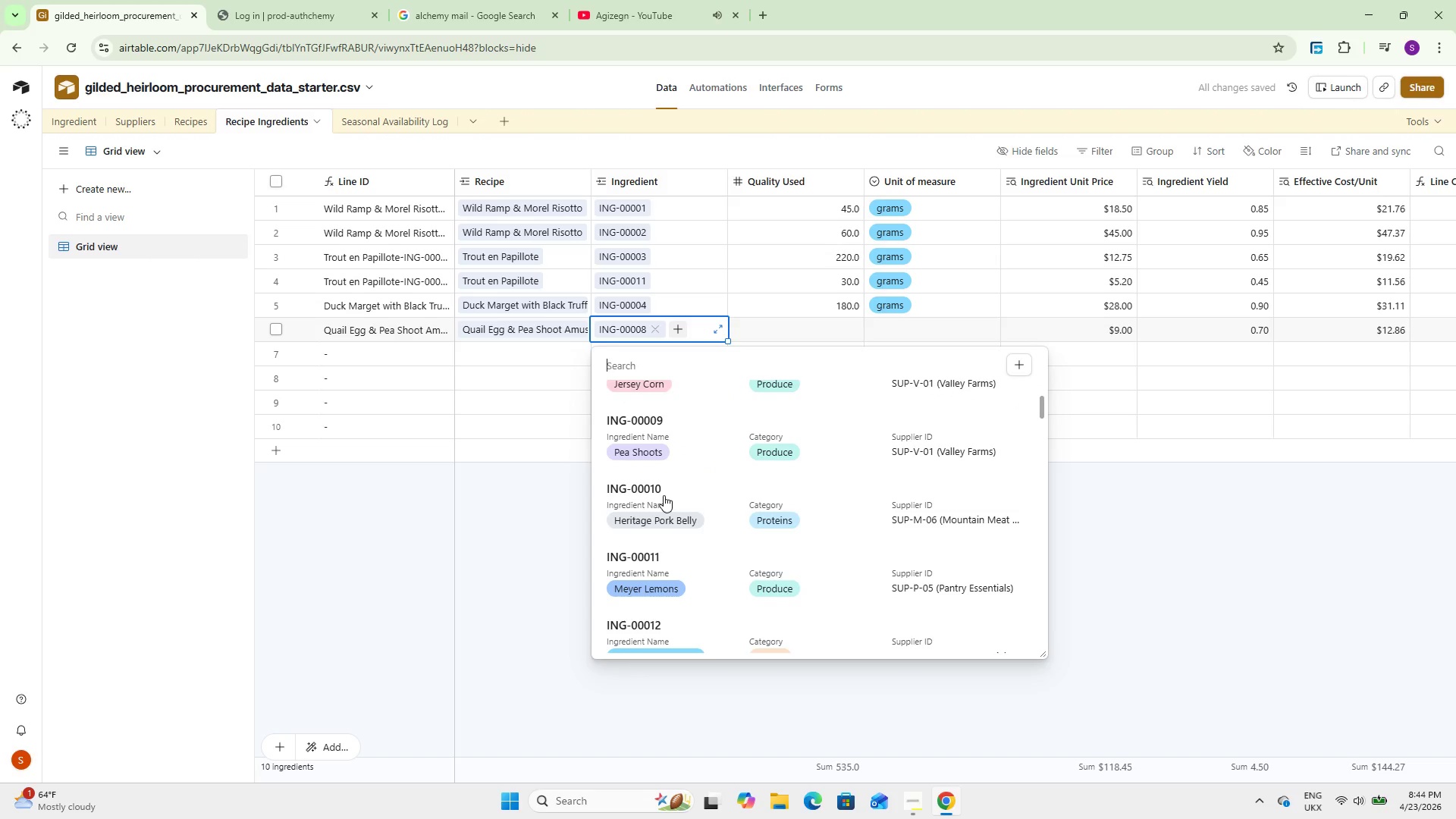 
left_click([651, 431])
 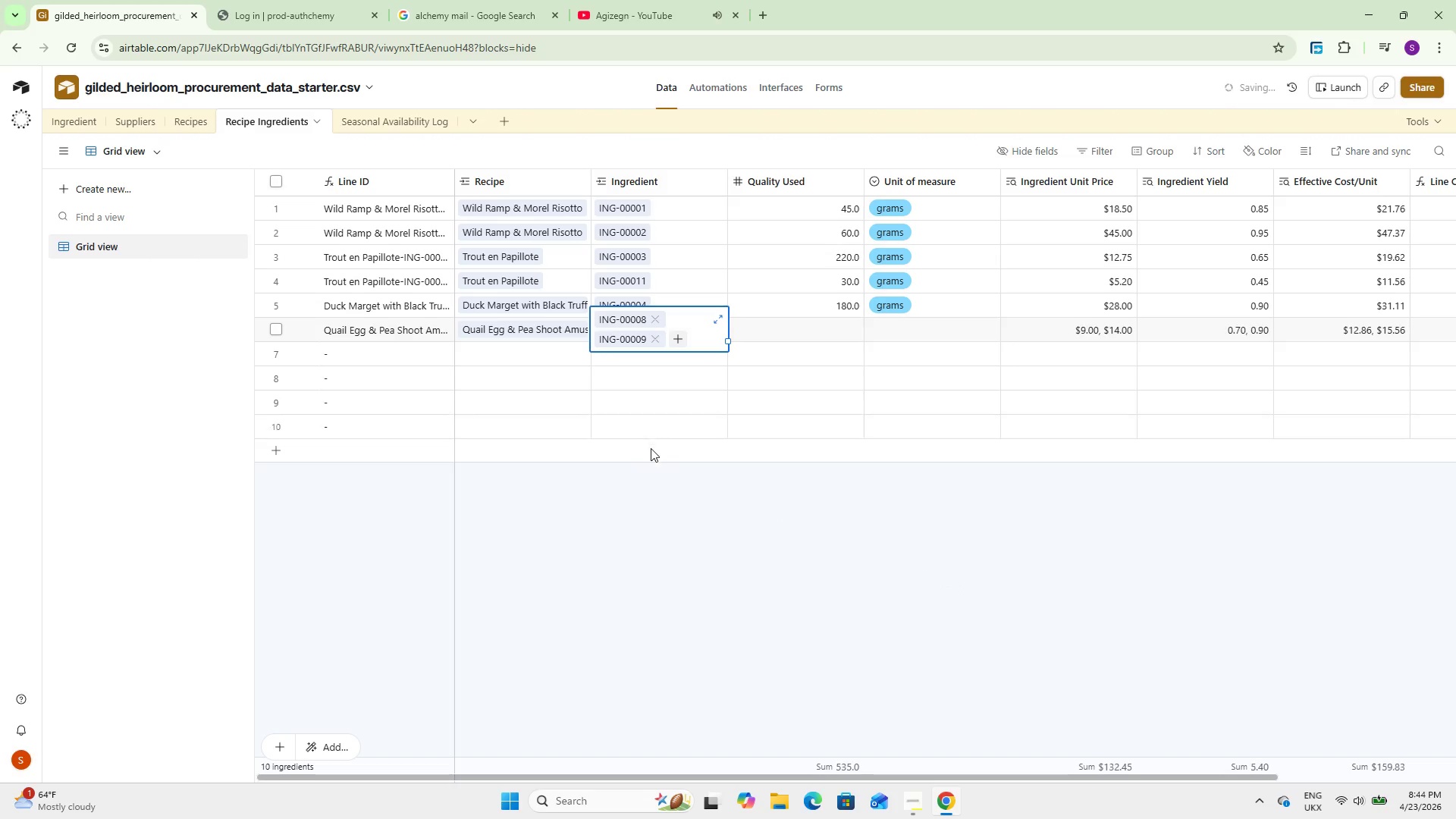 
left_click([642, 570])
 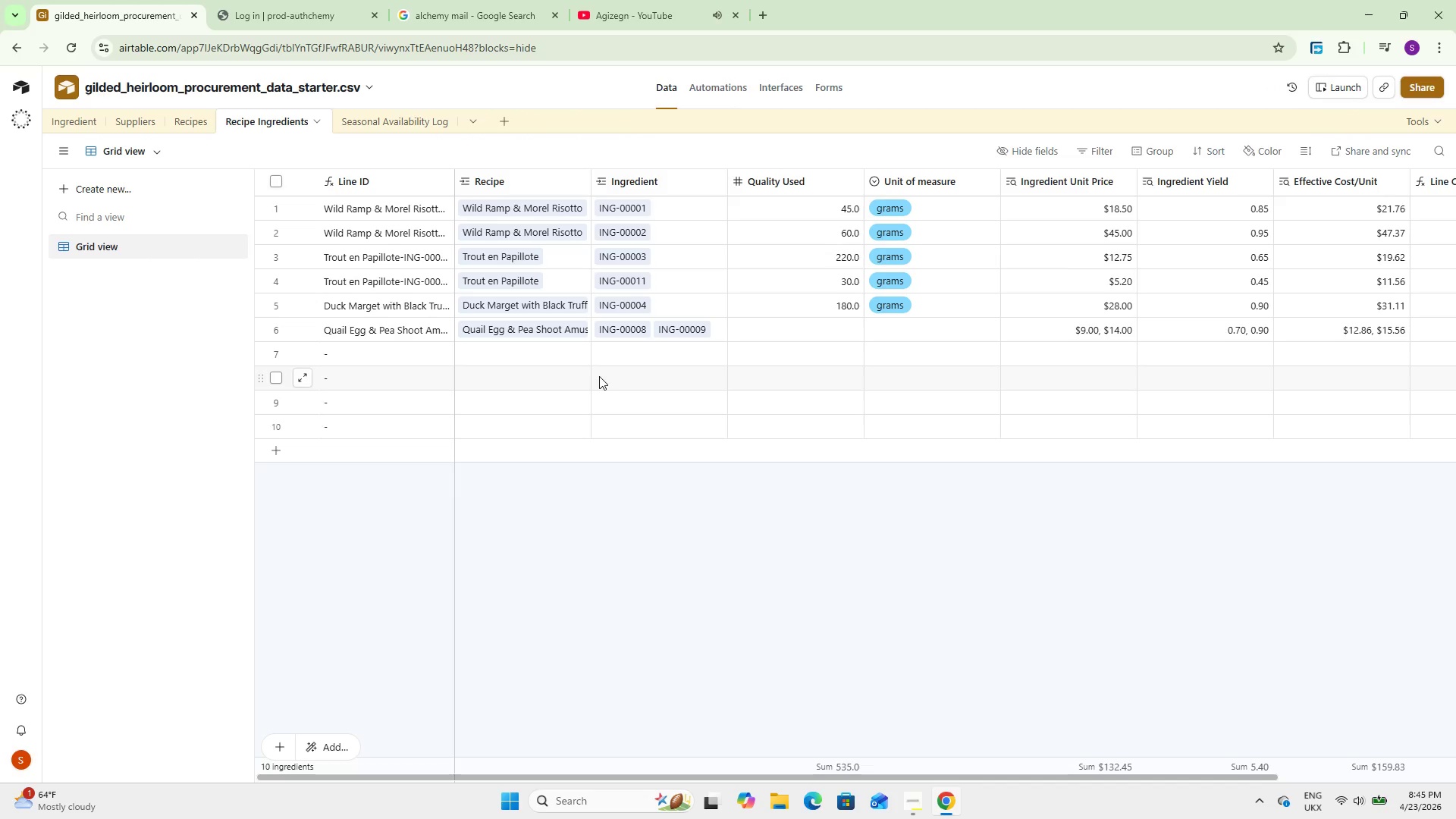 
wait(15.14)
 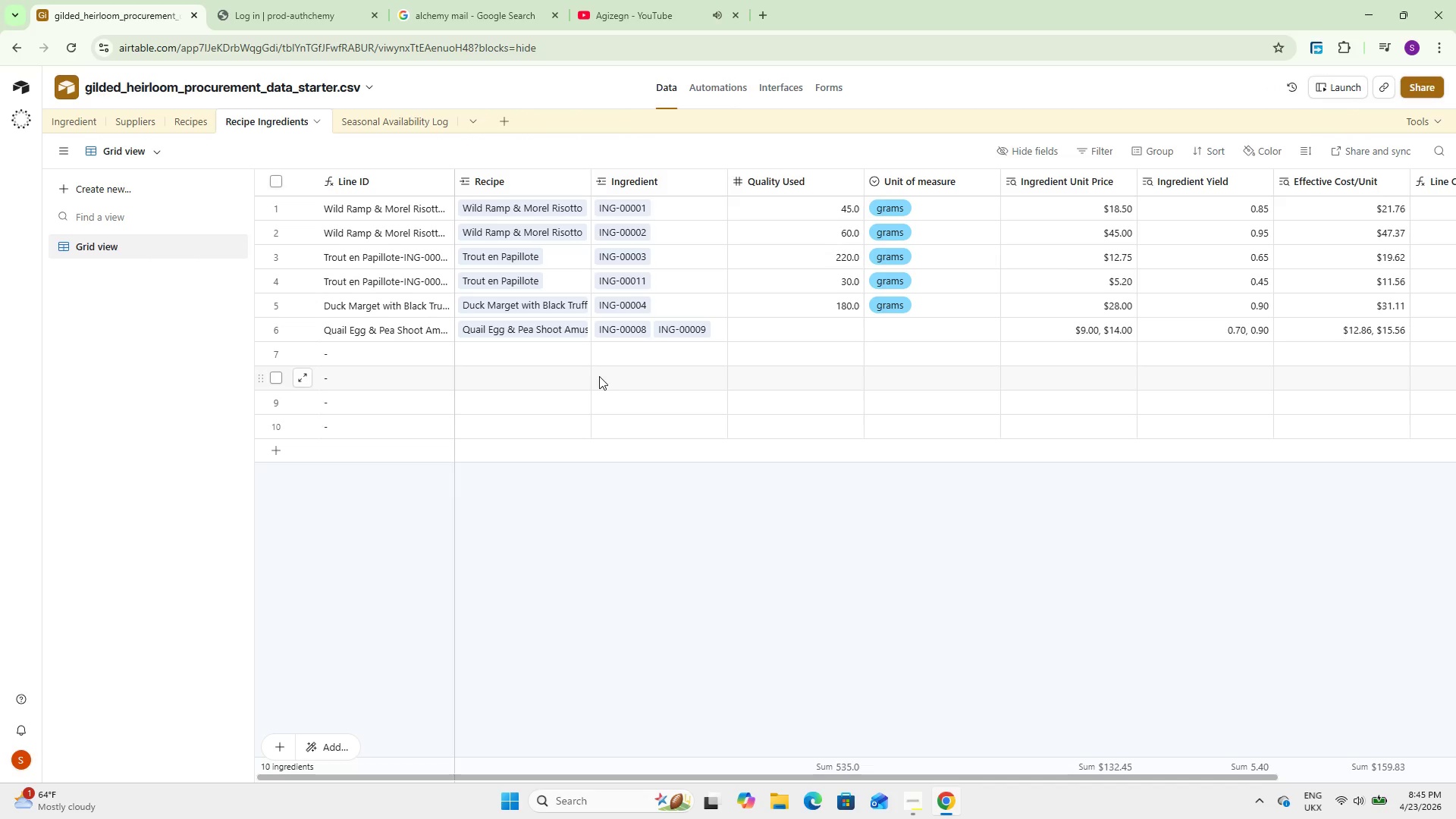 
left_click([655, 339])
 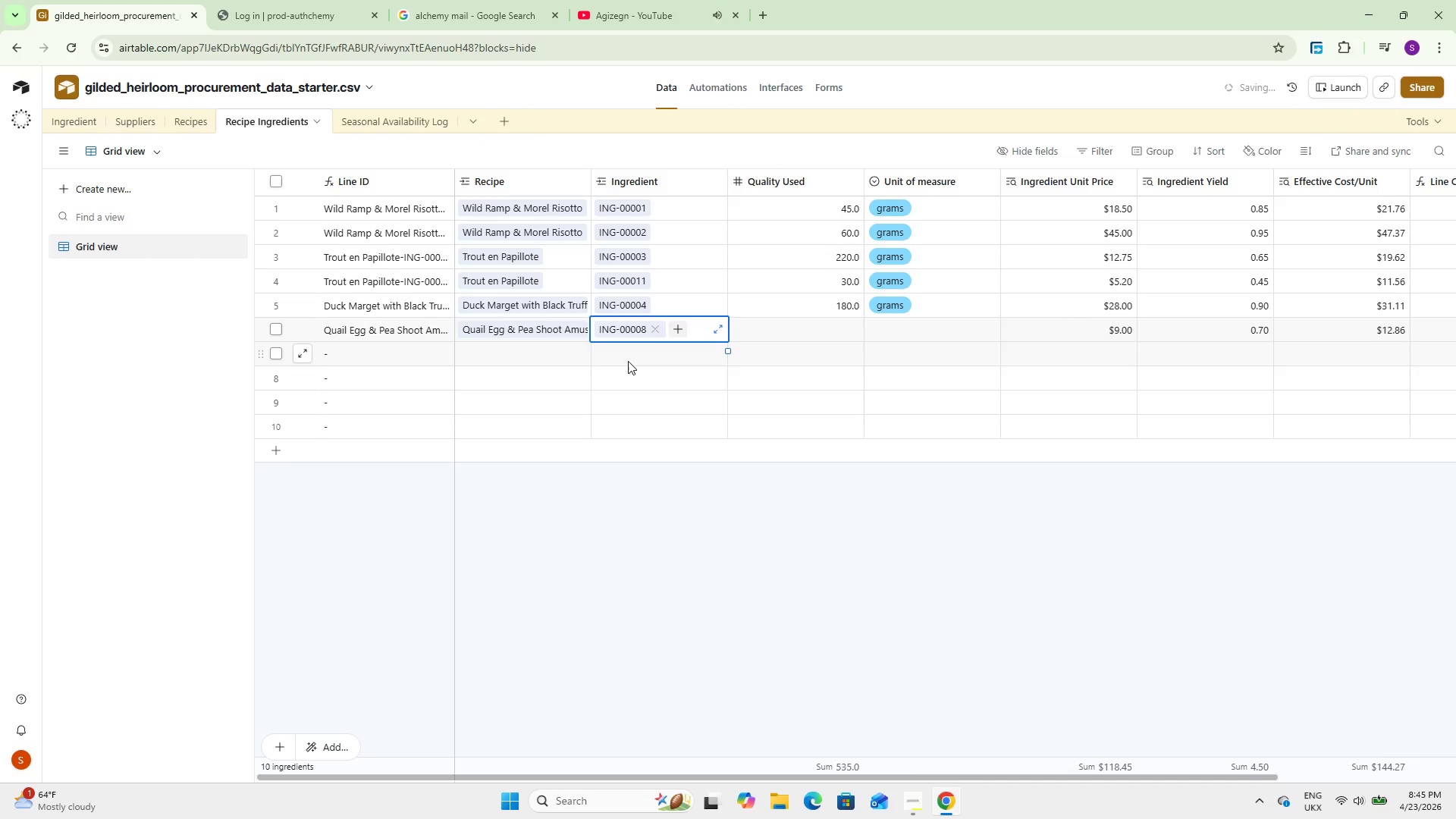 
left_click([627, 352])
 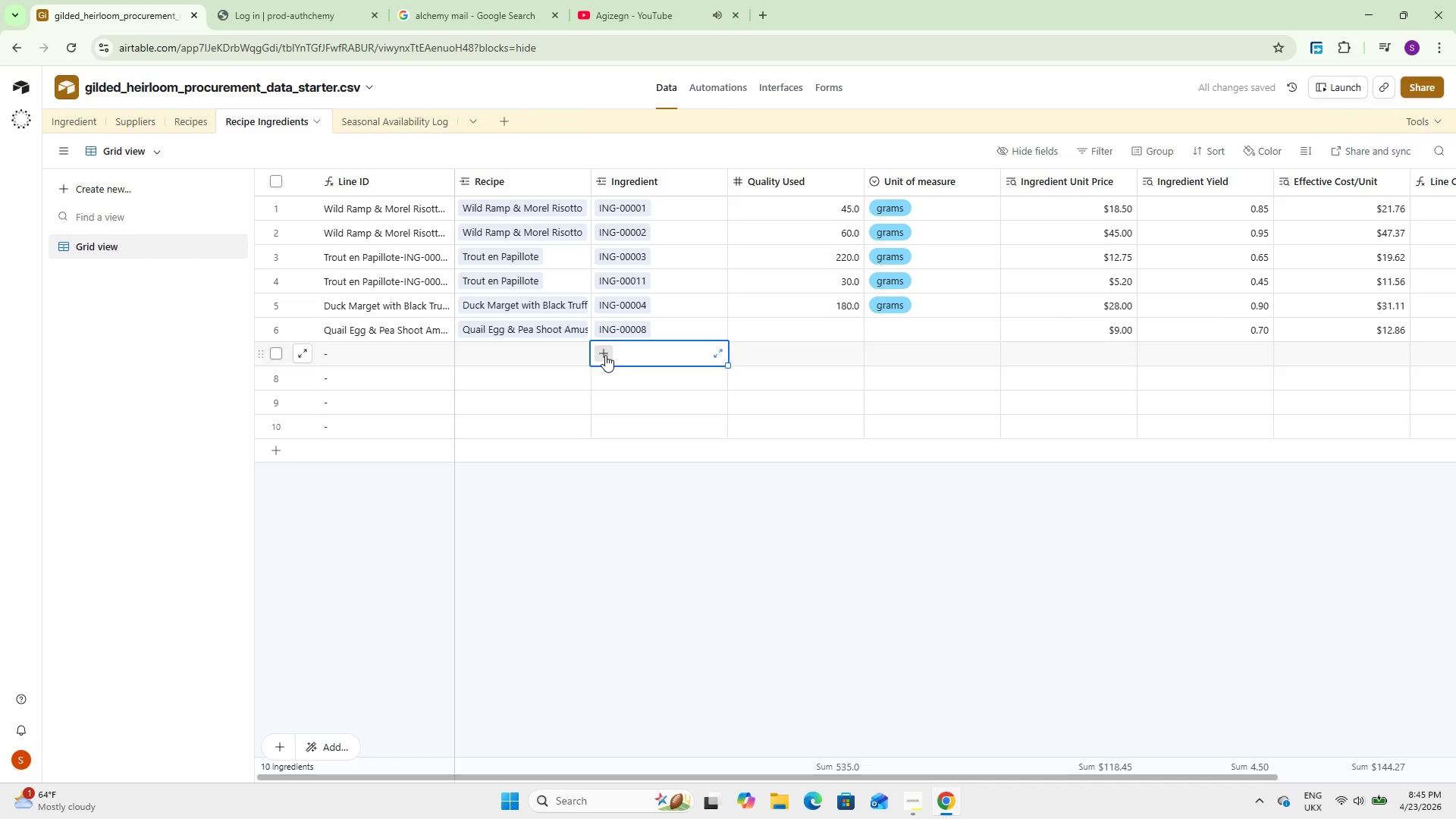 
left_click([670, 546])
 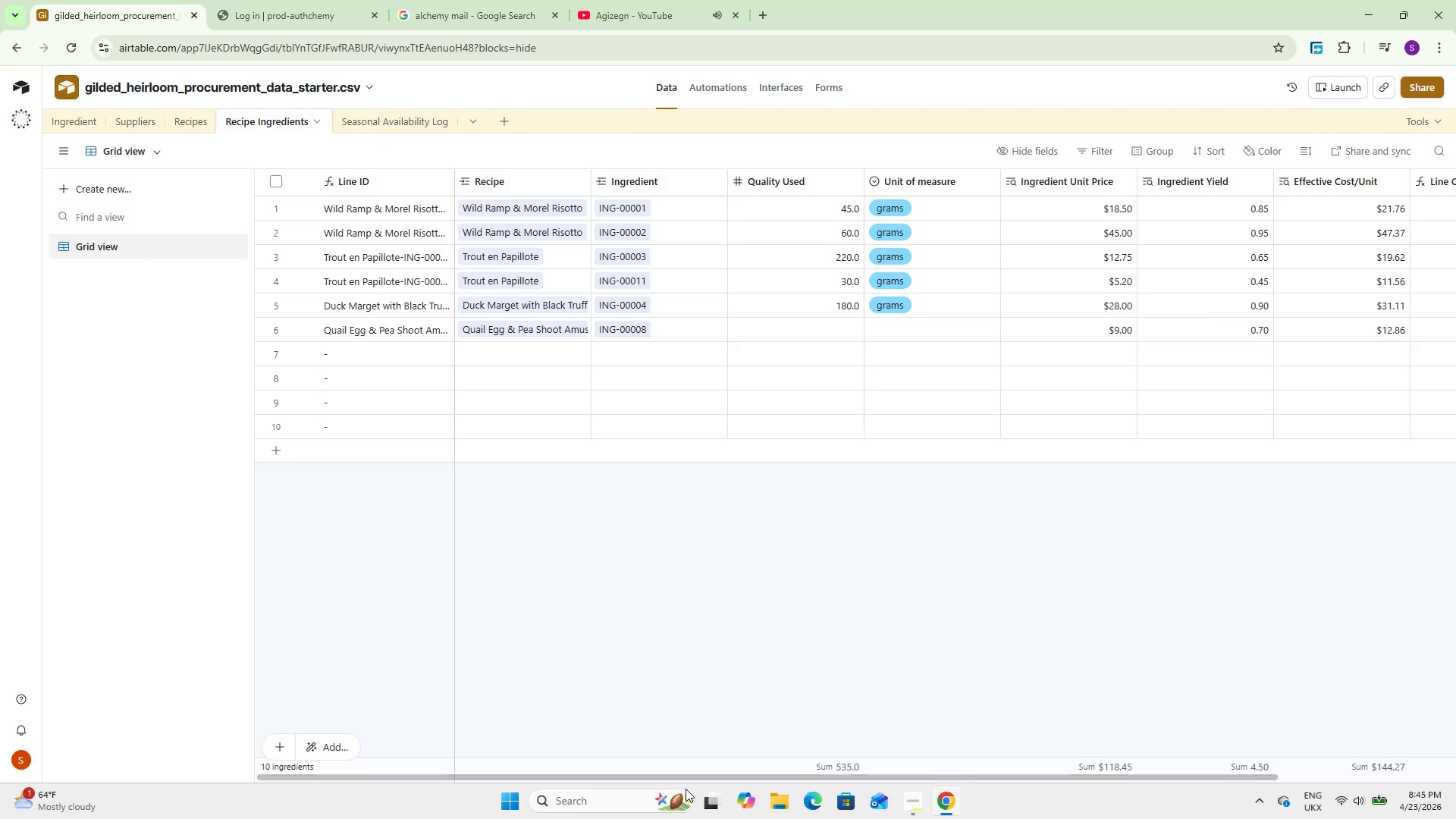 
left_click_drag(start_coordinate=[682, 777], to_coordinate=[726, 778])
 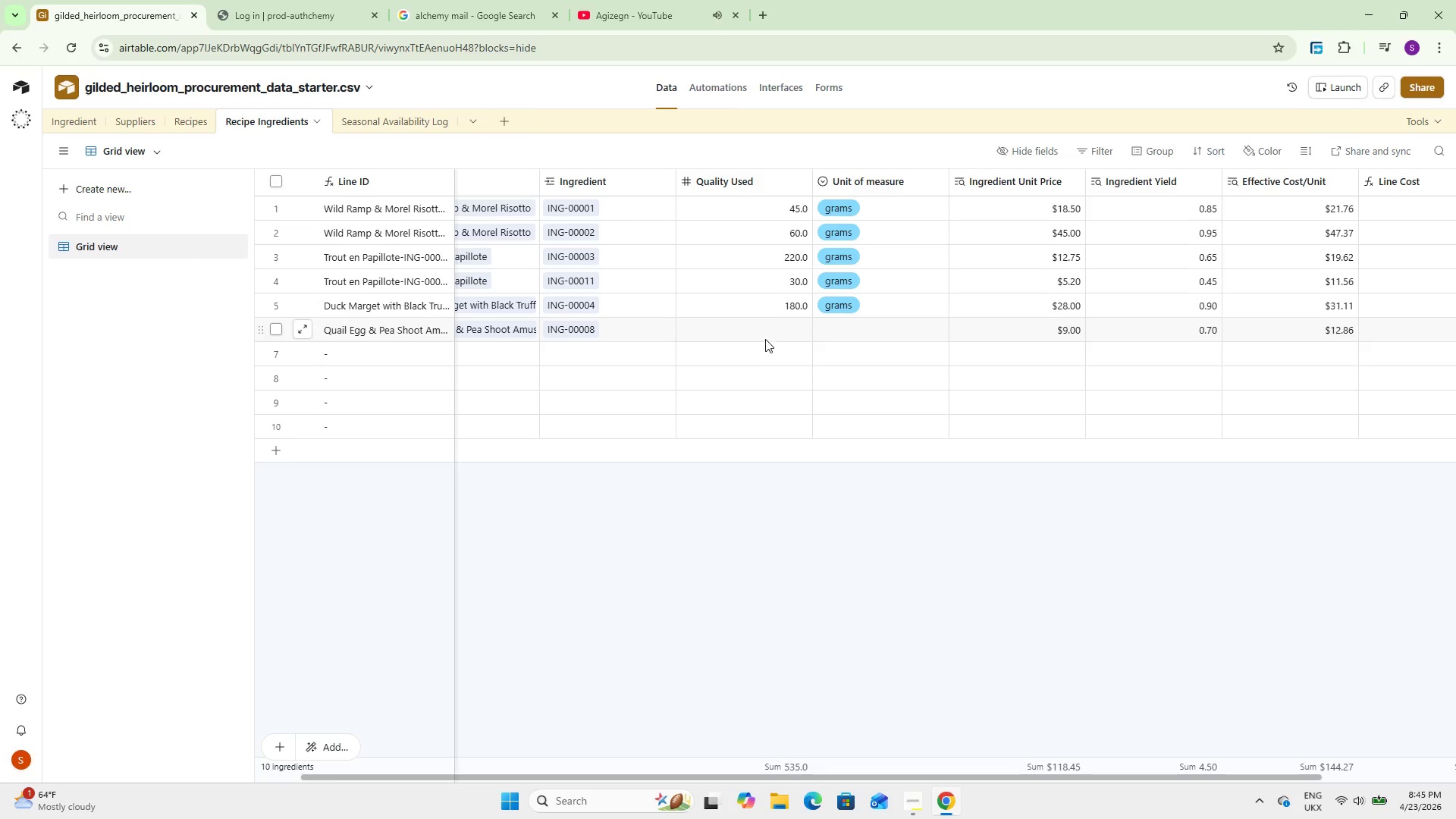 
double_click([767, 334])
 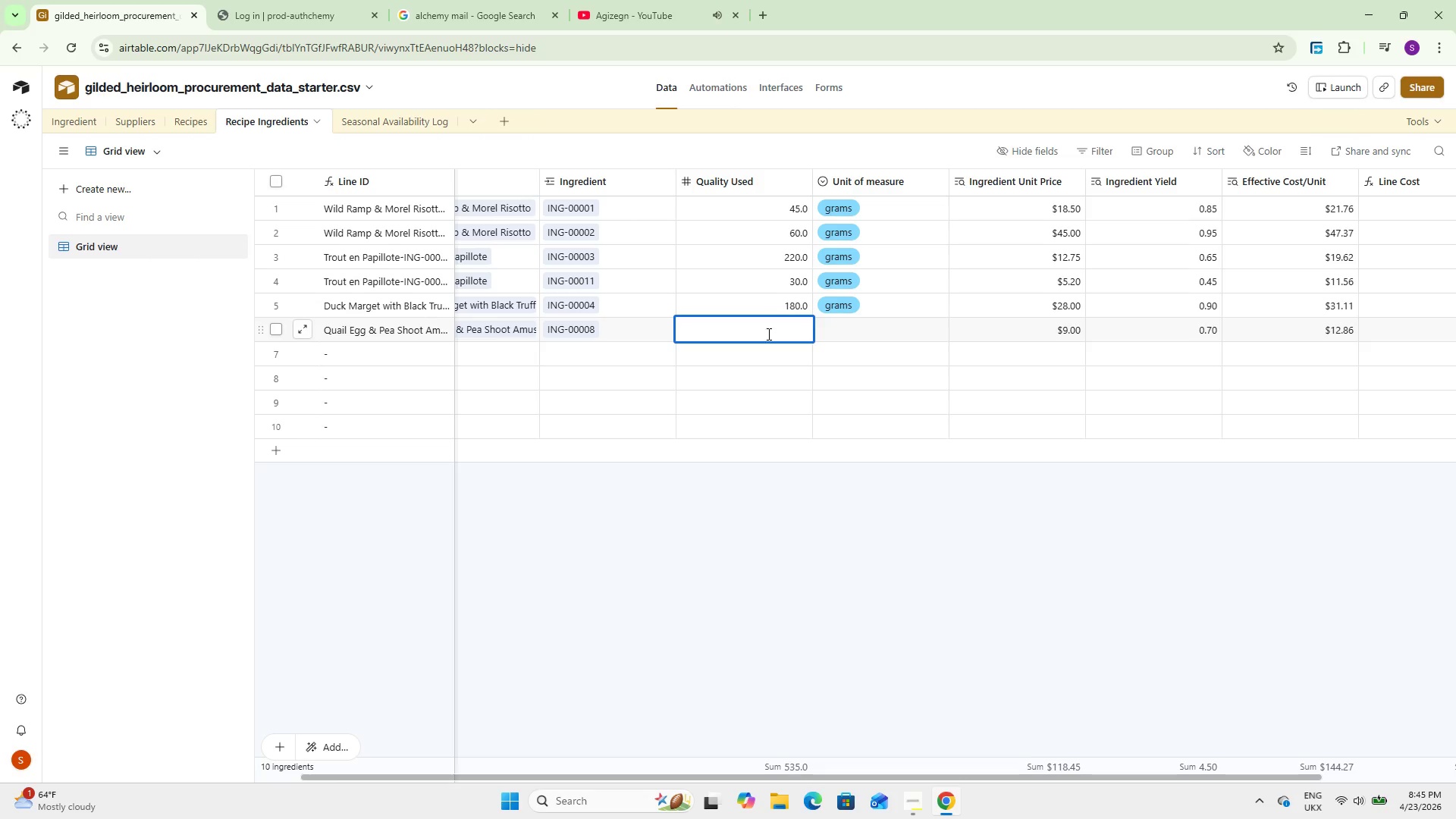 
key(Numpad1)
 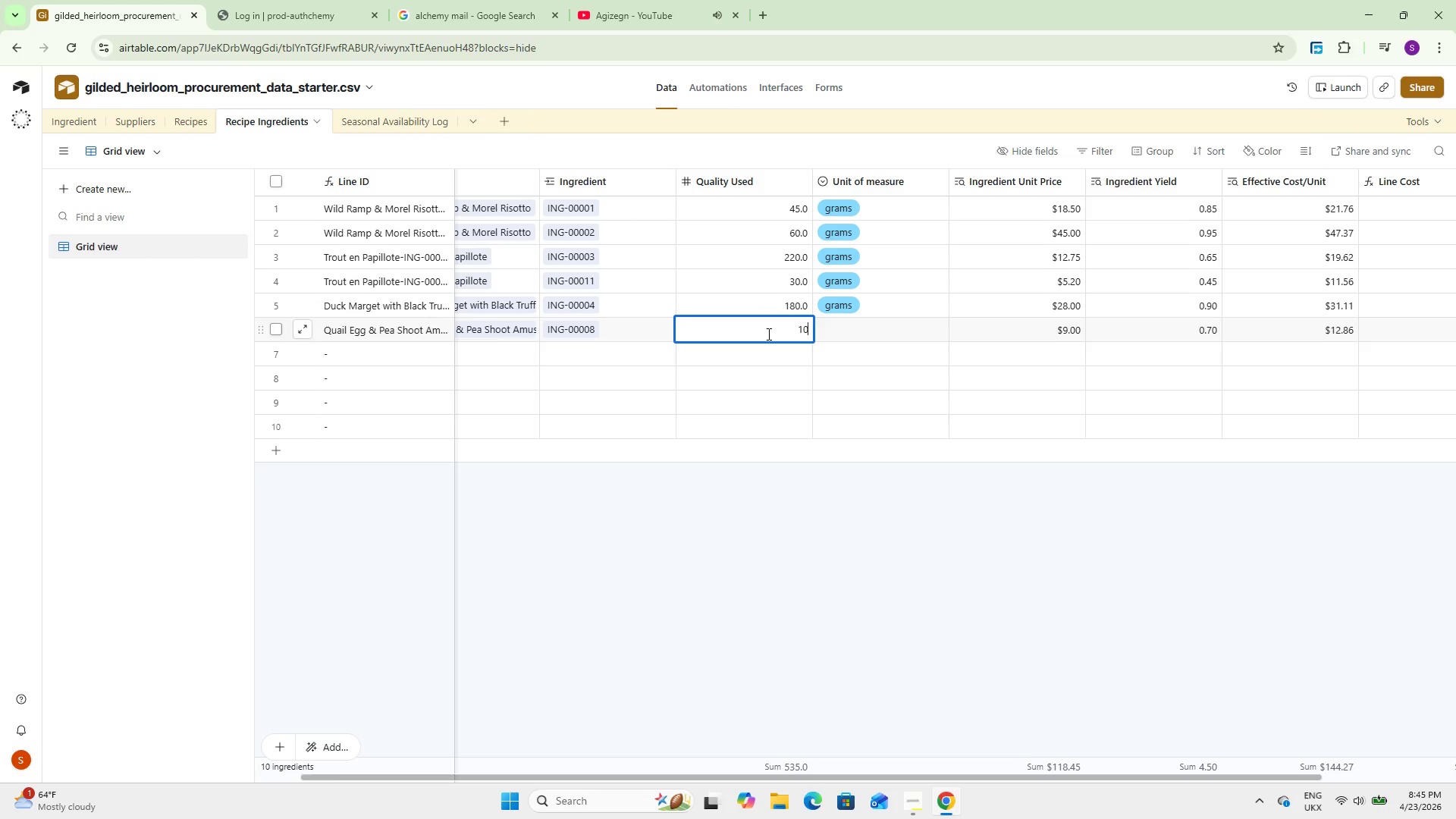 
key(Numpad0)
 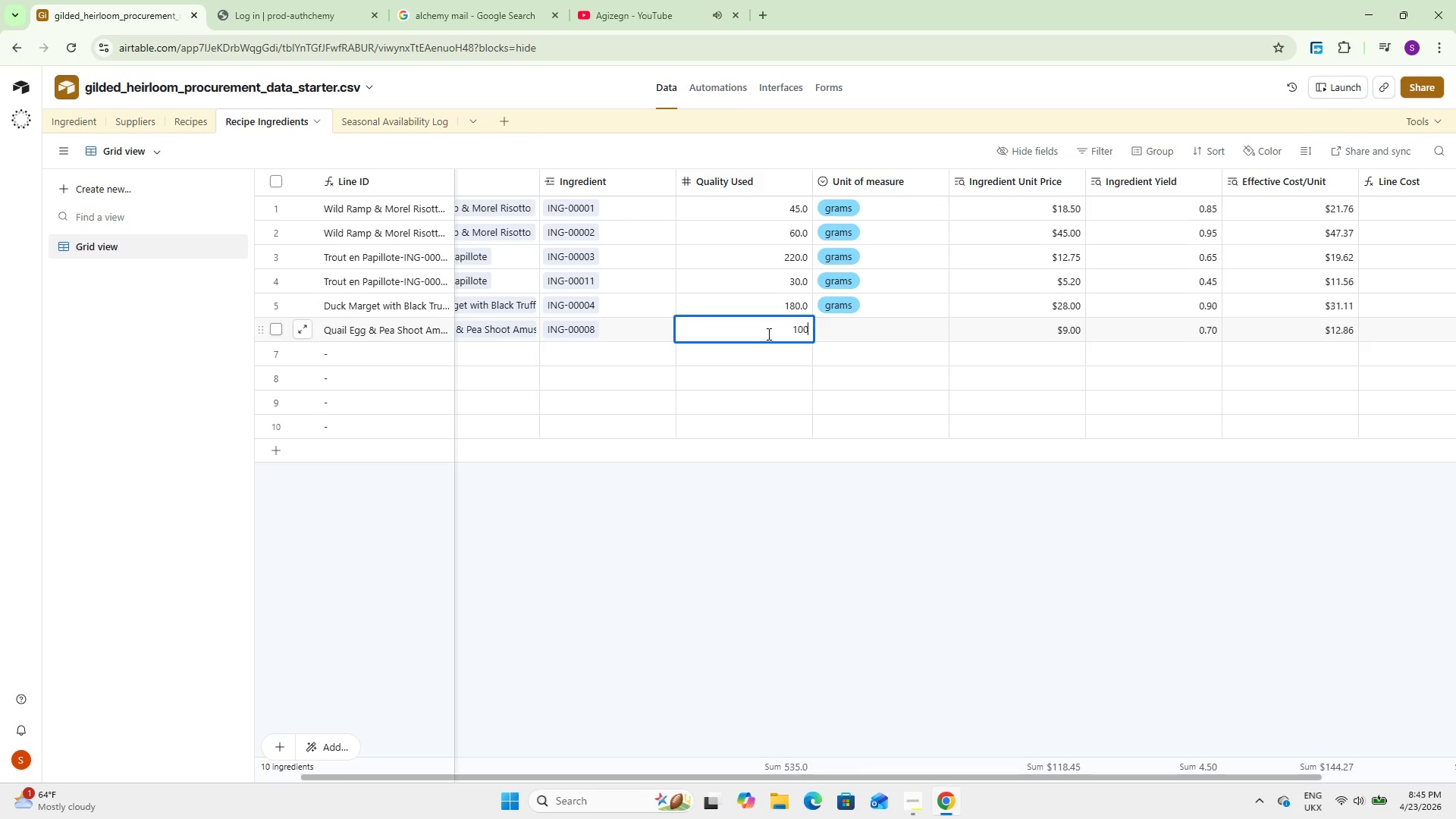 
key(Numpad0)
 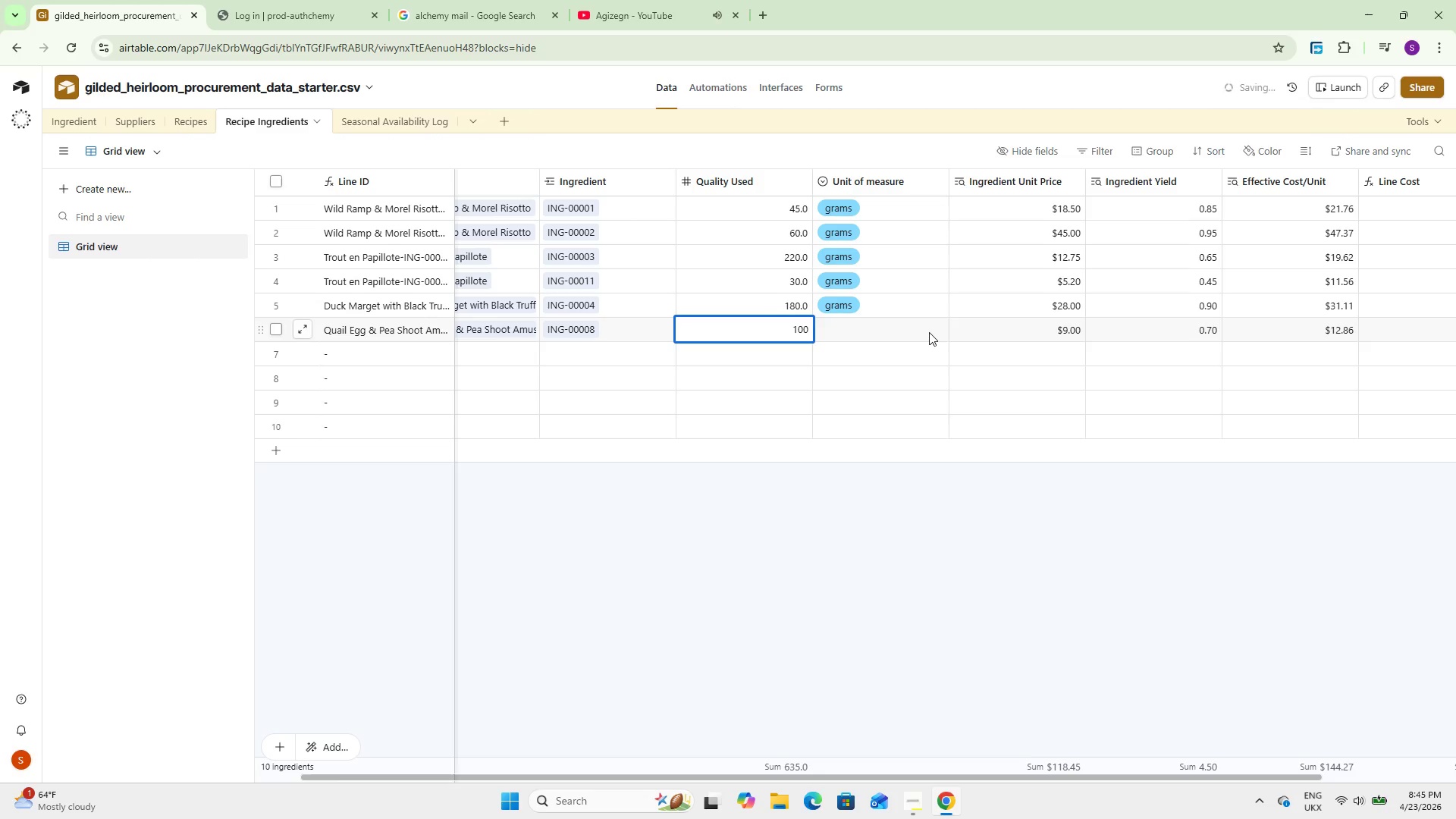 
left_click([929, 332])
 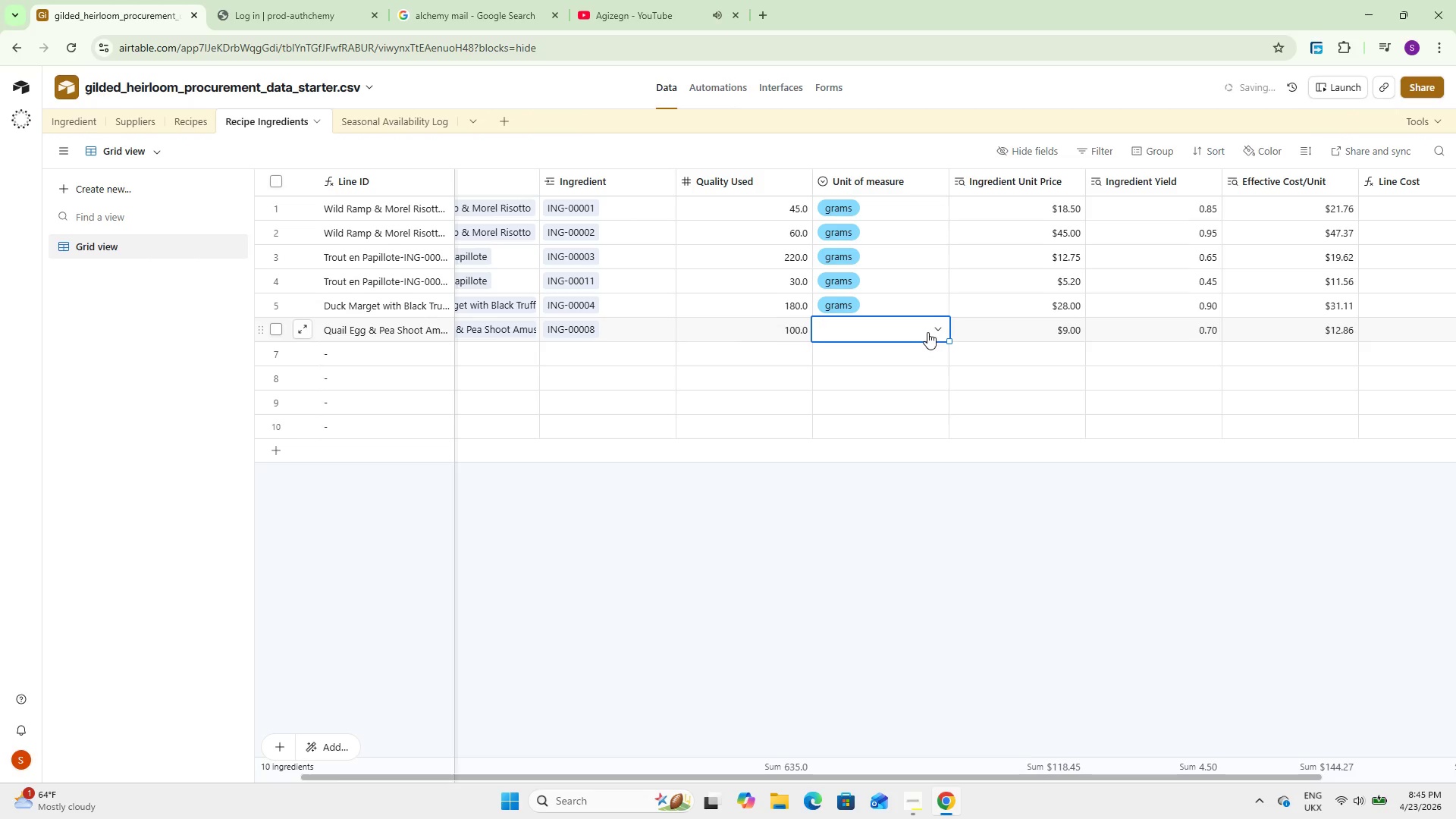 
left_click([926, 332])
 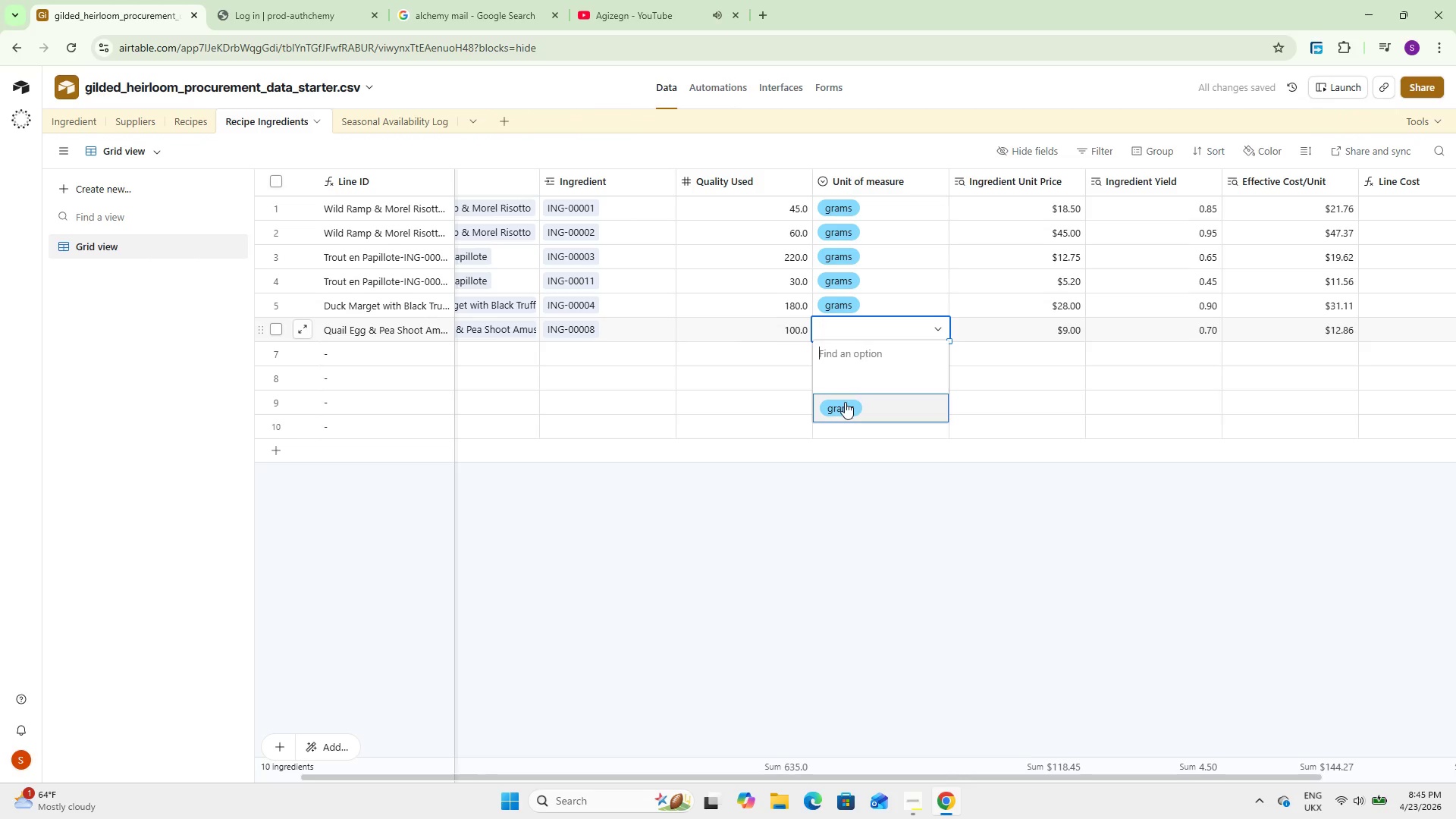 
double_click([878, 517])
 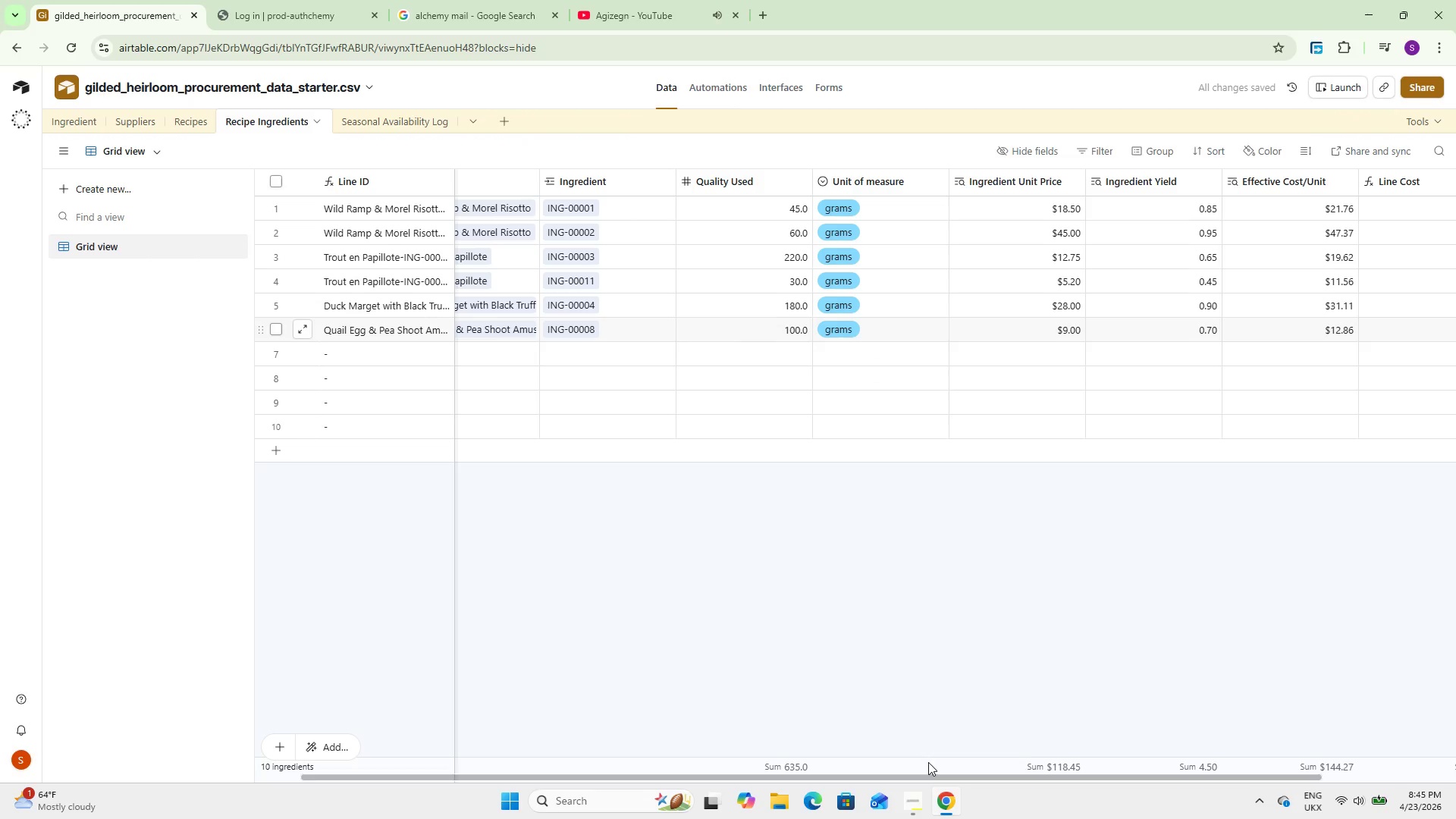 
left_click_drag(start_coordinate=[930, 774], to_coordinate=[805, 741])
 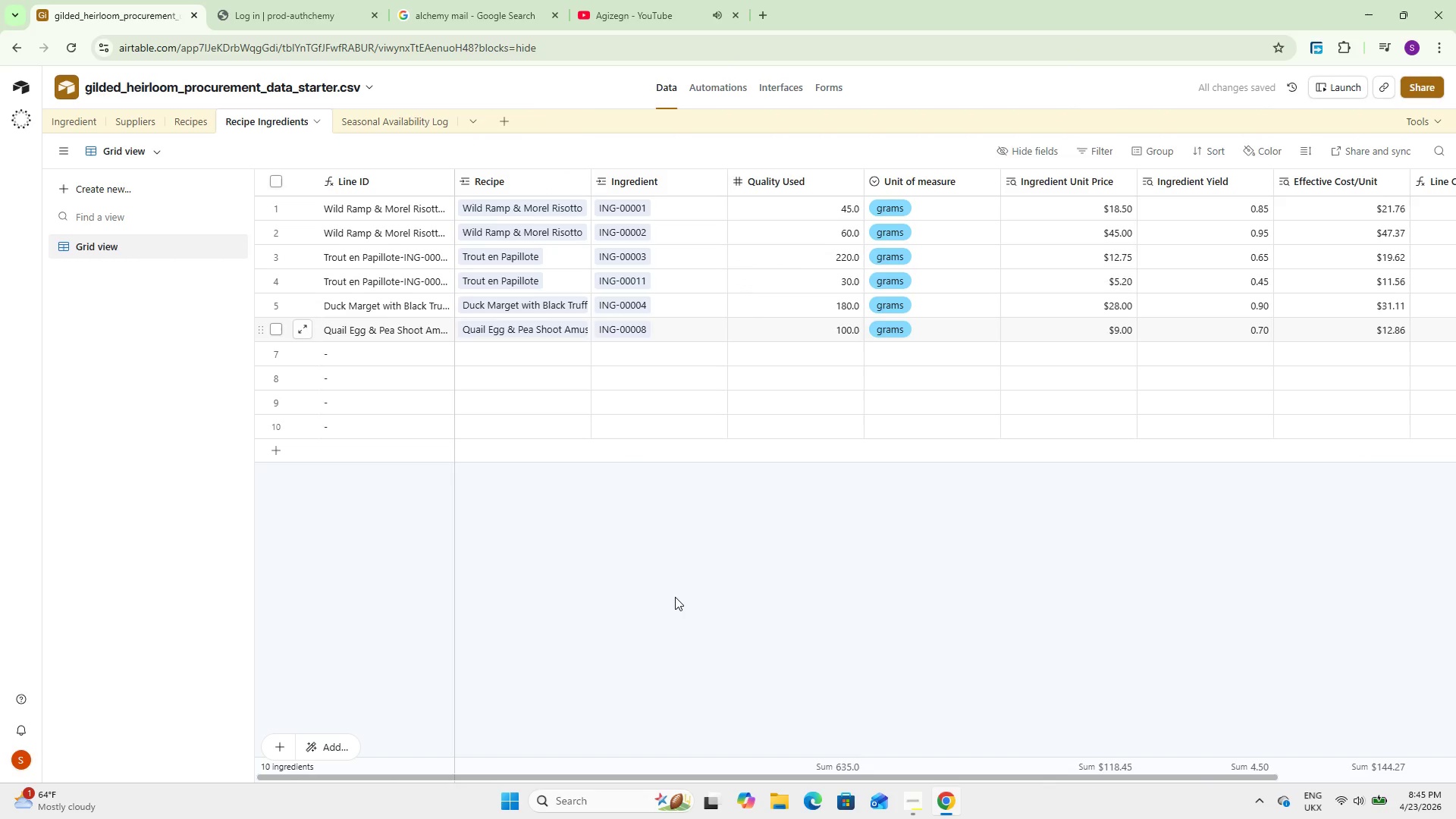 
left_click([675, 597])
 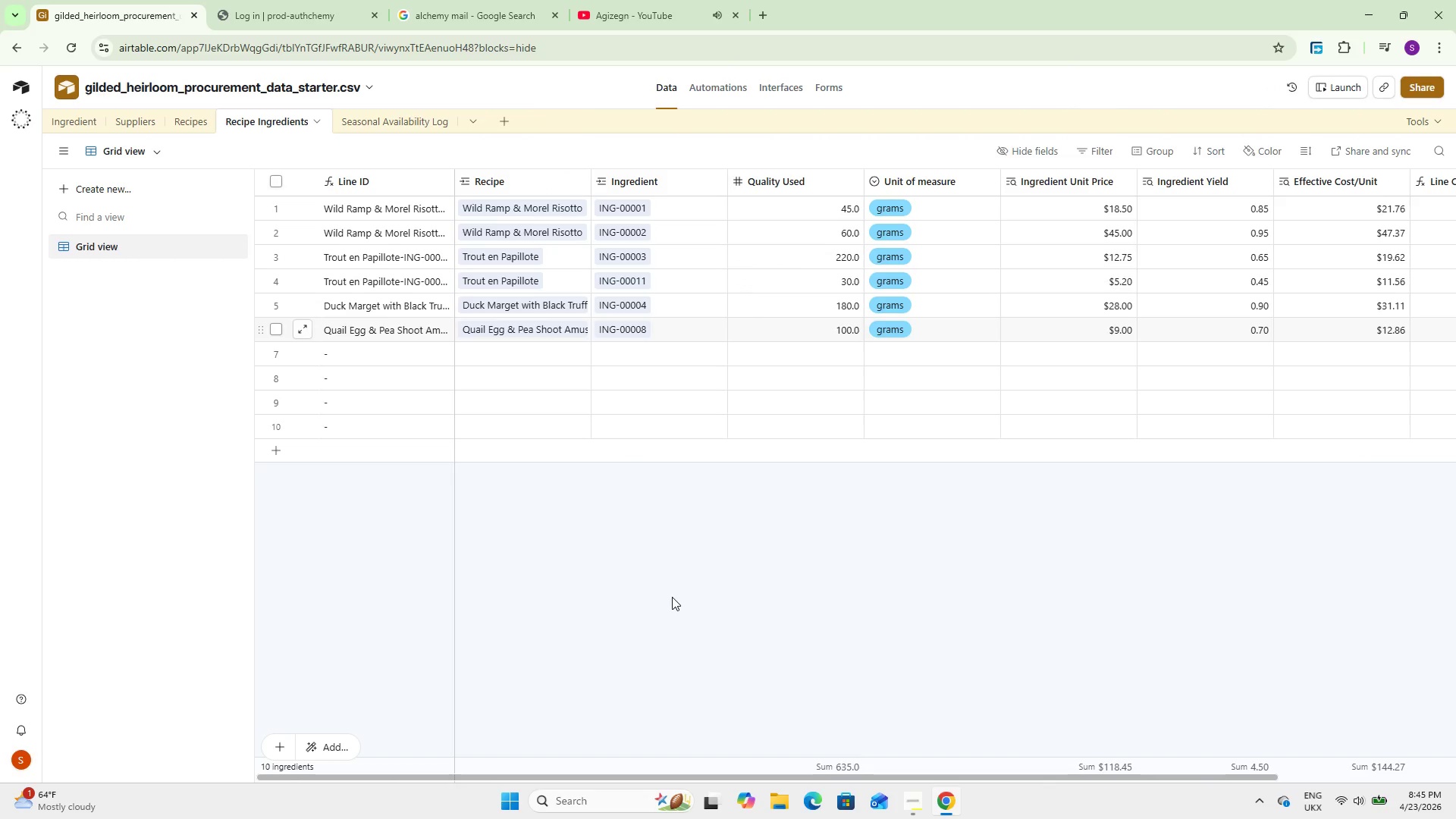 
wait(14.97)
 